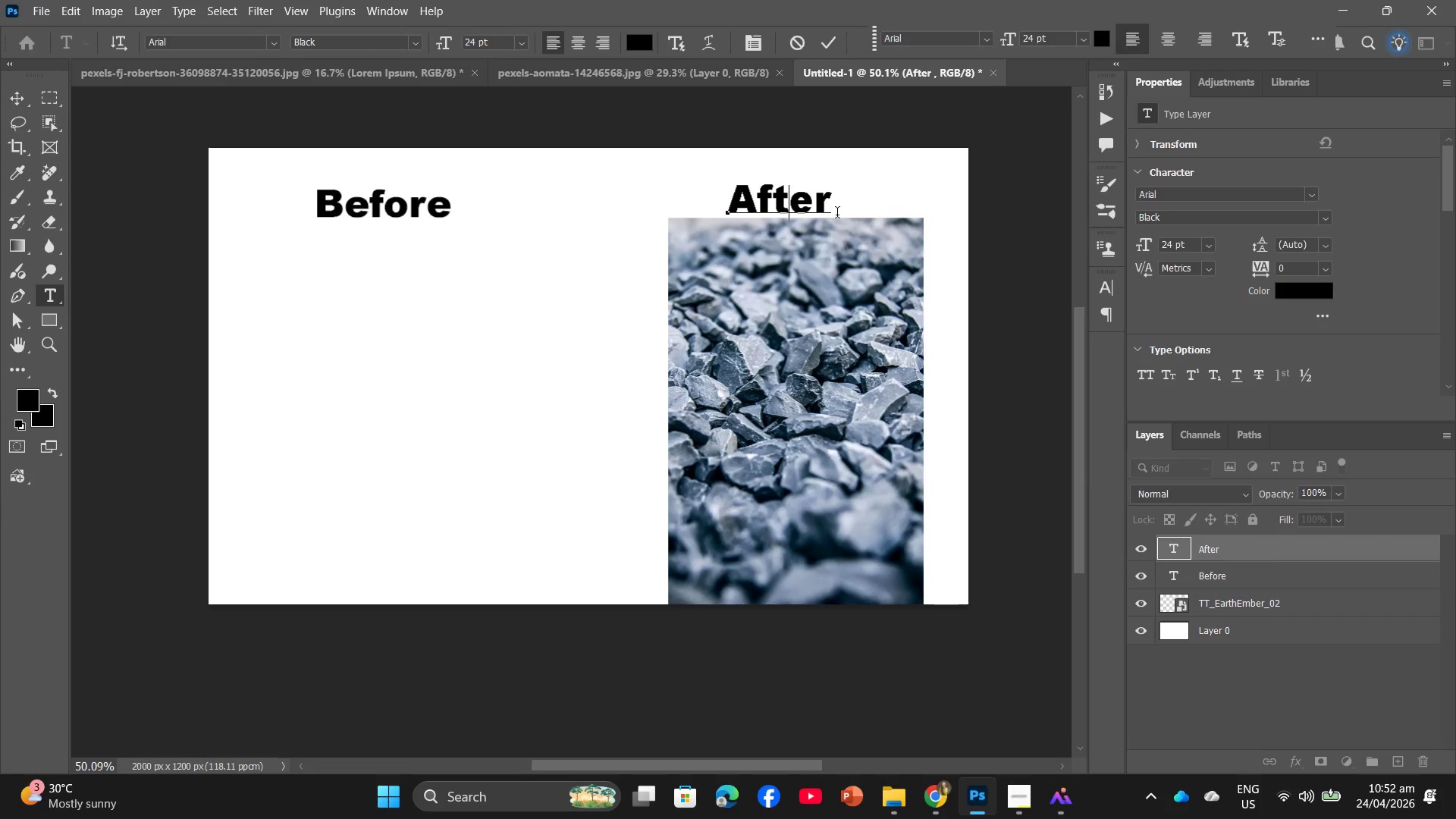 
left_click_drag(start_coordinate=[720, 205], to_coordinate=[733, 188])
 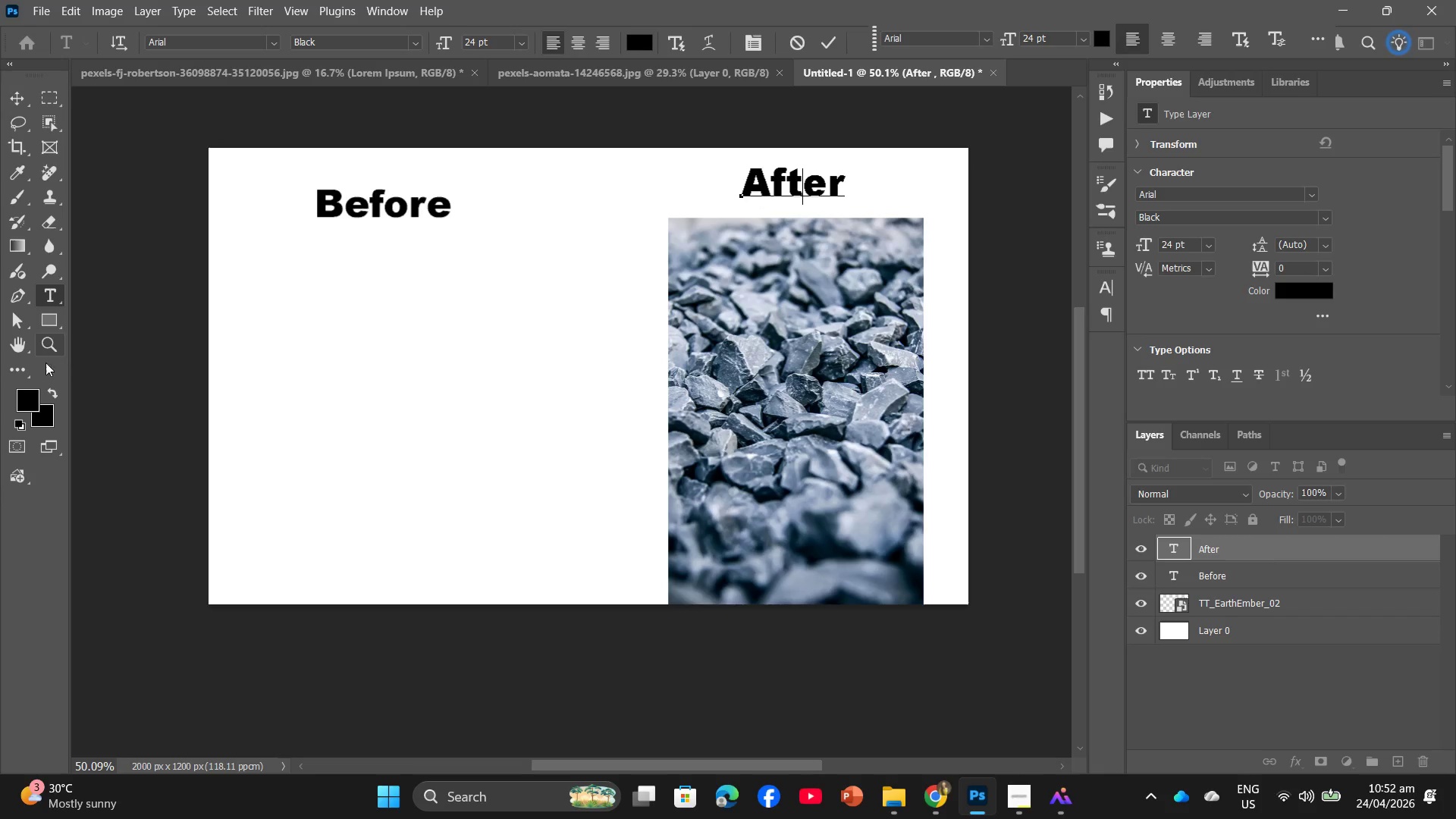 
left_click([13, 311])
 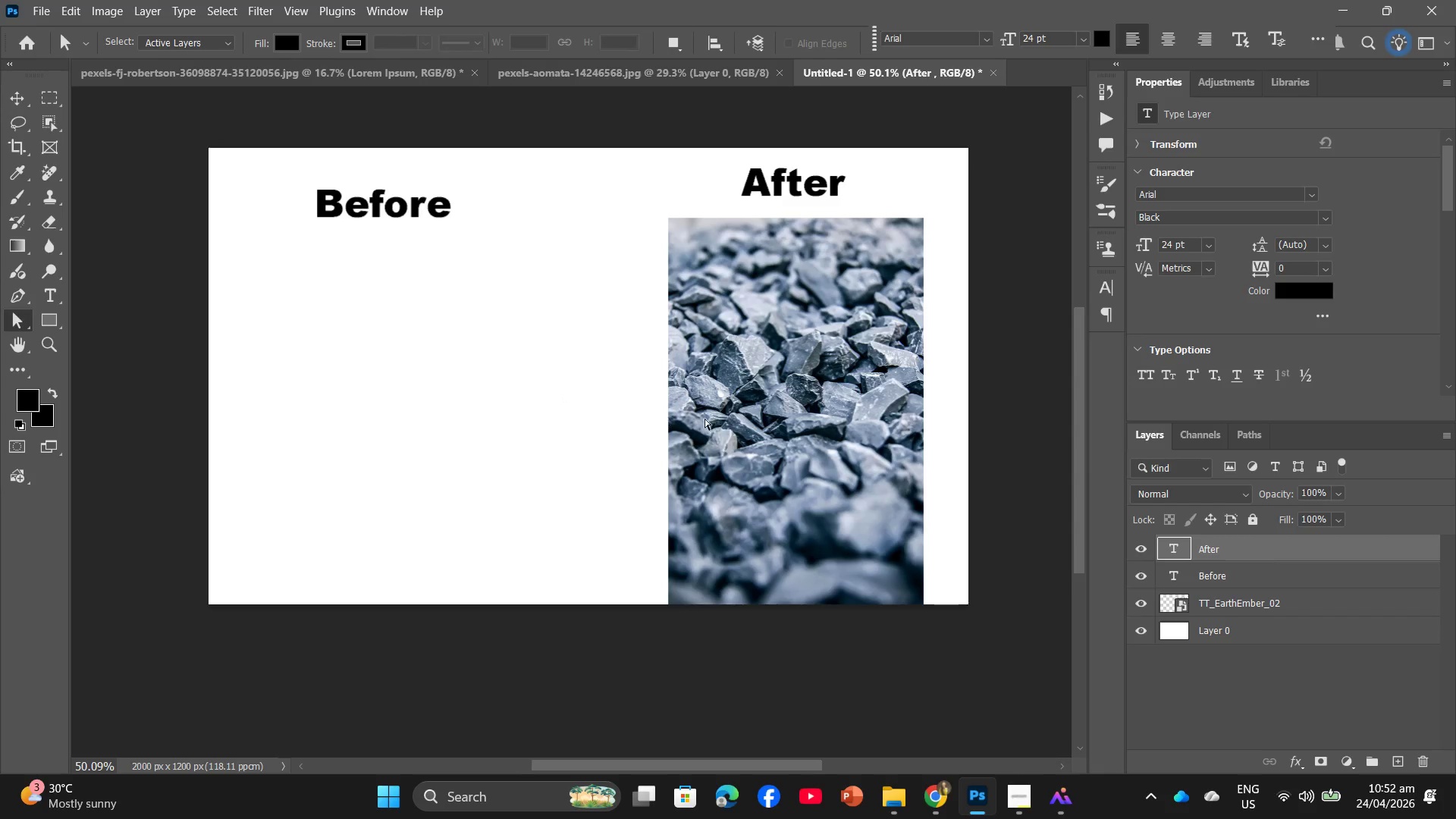 
left_click([704, 419])
 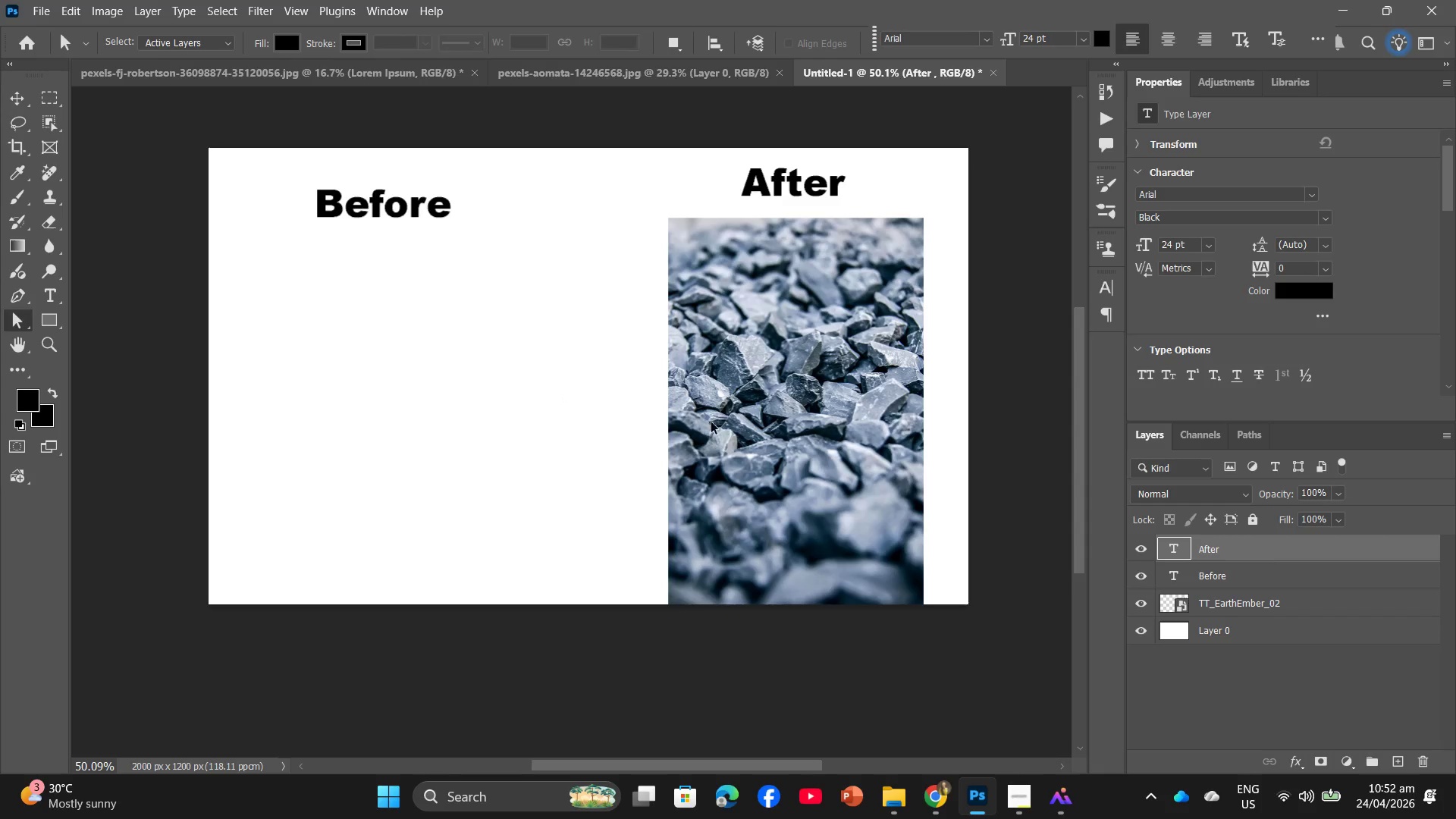 
key(Control+T)
 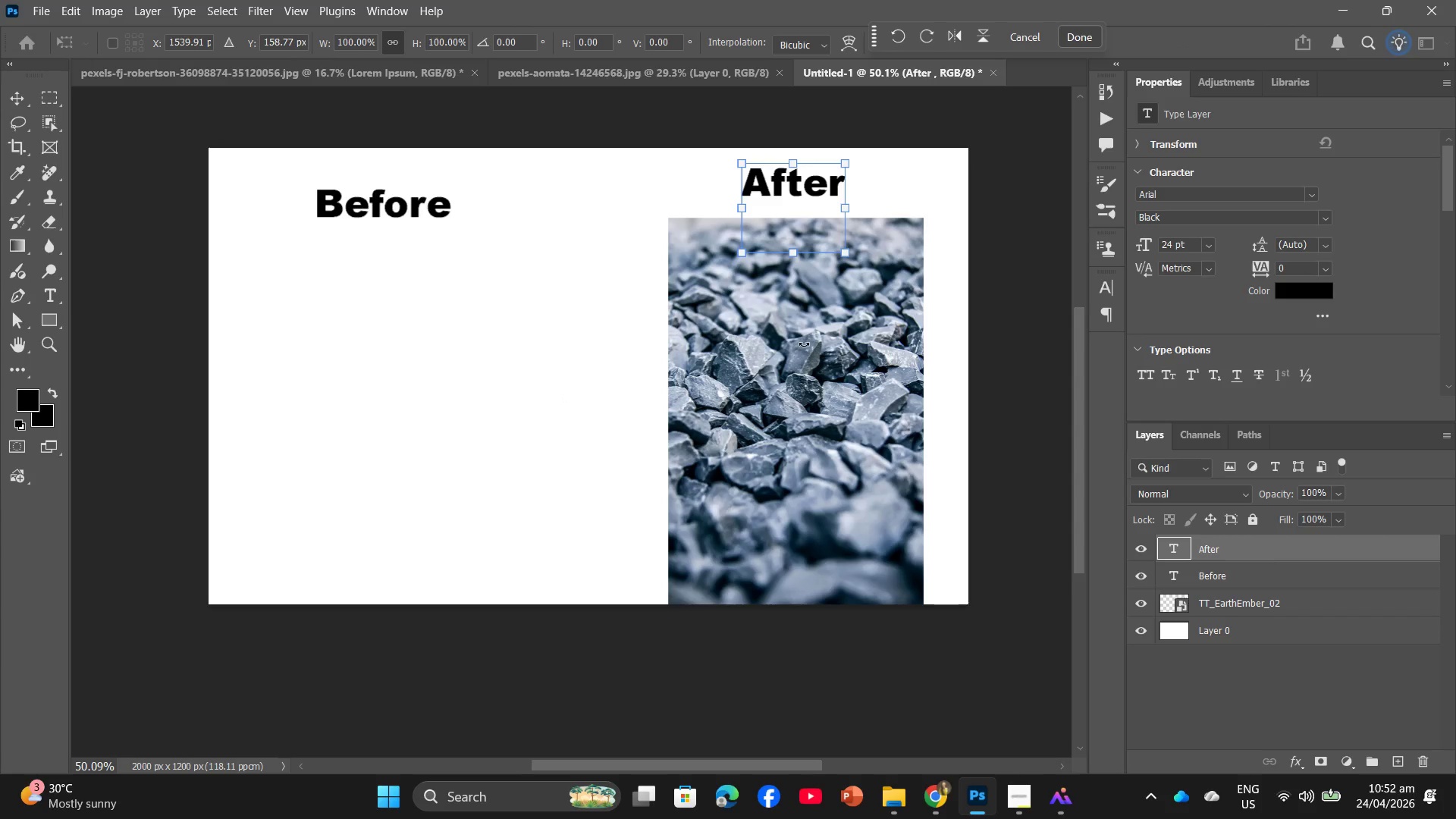 
left_click([804, 353])
 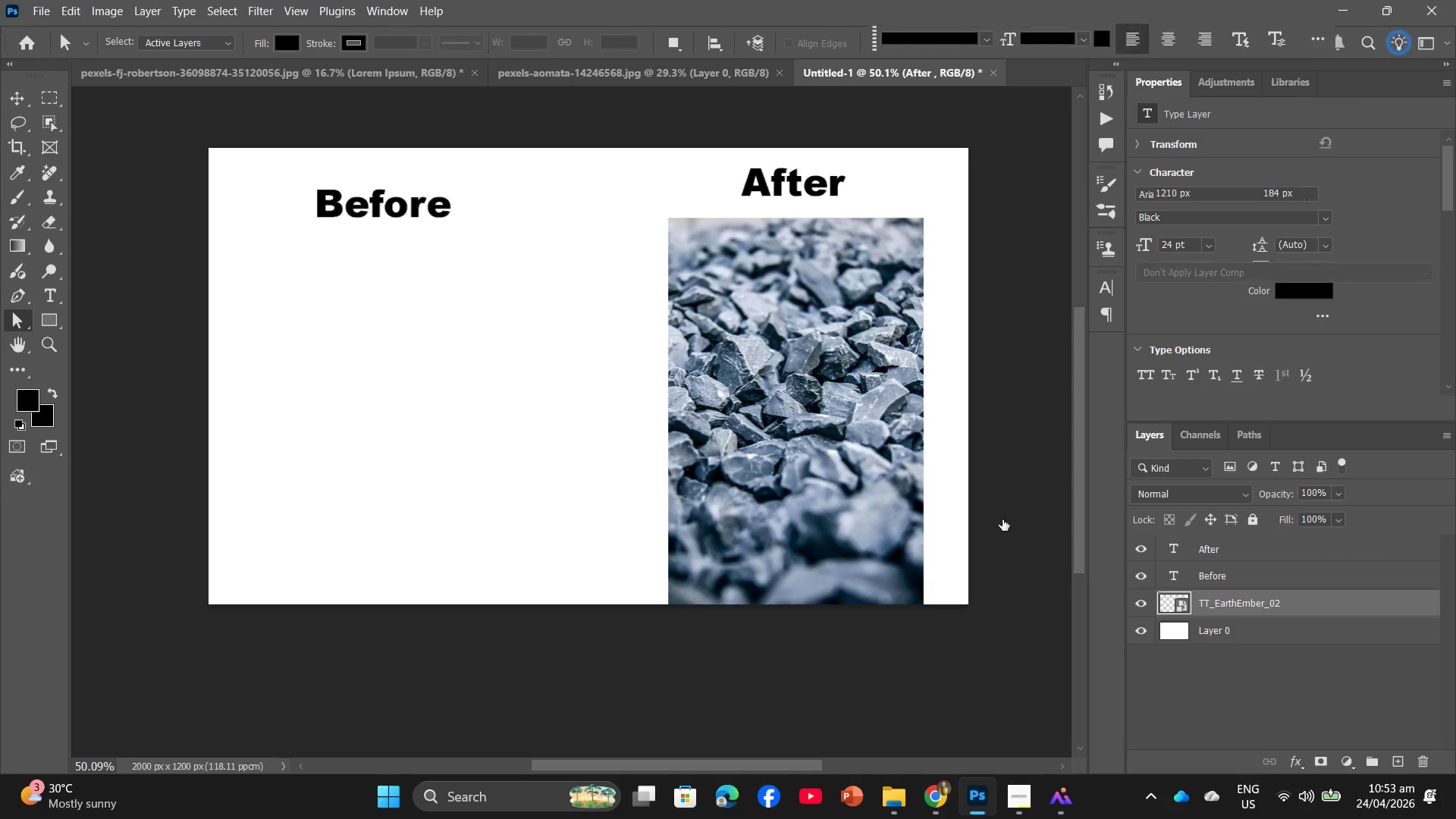 
key(Control+T)
 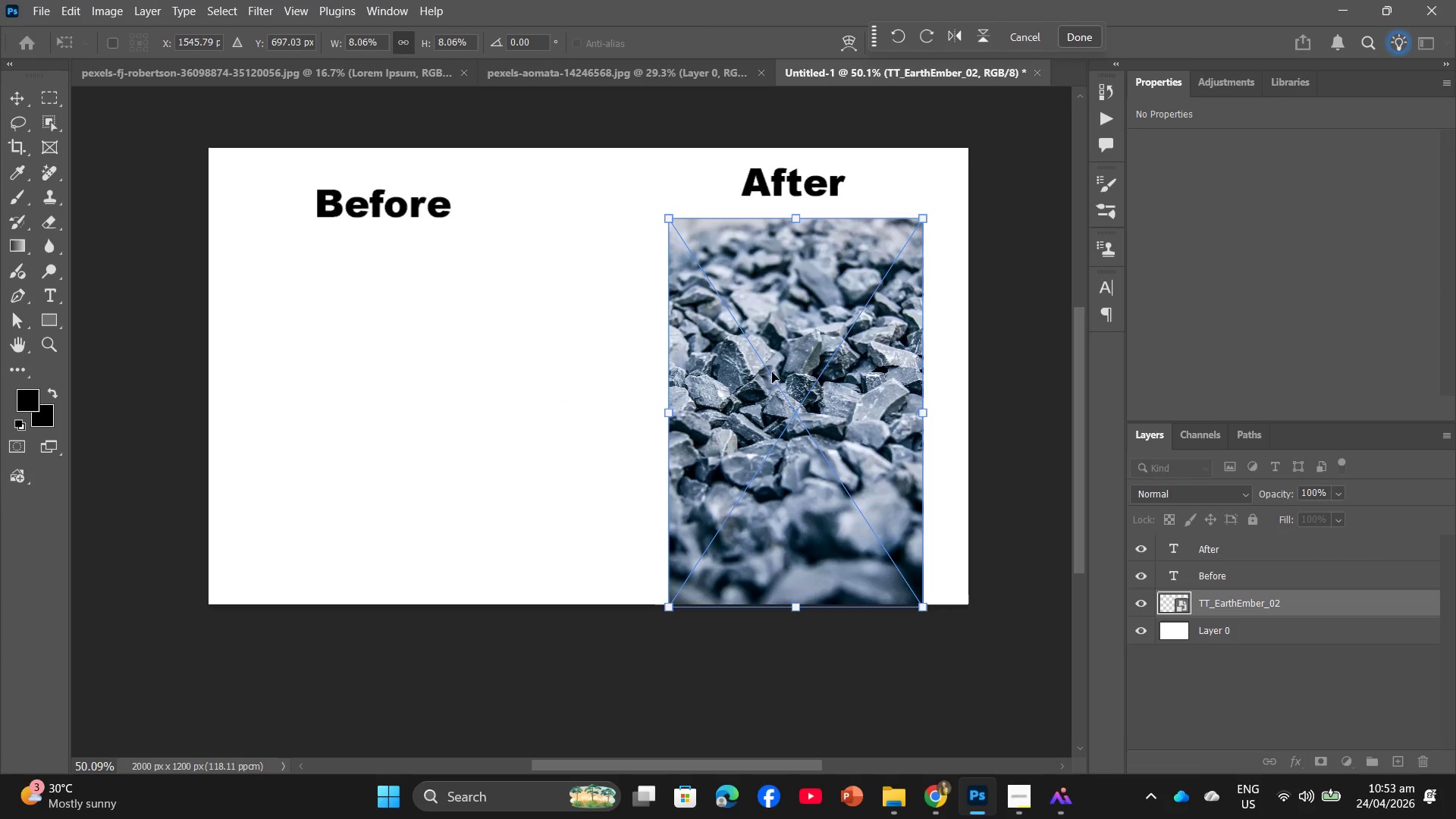 
left_click_drag(start_coordinate=[783, 375], to_coordinate=[789, 364])
 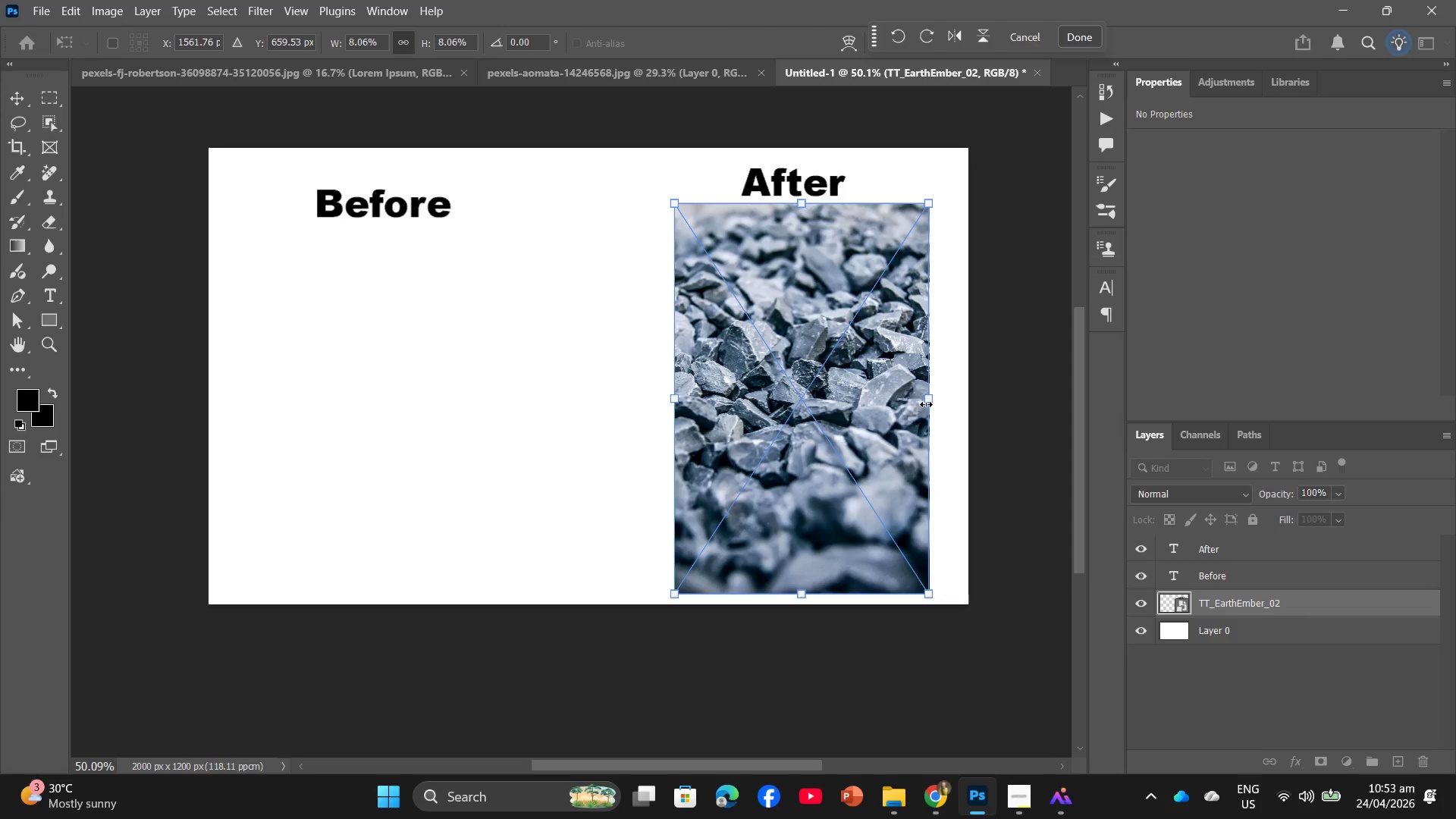 
left_click_drag(start_coordinate=[926, 404], to_coordinate=[933, 407])
 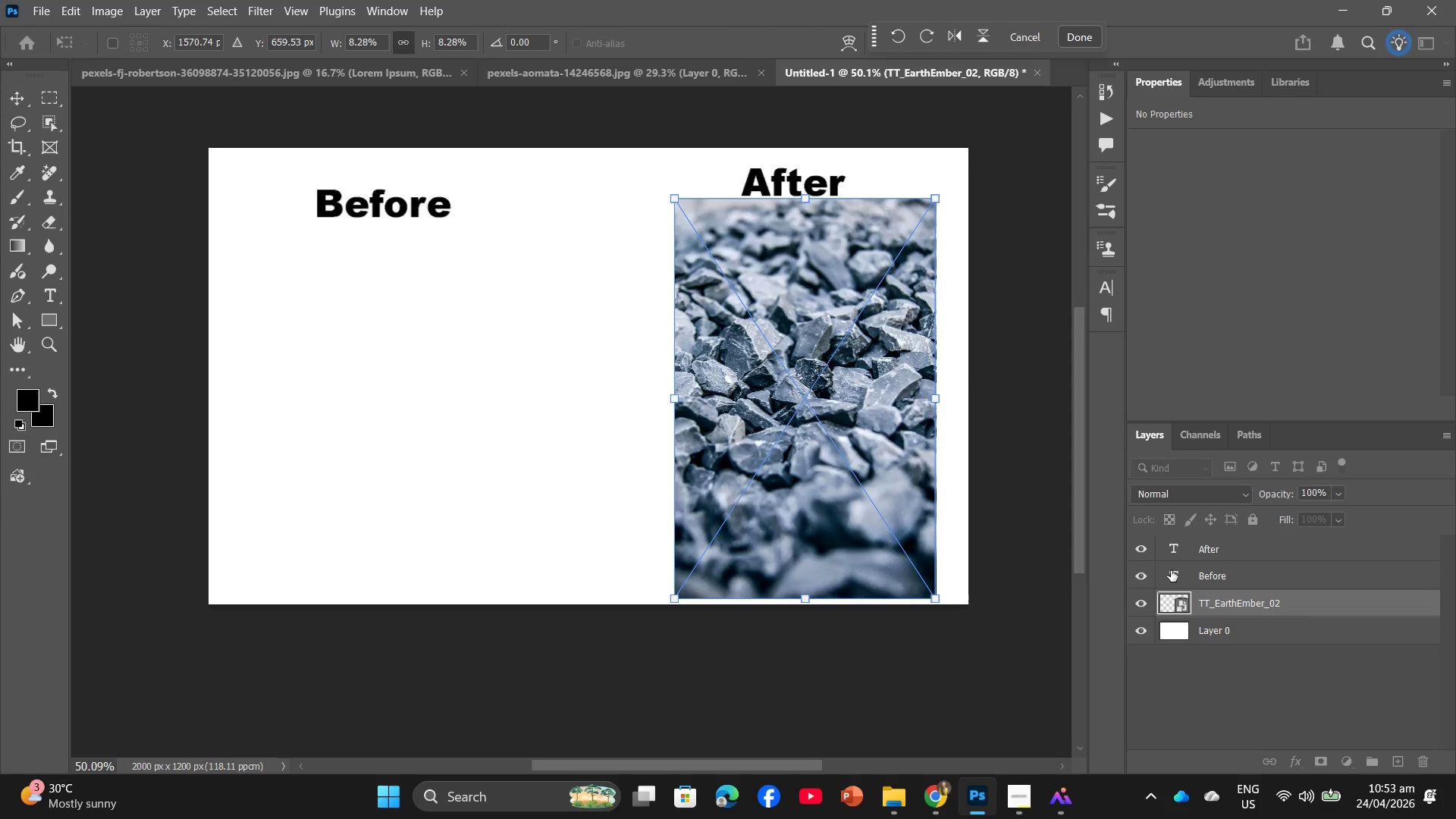 
left_click([1188, 579])
 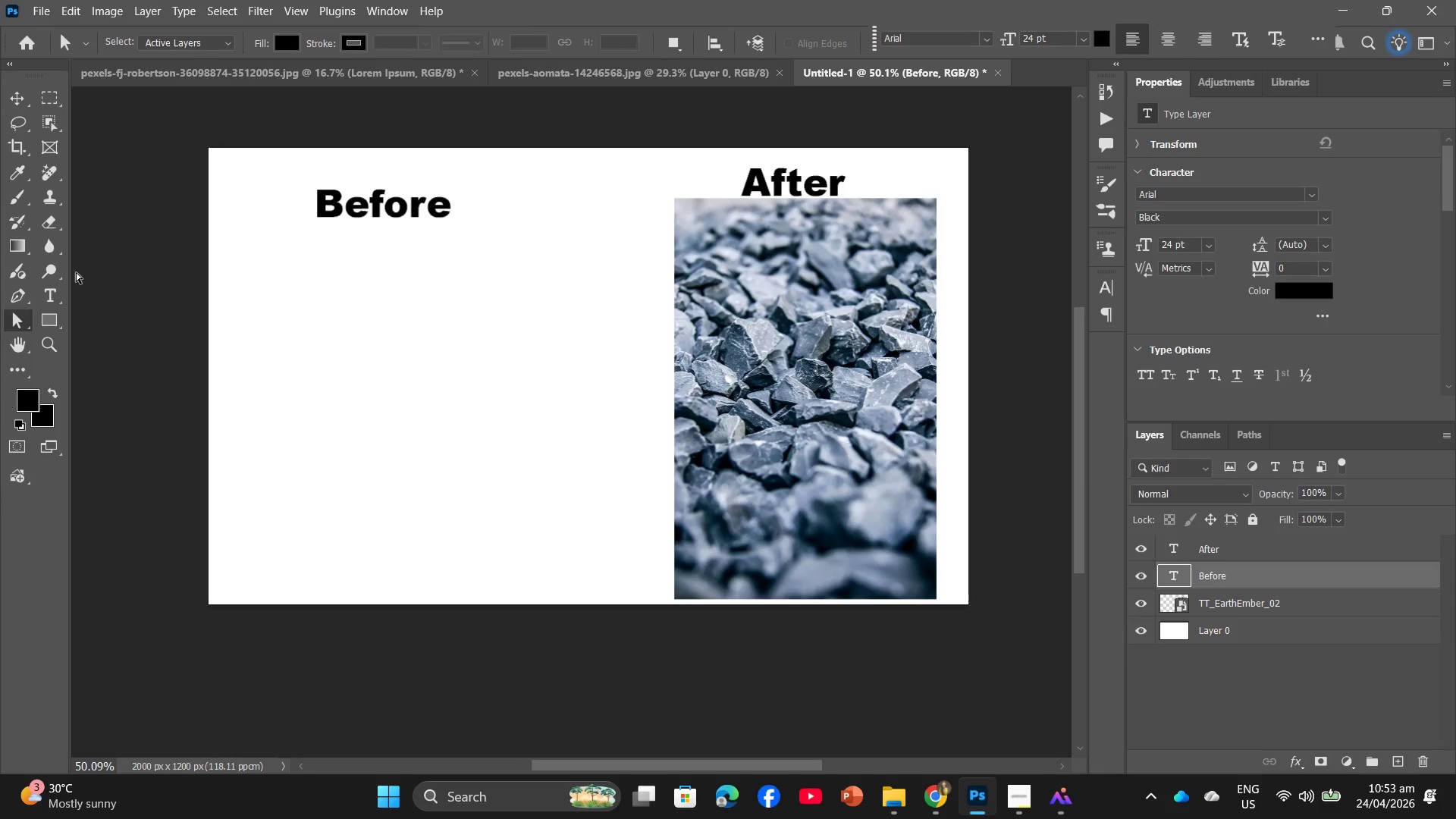 
left_click([58, 294])
 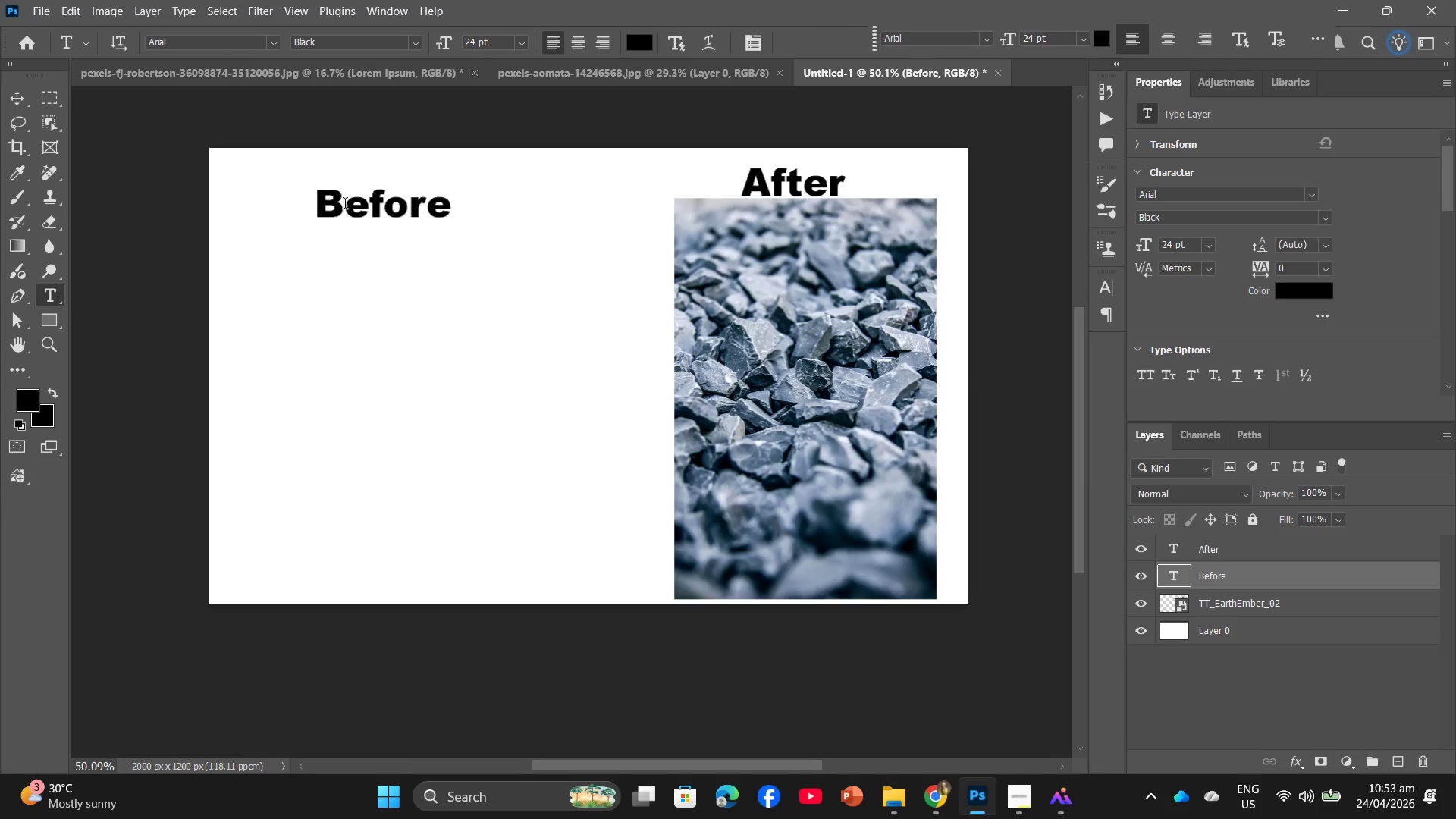 
left_click([348, 206])
 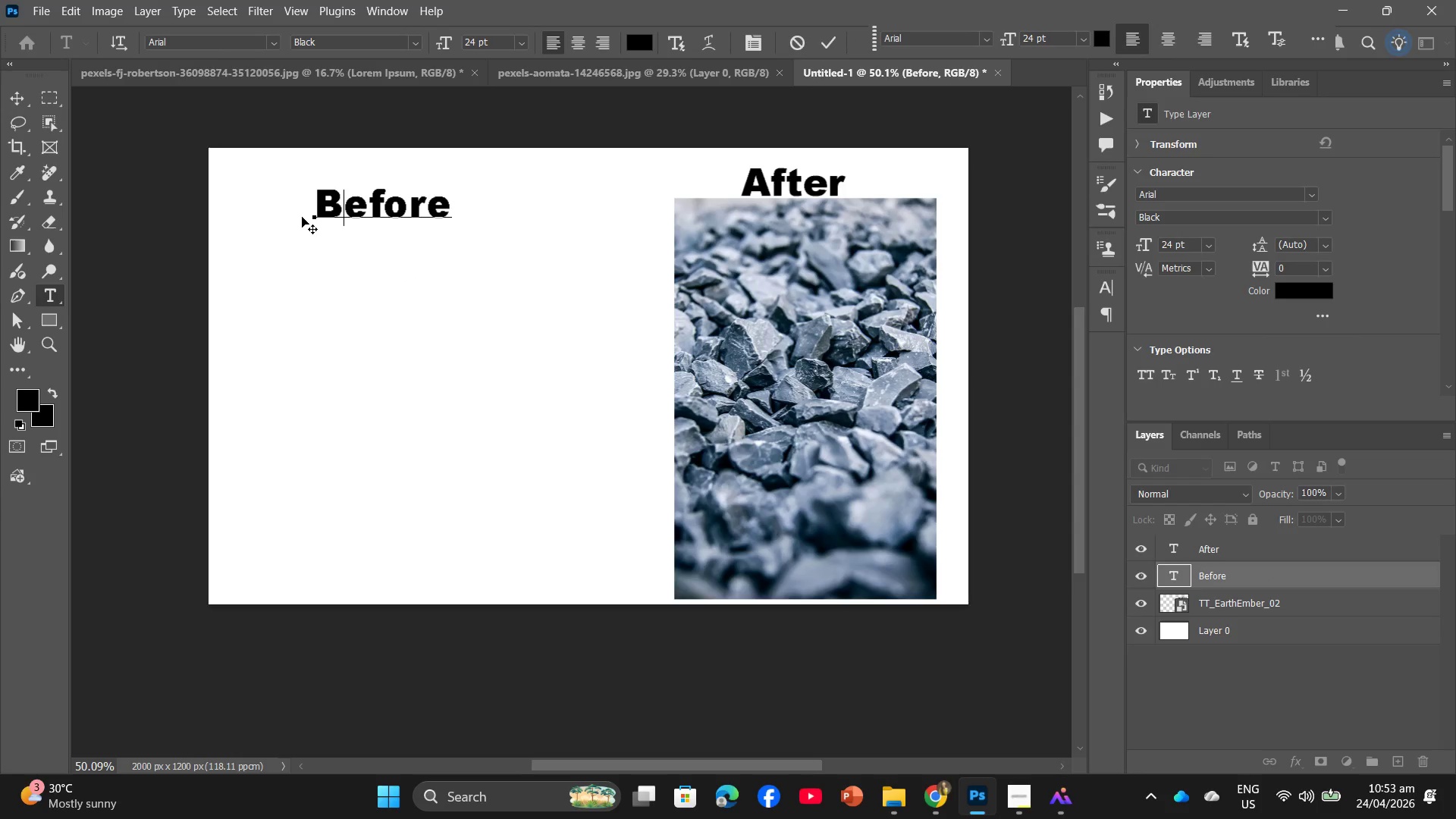 
left_click_drag(start_coordinate=[302, 215], to_coordinate=[300, 192])
 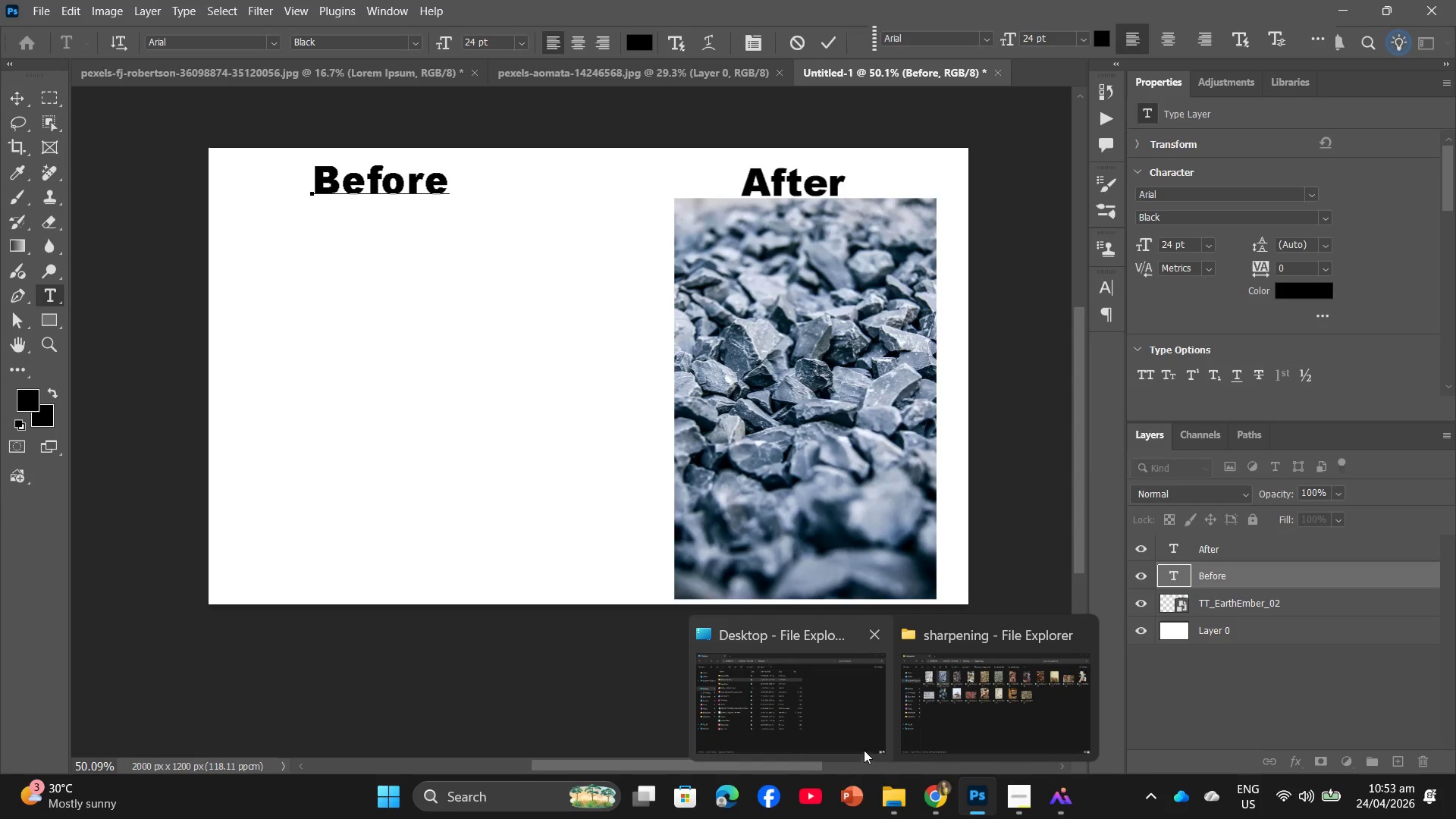 
wait(5.38)
 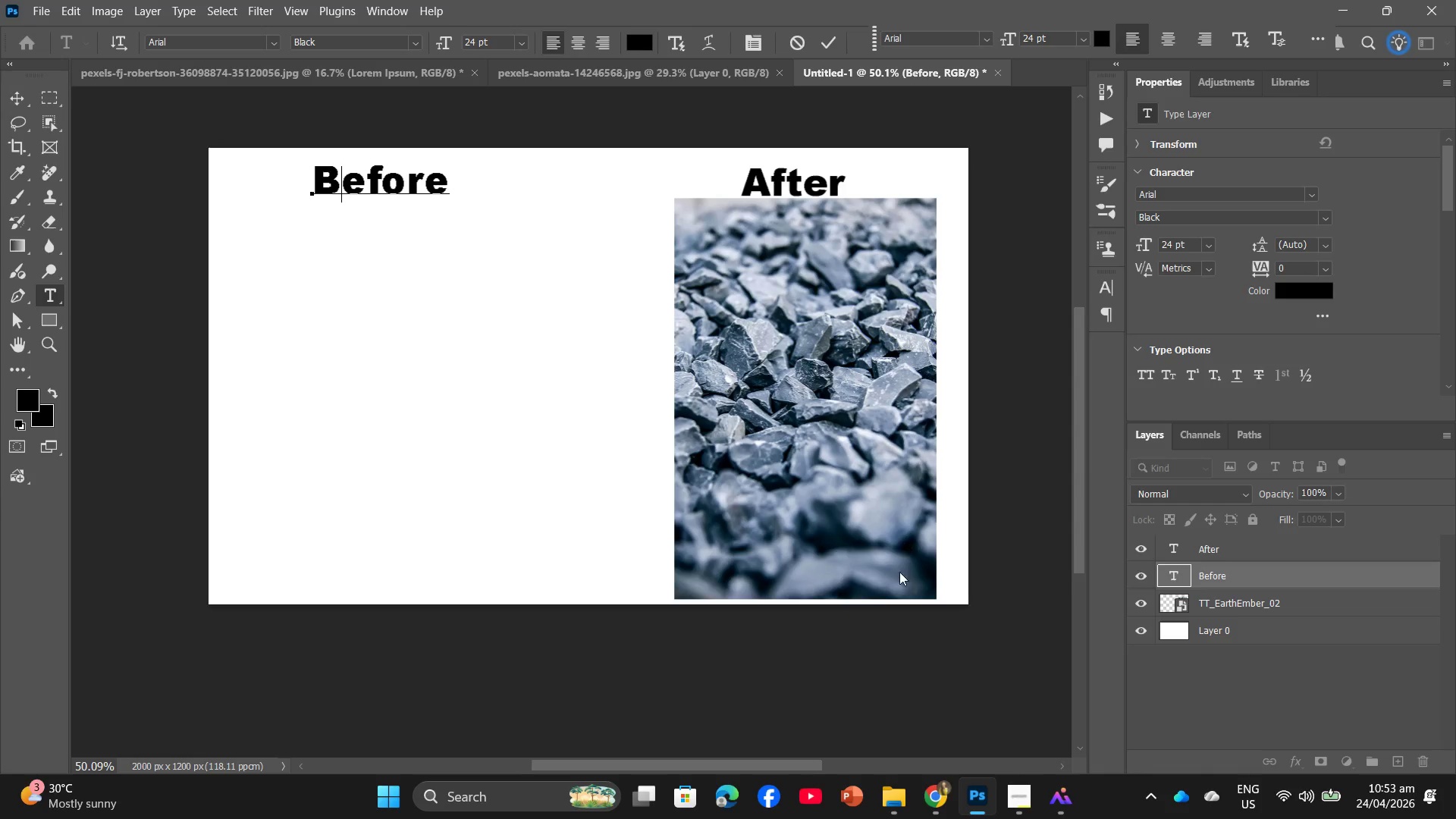 
left_click([864, 709])
 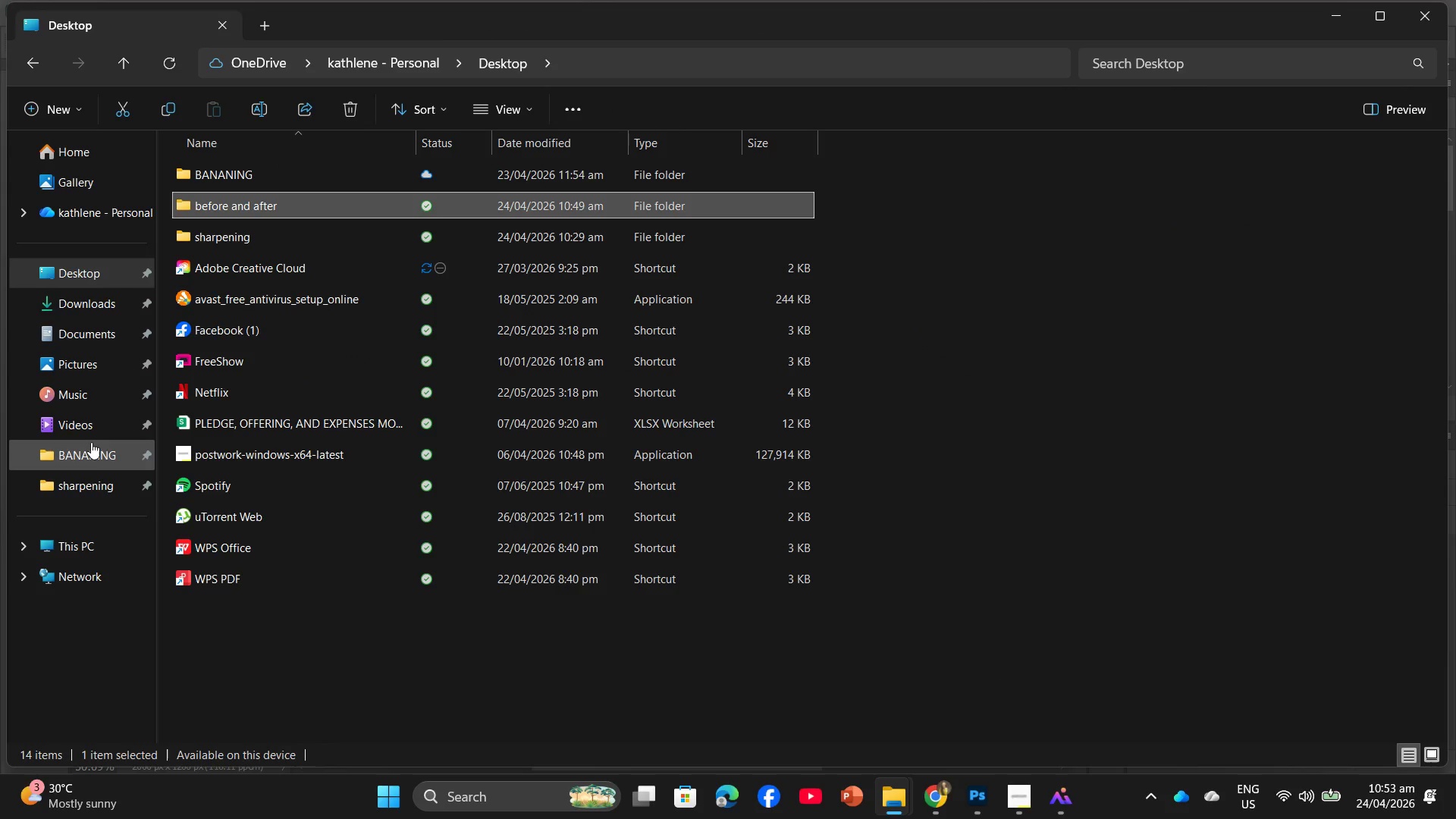 
double_click([88, 308])
 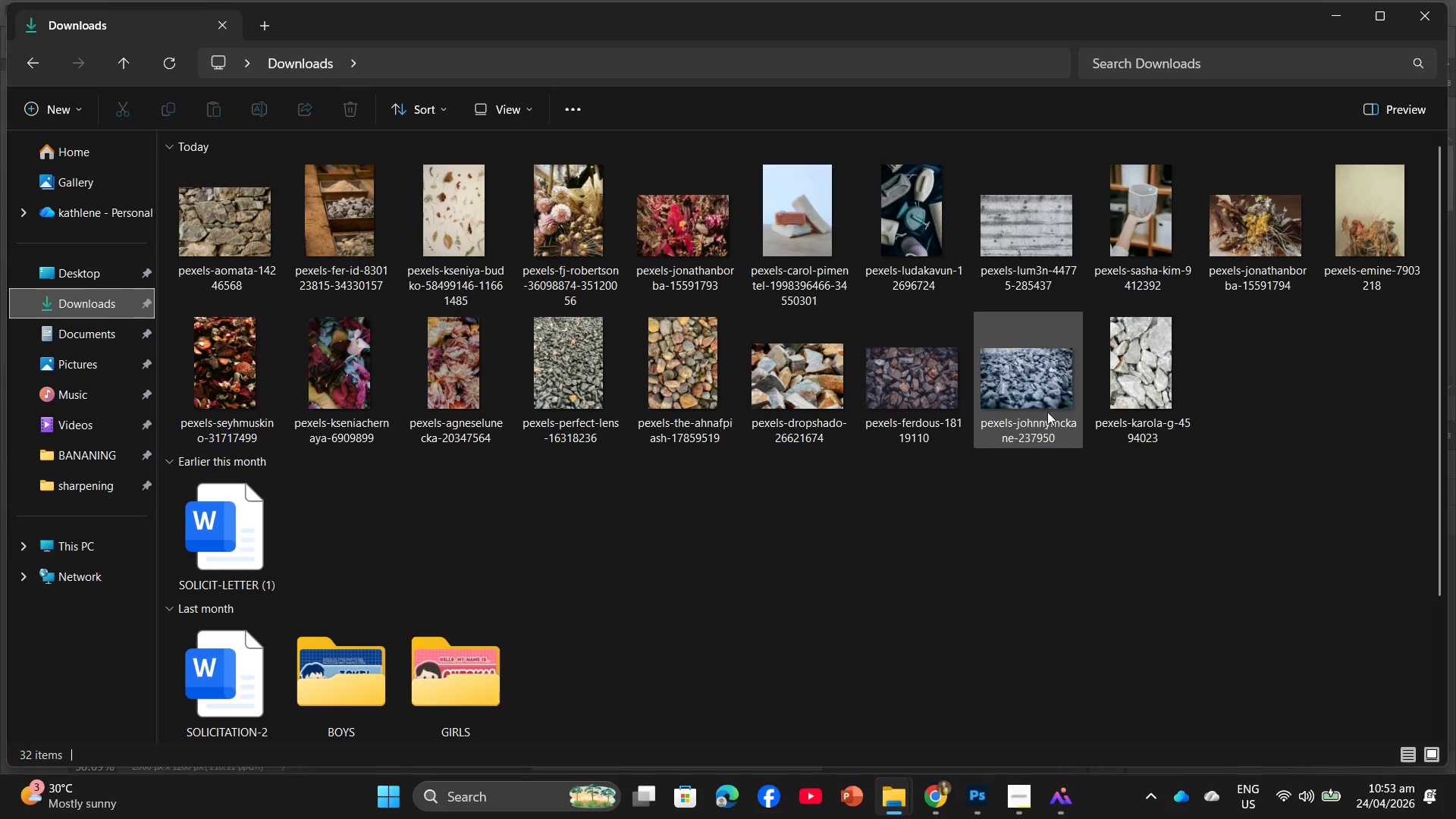 
left_click_drag(start_coordinate=[1034, 394], to_coordinate=[370, 378])
 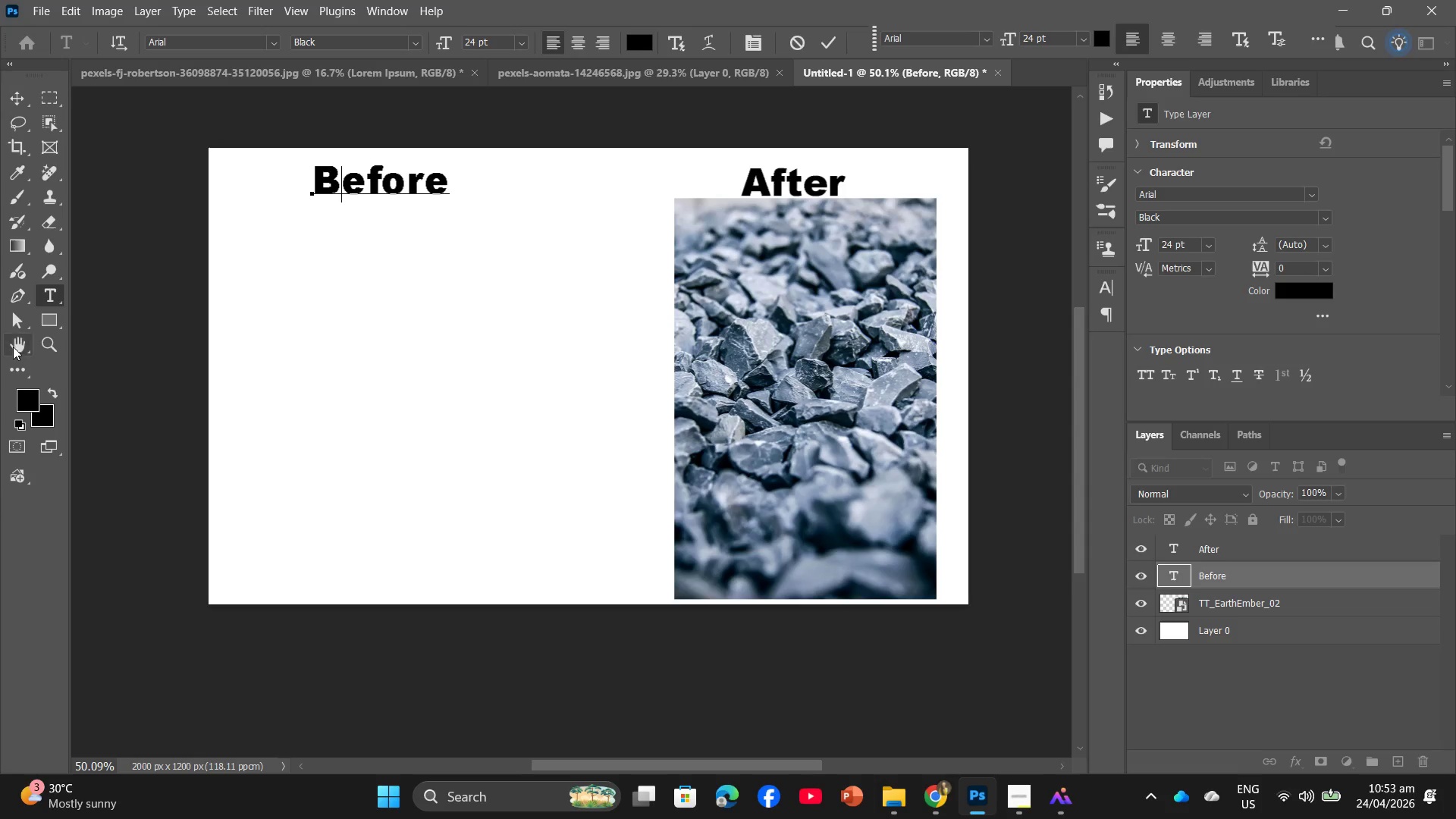 
left_click([18, 321])
 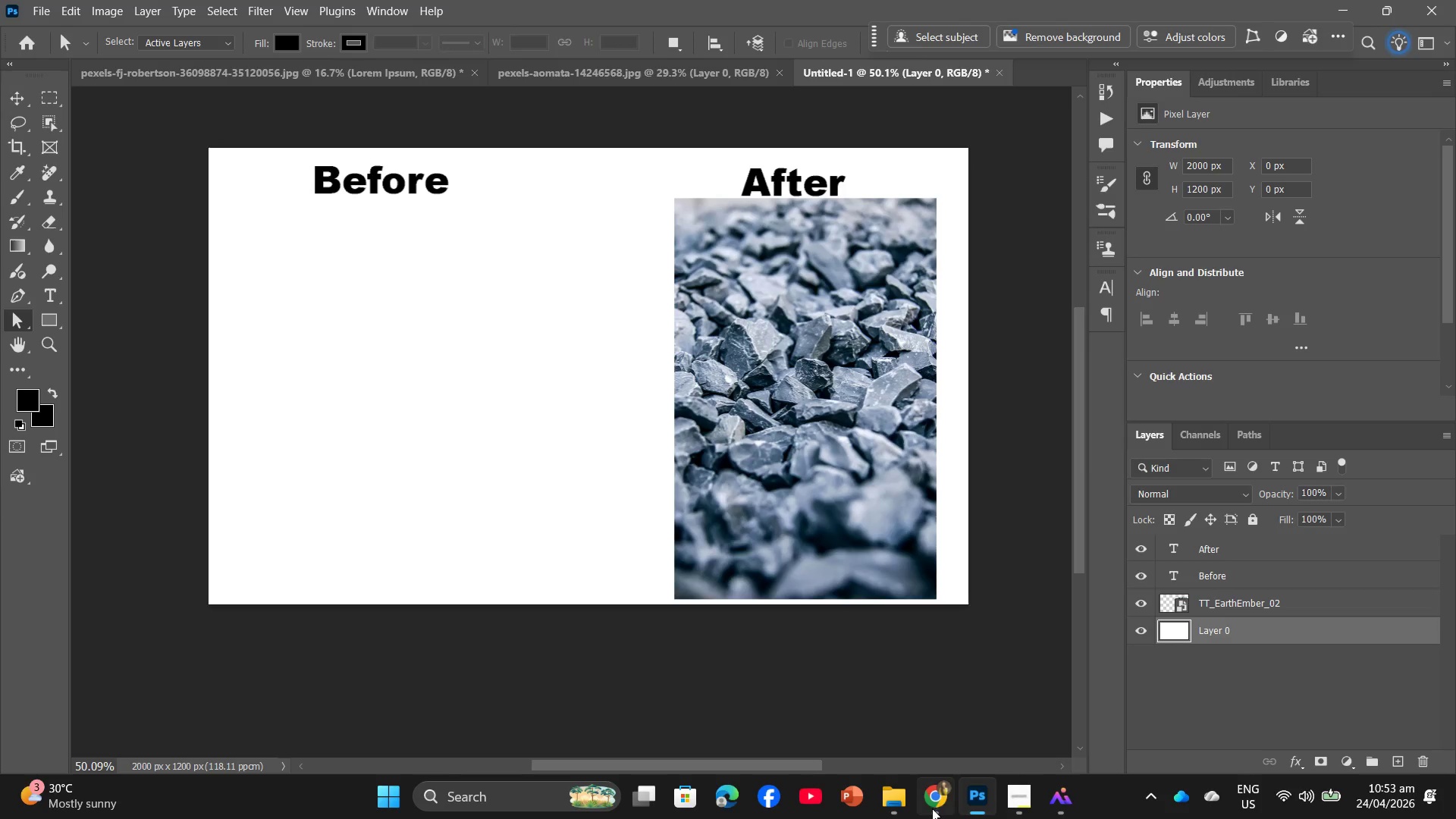 
wait(5.31)
 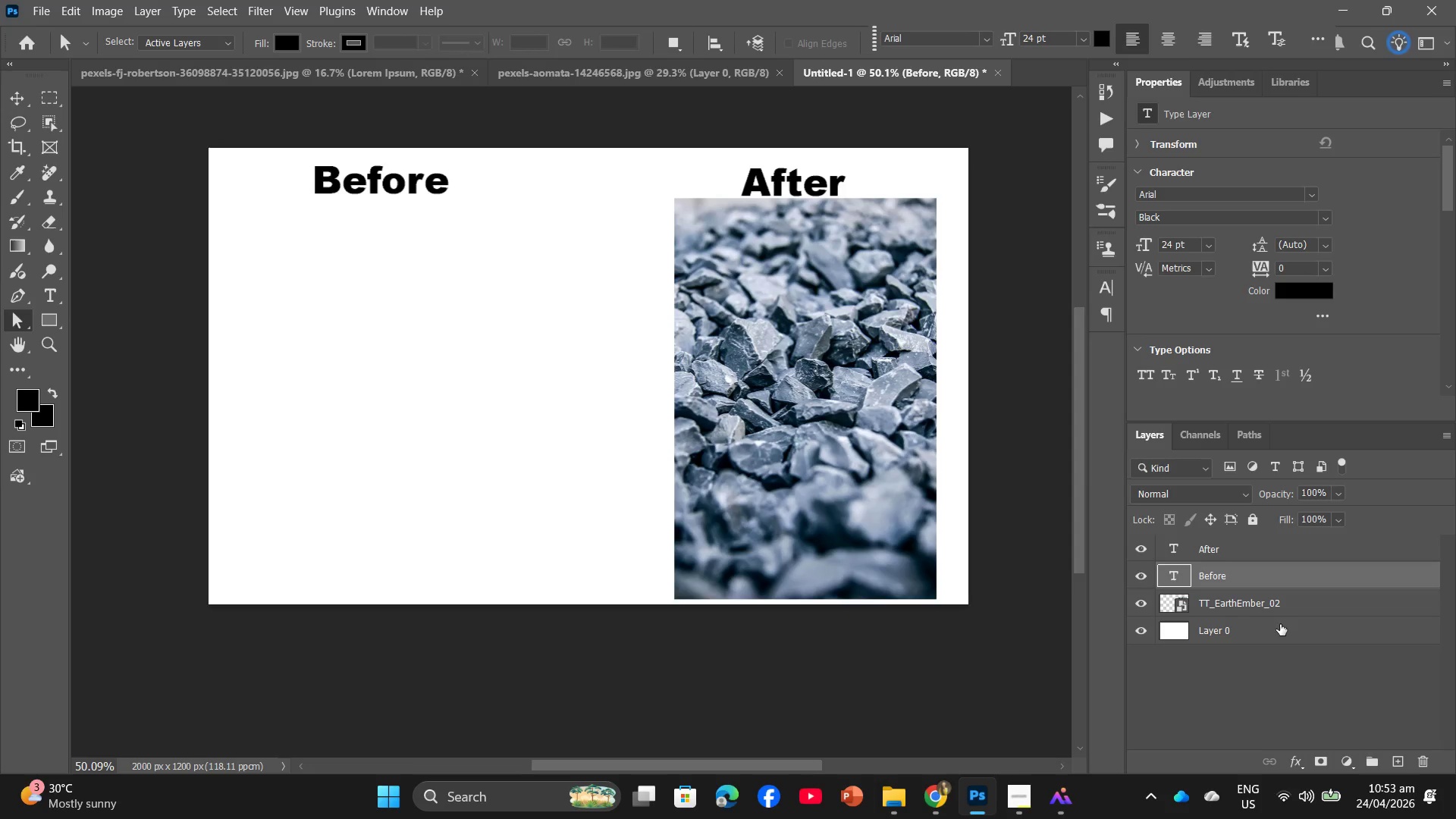 
left_click([837, 712])
 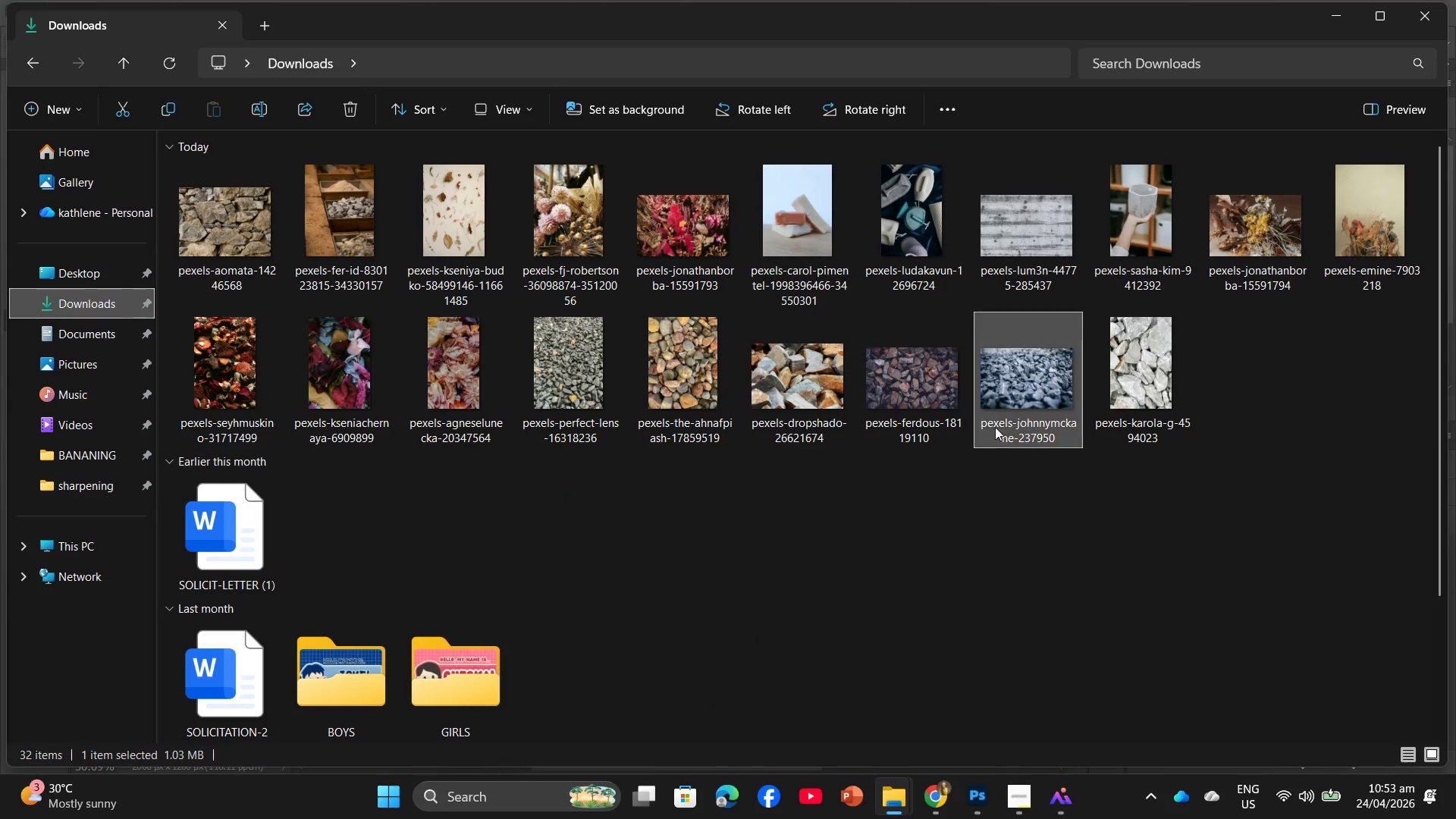 
left_click_drag(start_coordinate=[1010, 400], to_coordinate=[378, 413])
 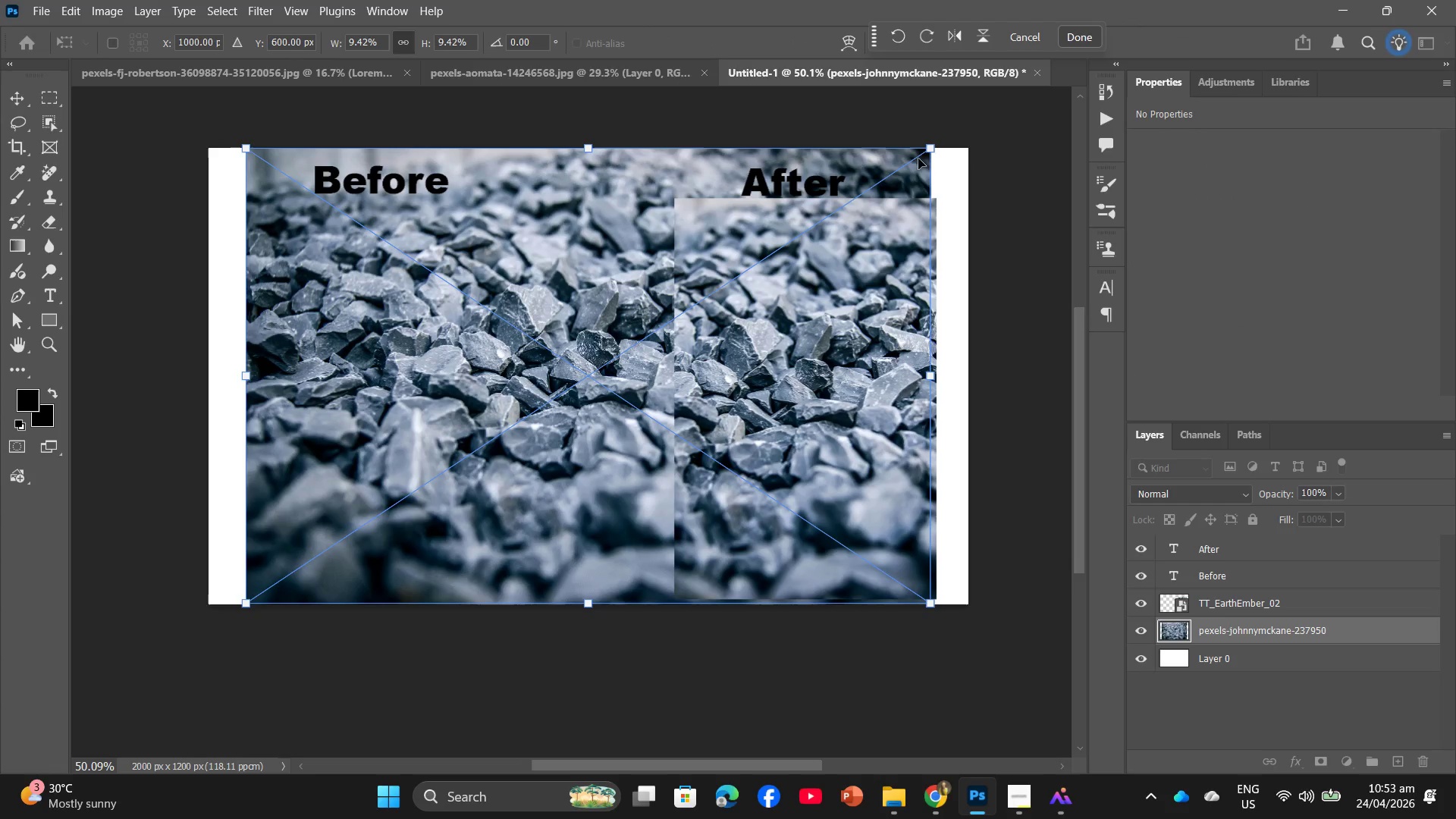 
left_click_drag(start_coordinate=[926, 152], to_coordinate=[524, 303])
 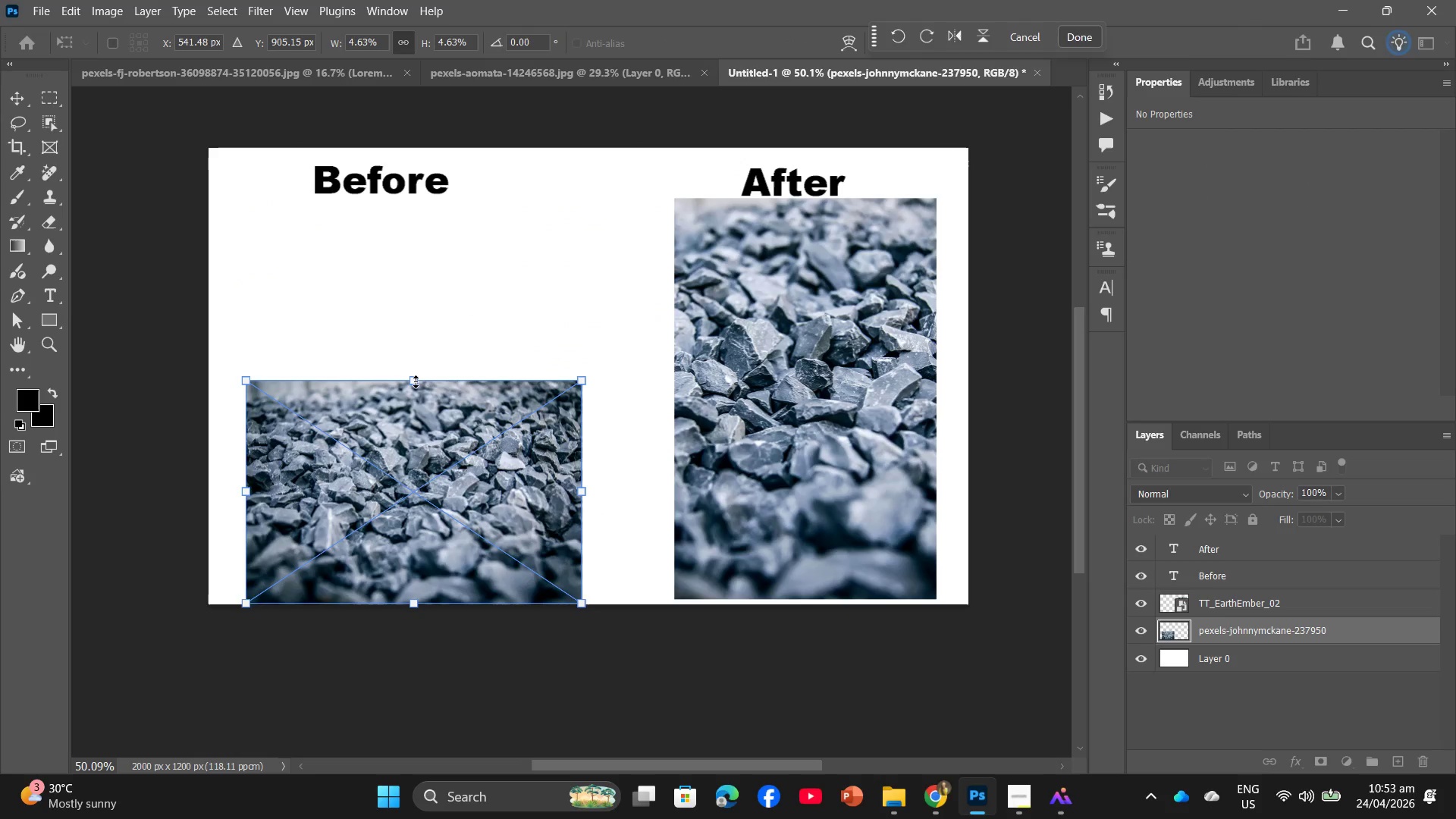 
left_click_drag(start_coordinate=[413, 380], to_coordinate=[441, 347])
 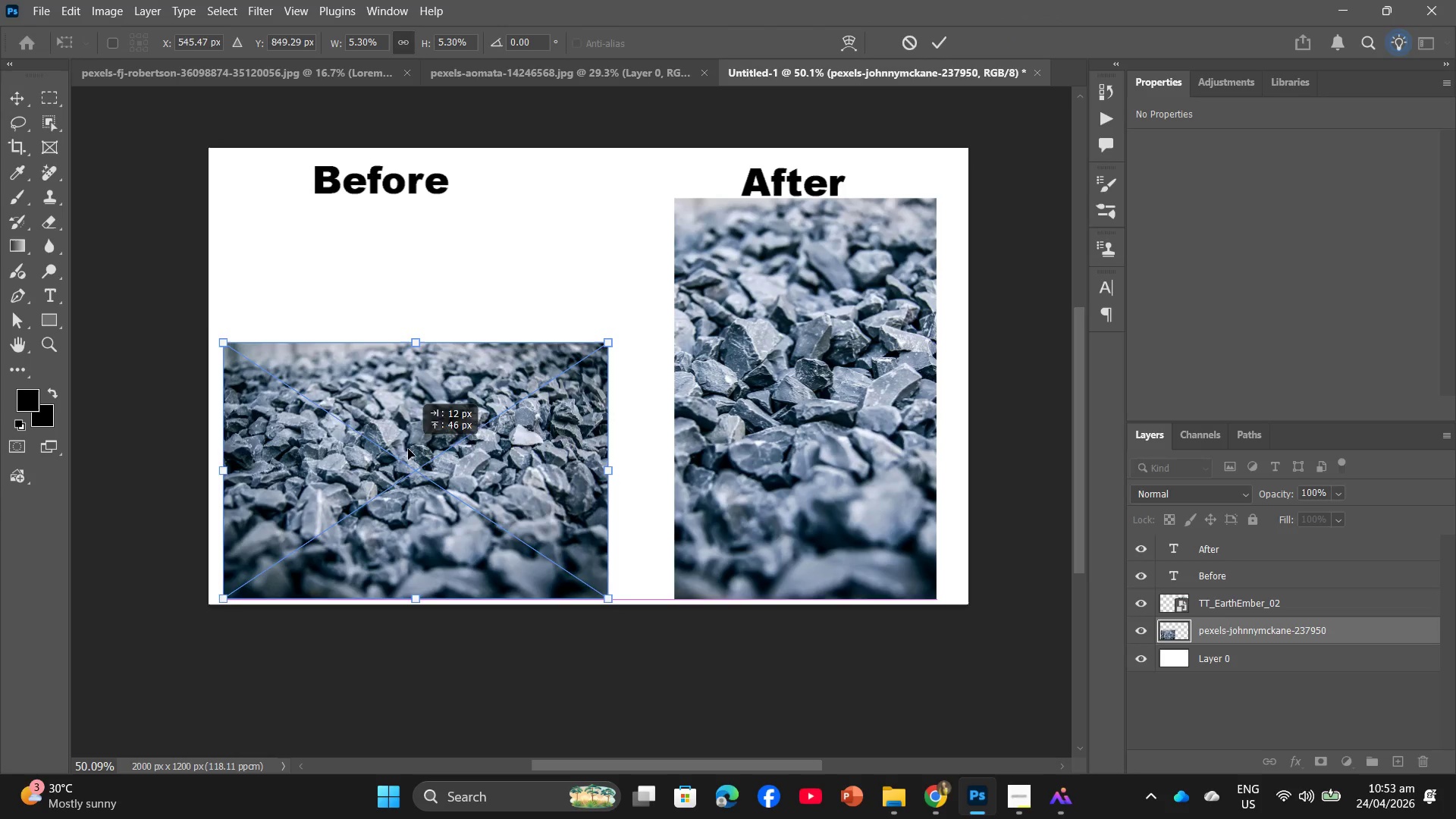 
left_click_drag(start_coordinate=[403, 469], to_coordinate=[413, 391])
 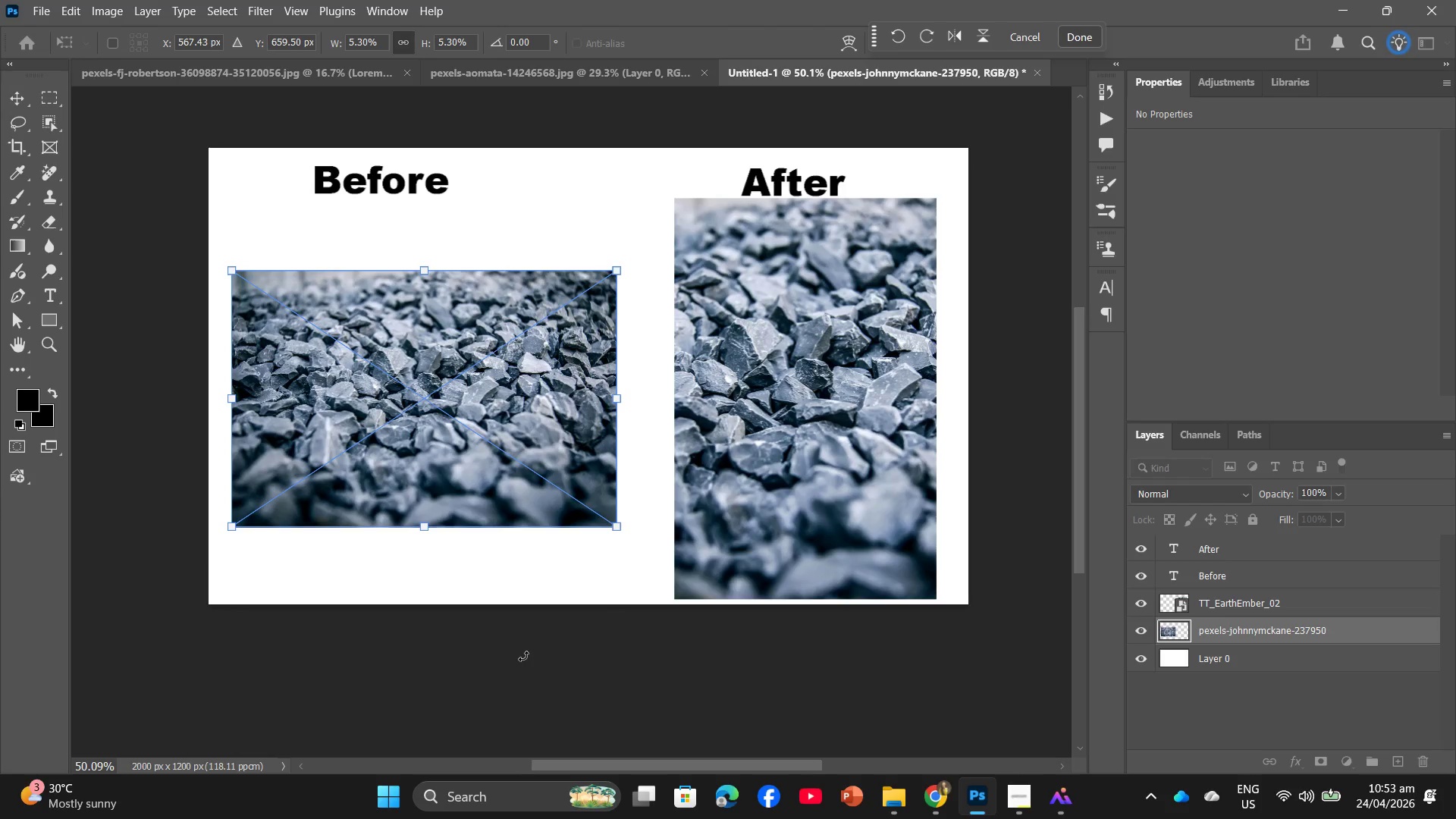 
key(Enter)
 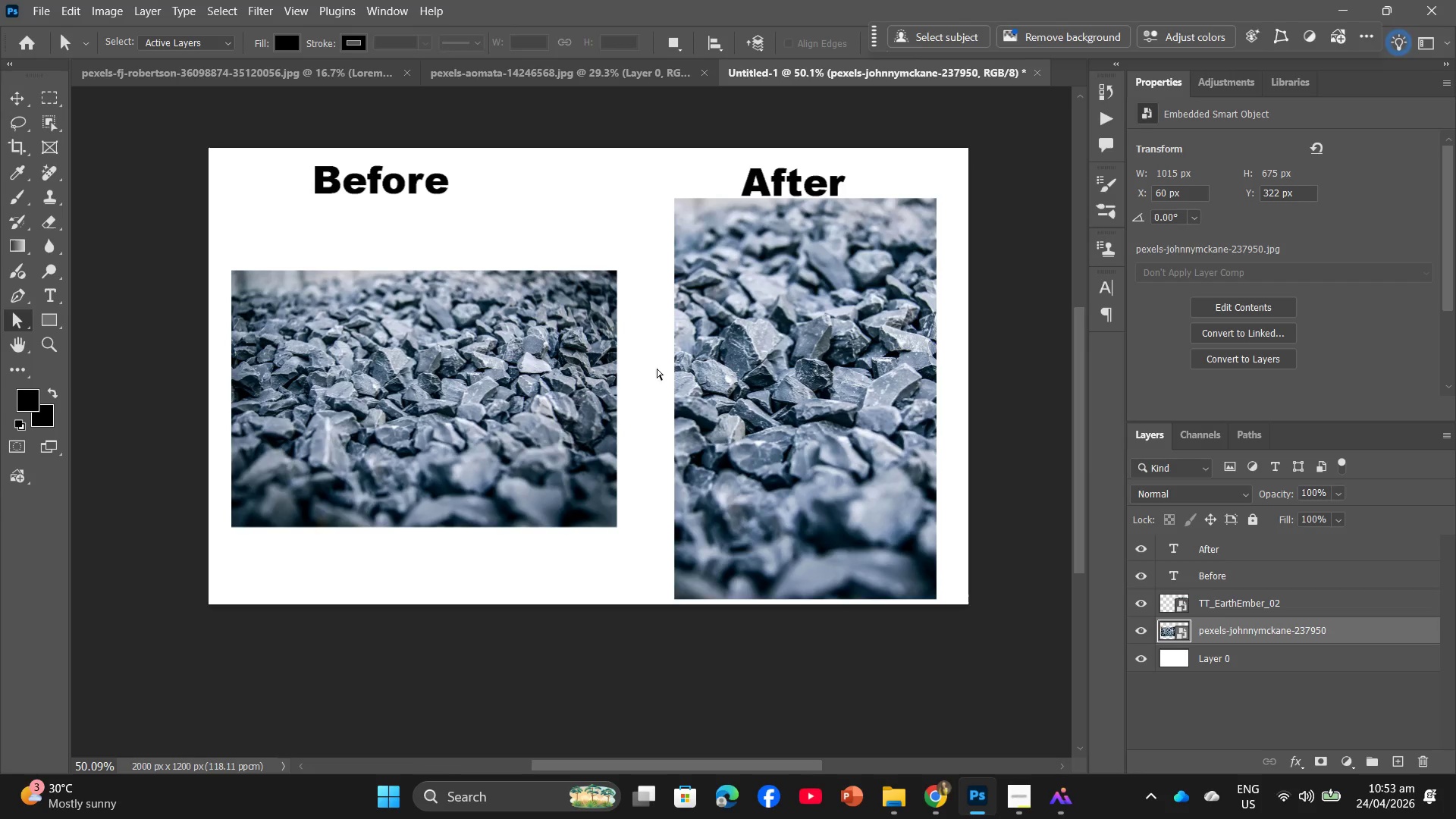 
wait(7.45)
 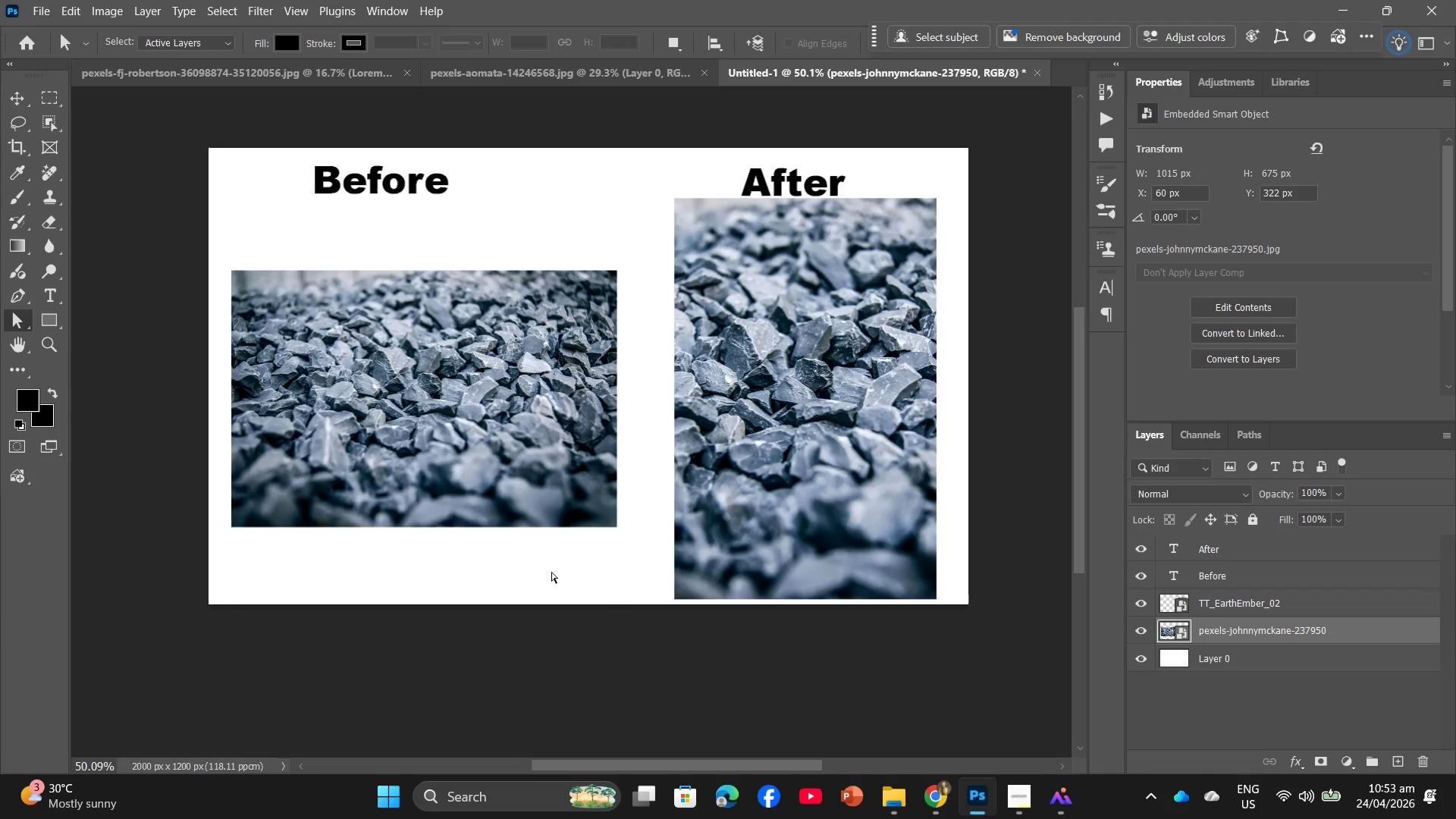 
left_click([786, 320])
 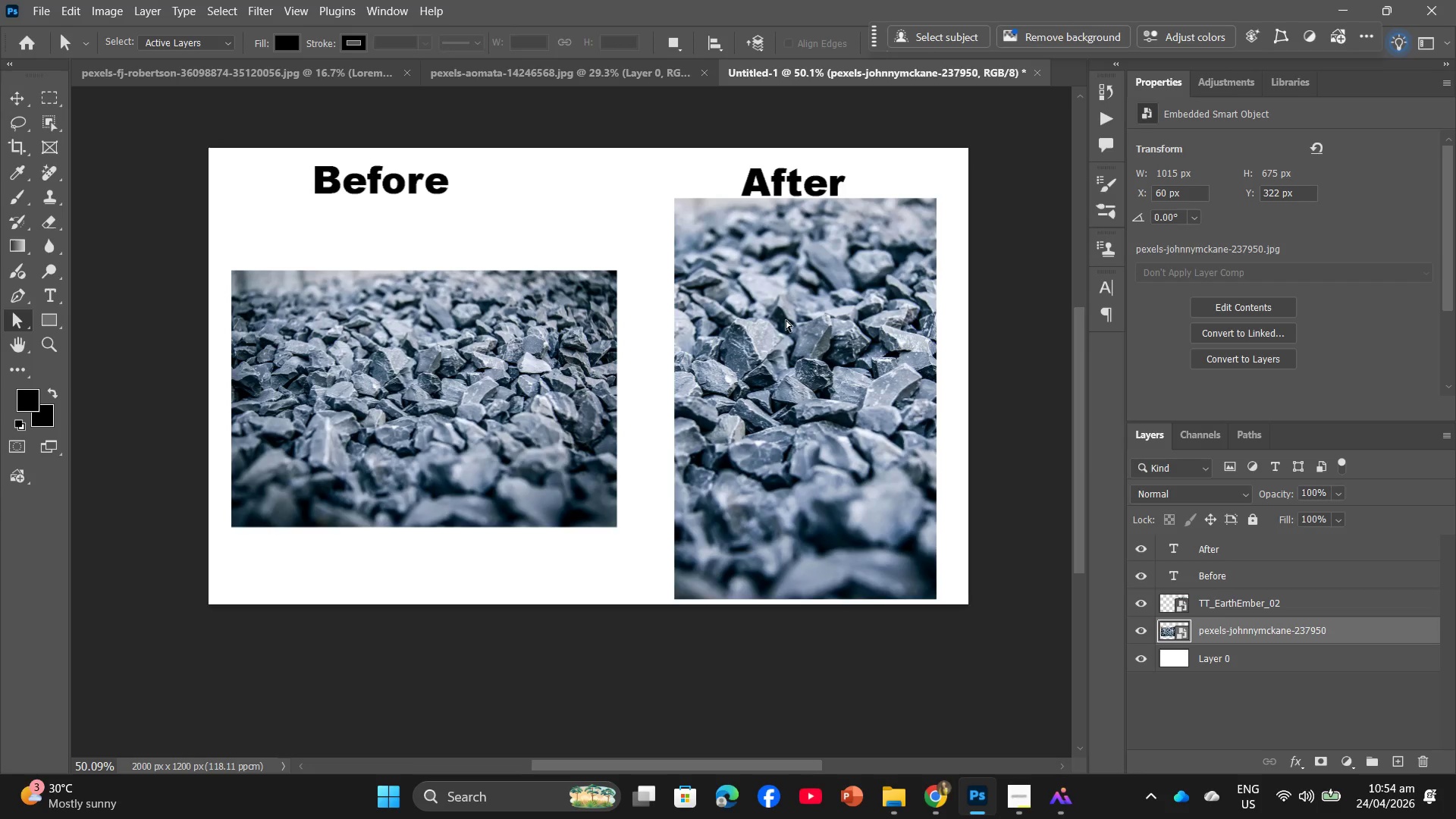 
key(Control+T)
 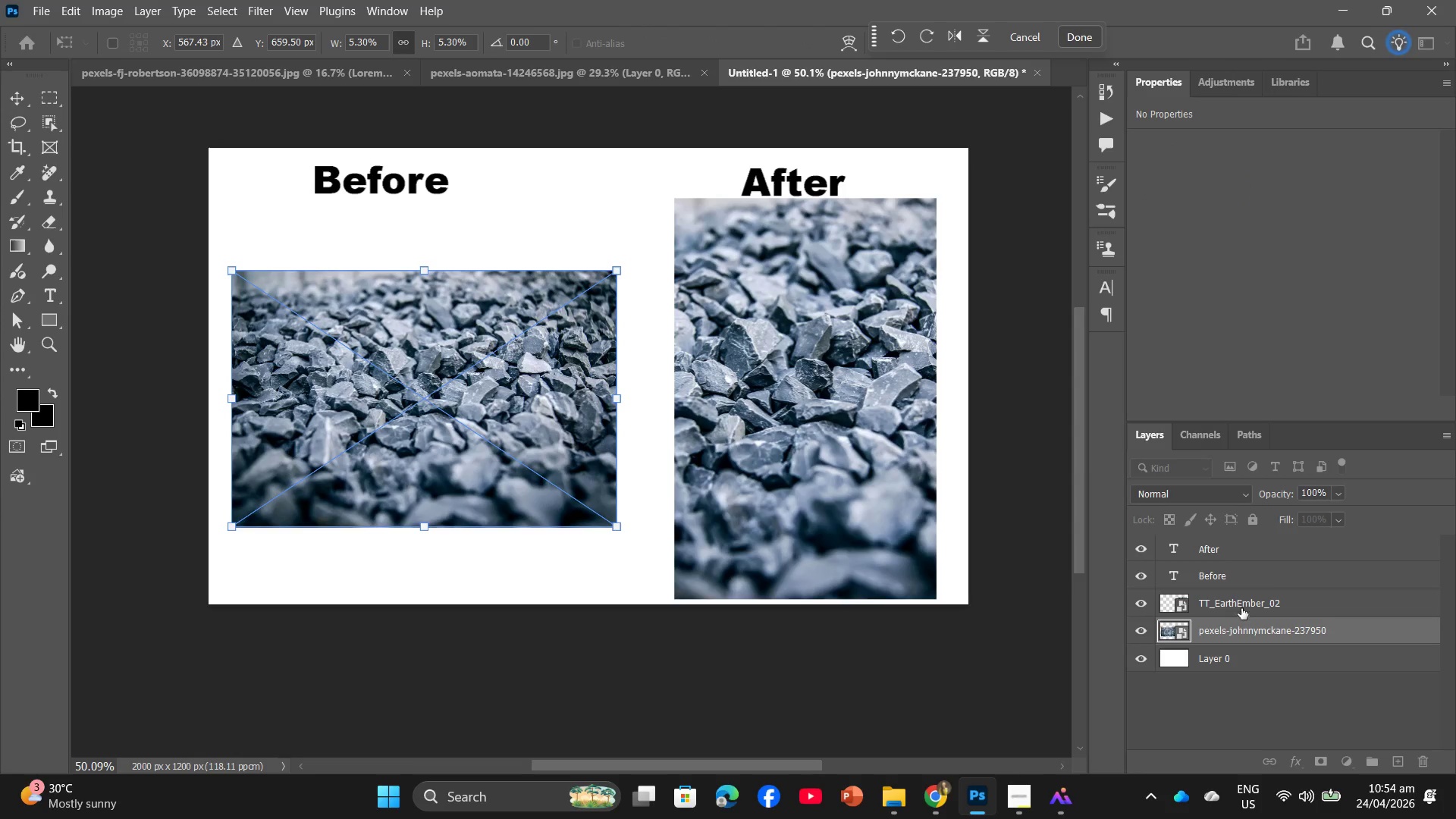 
left_click([1243, 598])
 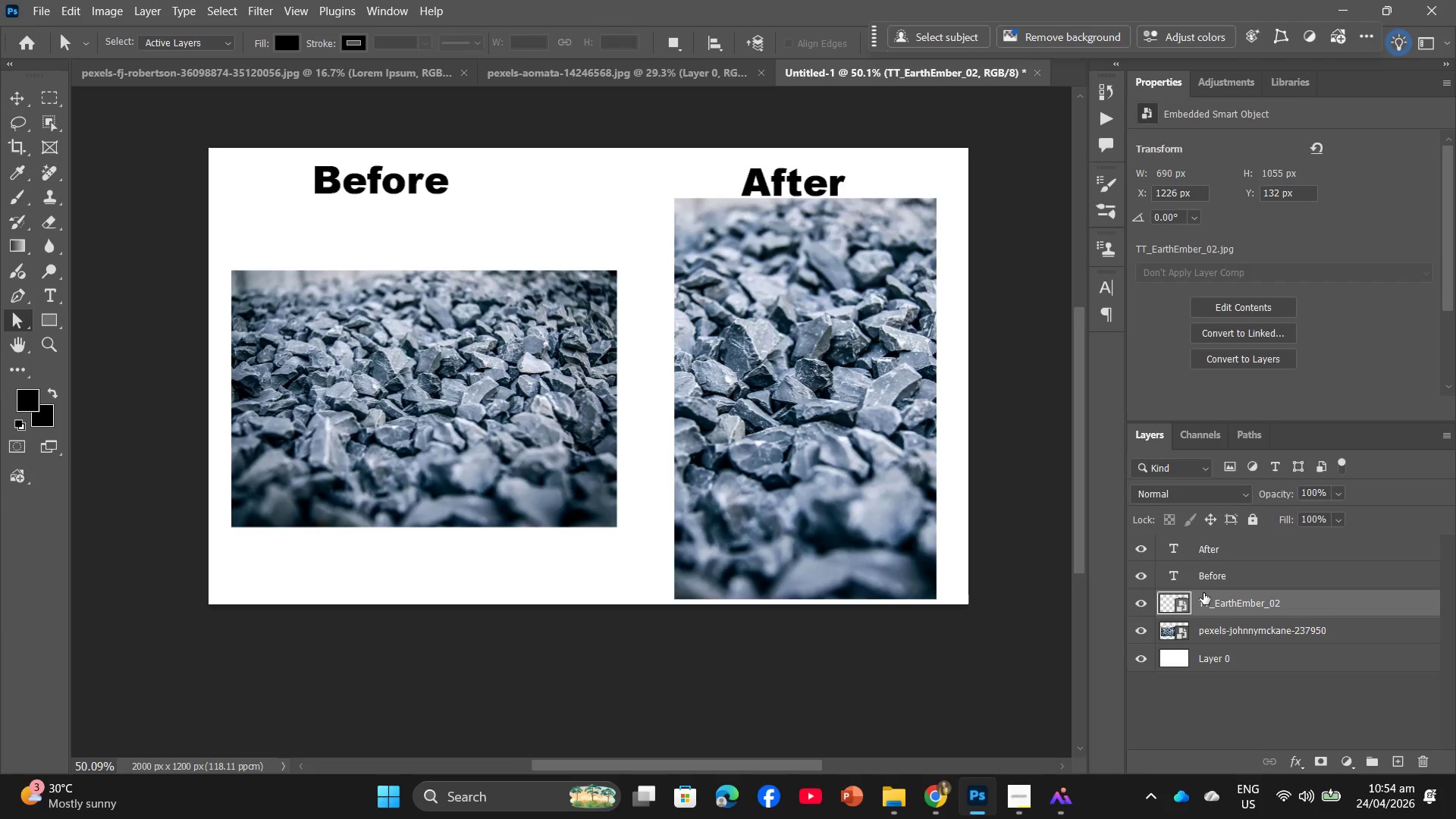 
key(Control+T)
 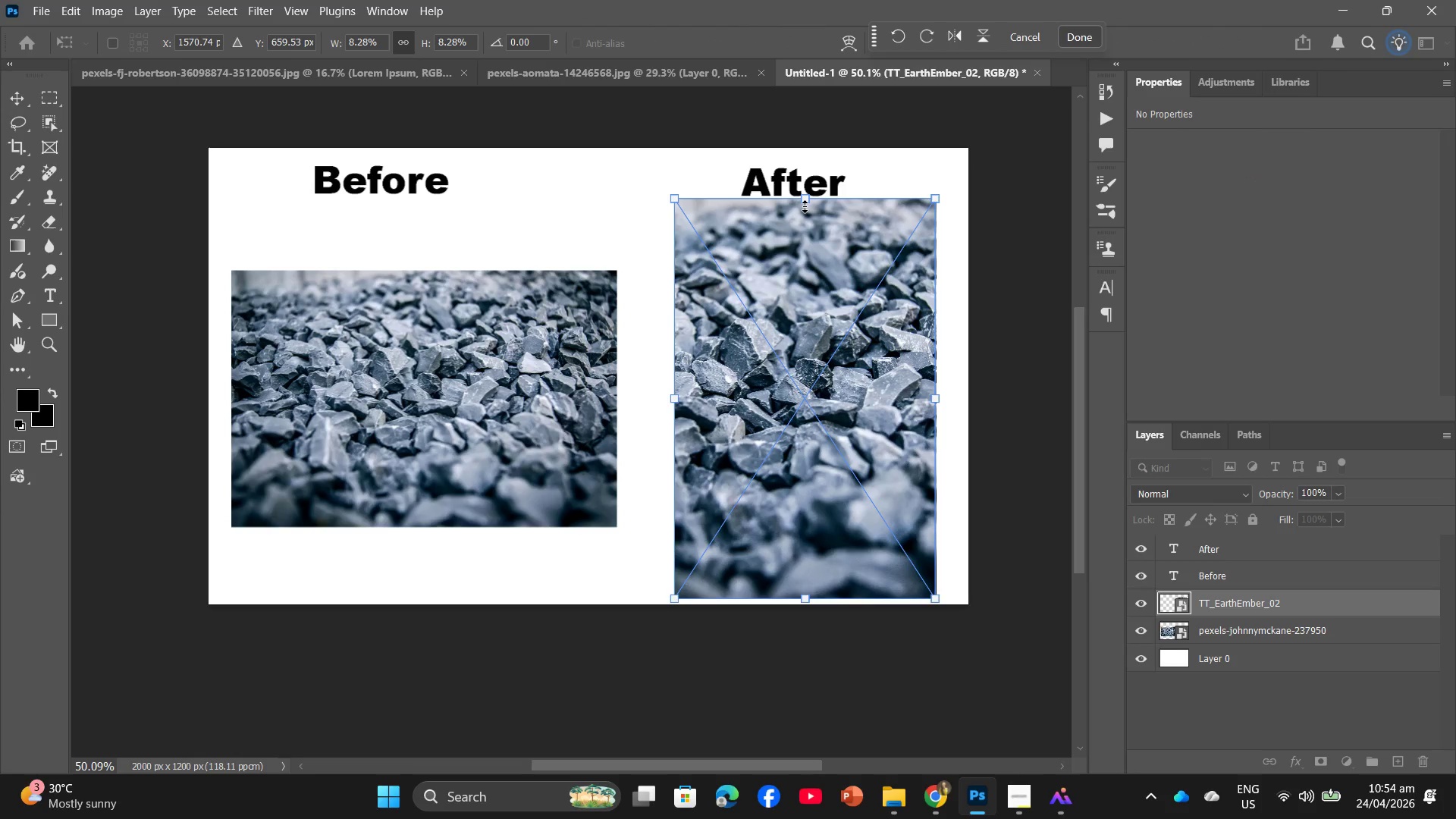 
left_click_drag(start_coordinate=[805, 204], to_coordinate=[803, 209])
 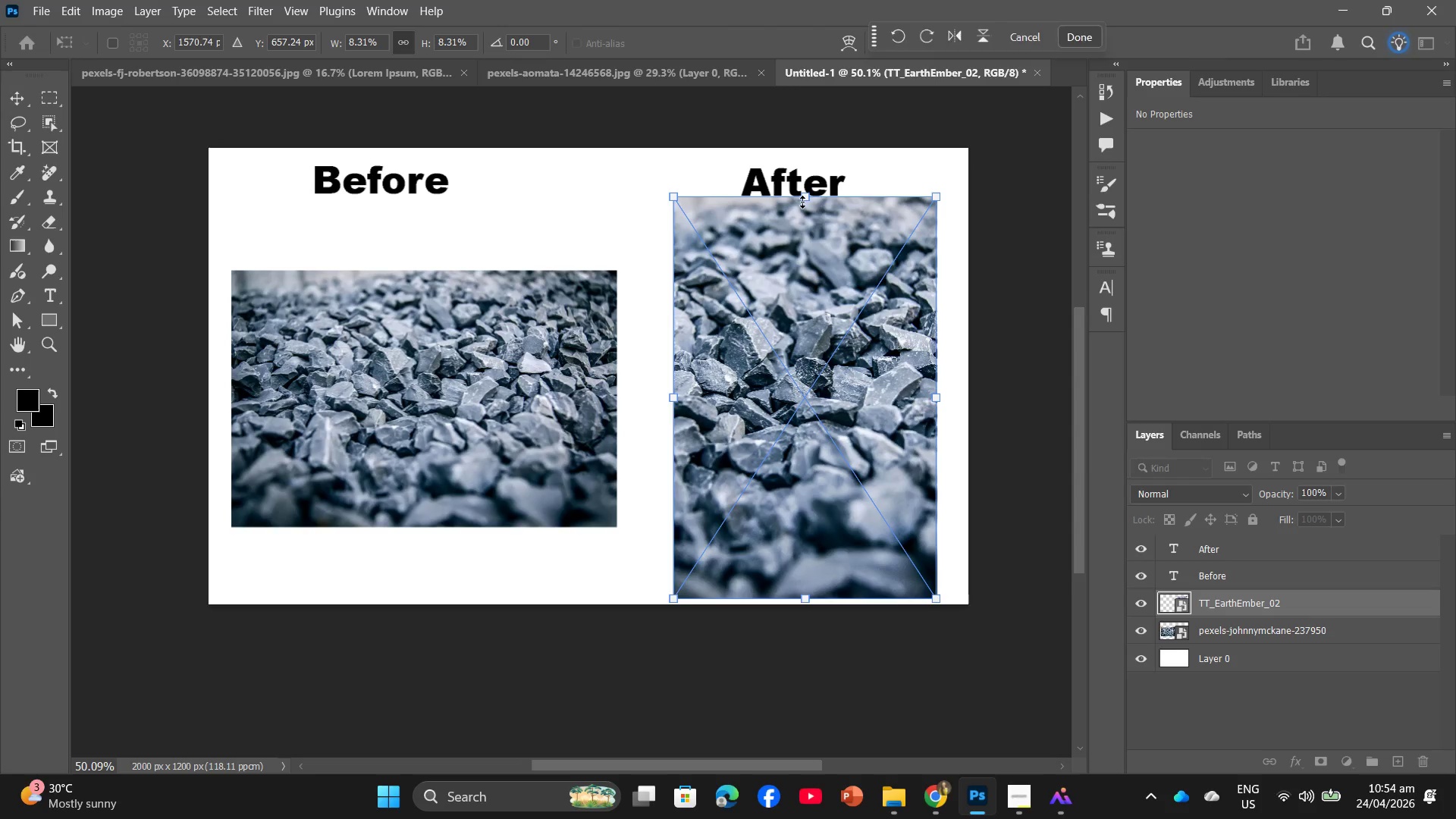 
left_click_drag(start_coordinate=[802, 202], to_coordinate=[802, 209])
 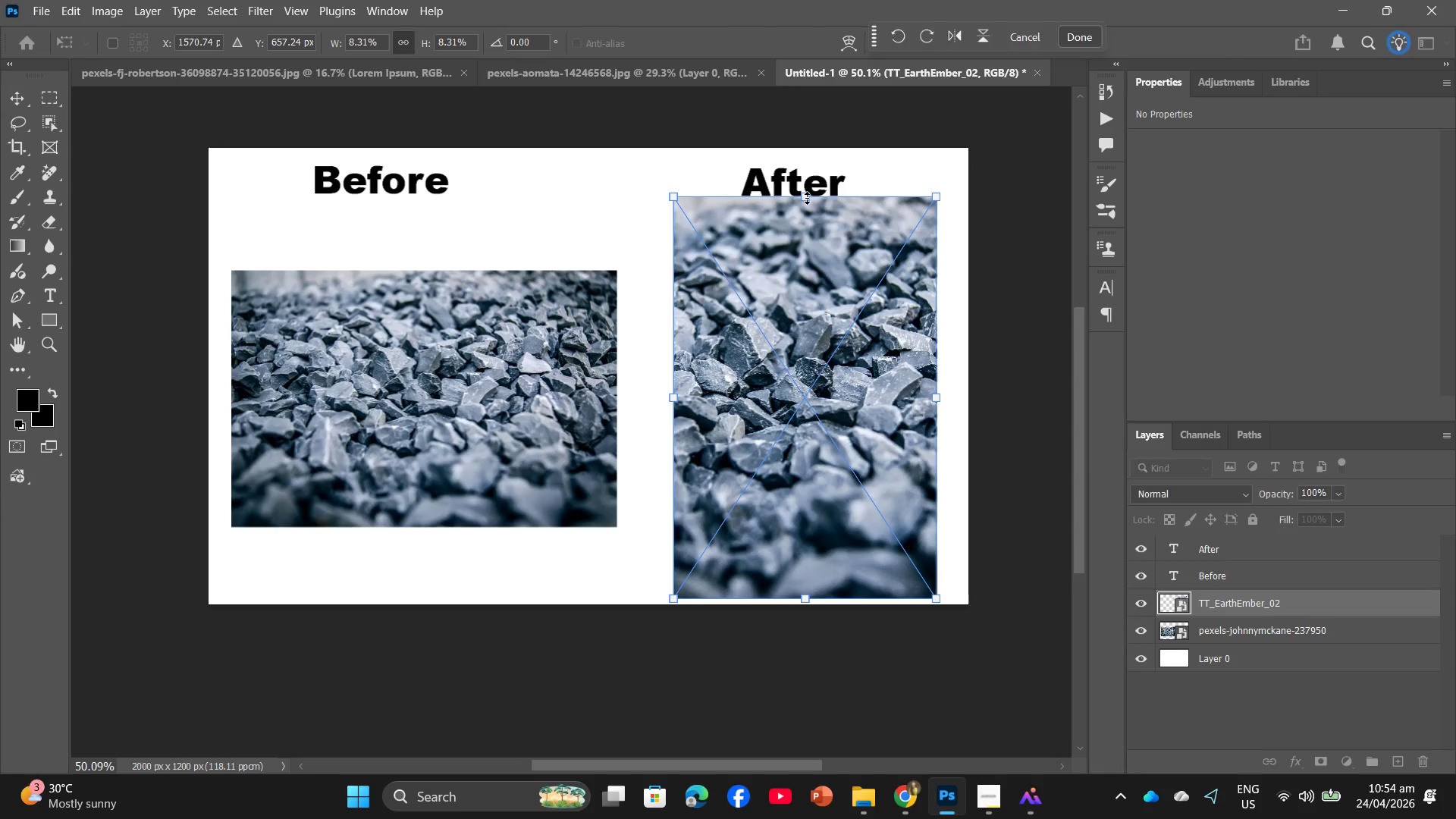 
left_click_drag(start_coordinate=[807, 198], to_coordinate=[810, 223])
 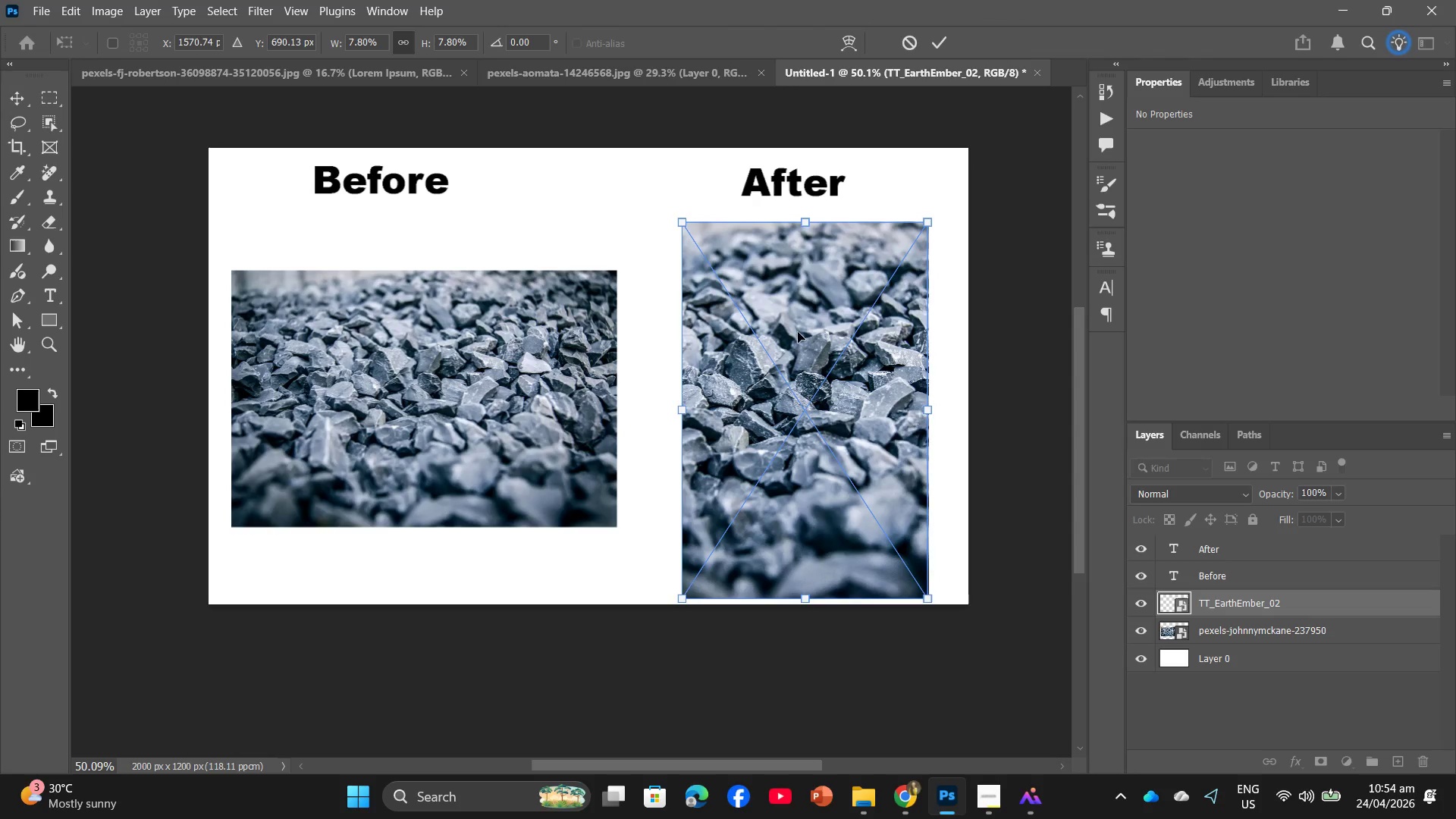 
left_click_drag(start_coordinate=[798, 332], to_coordinate=[792, 326])
 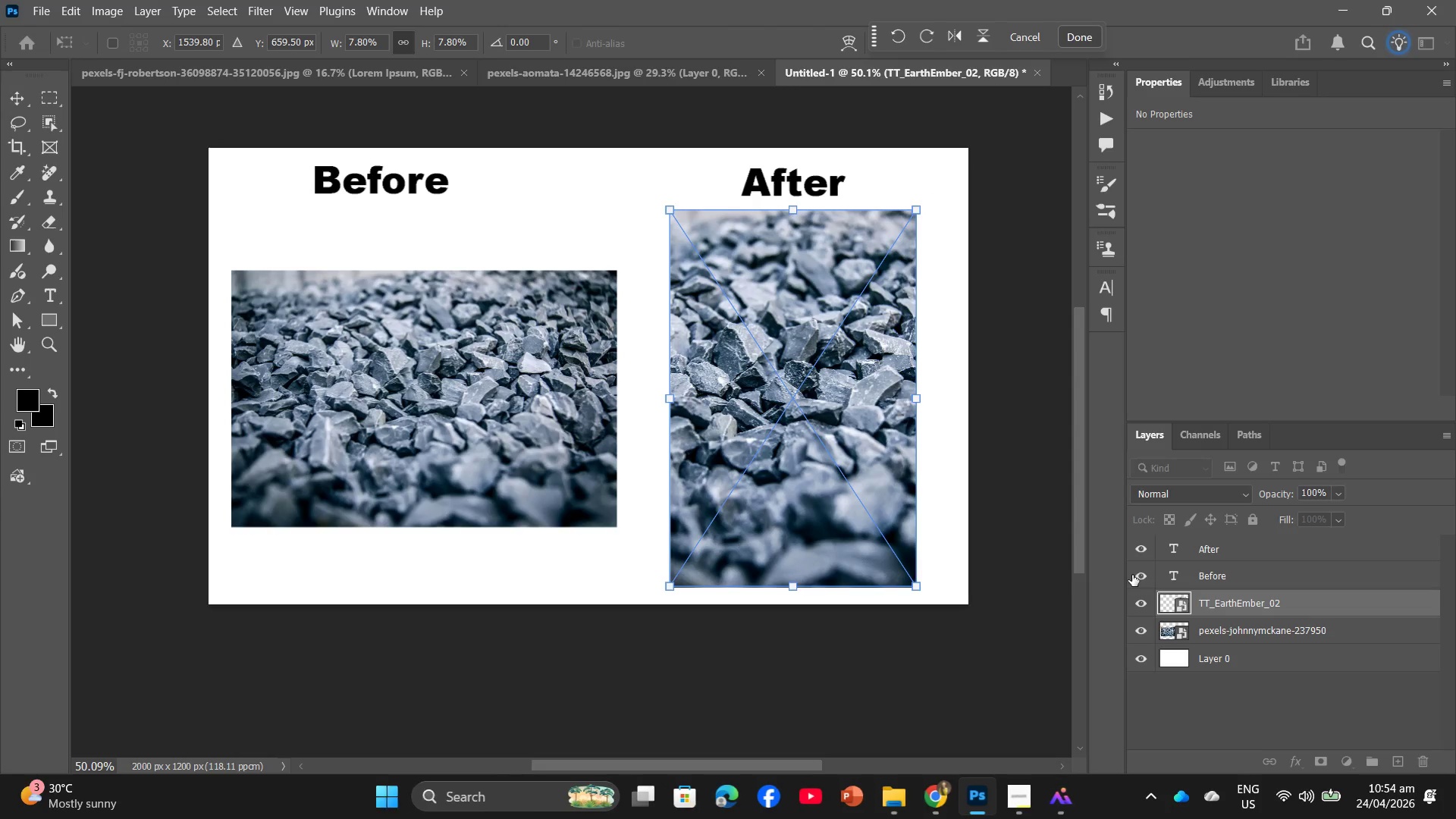 
key(Enter)
 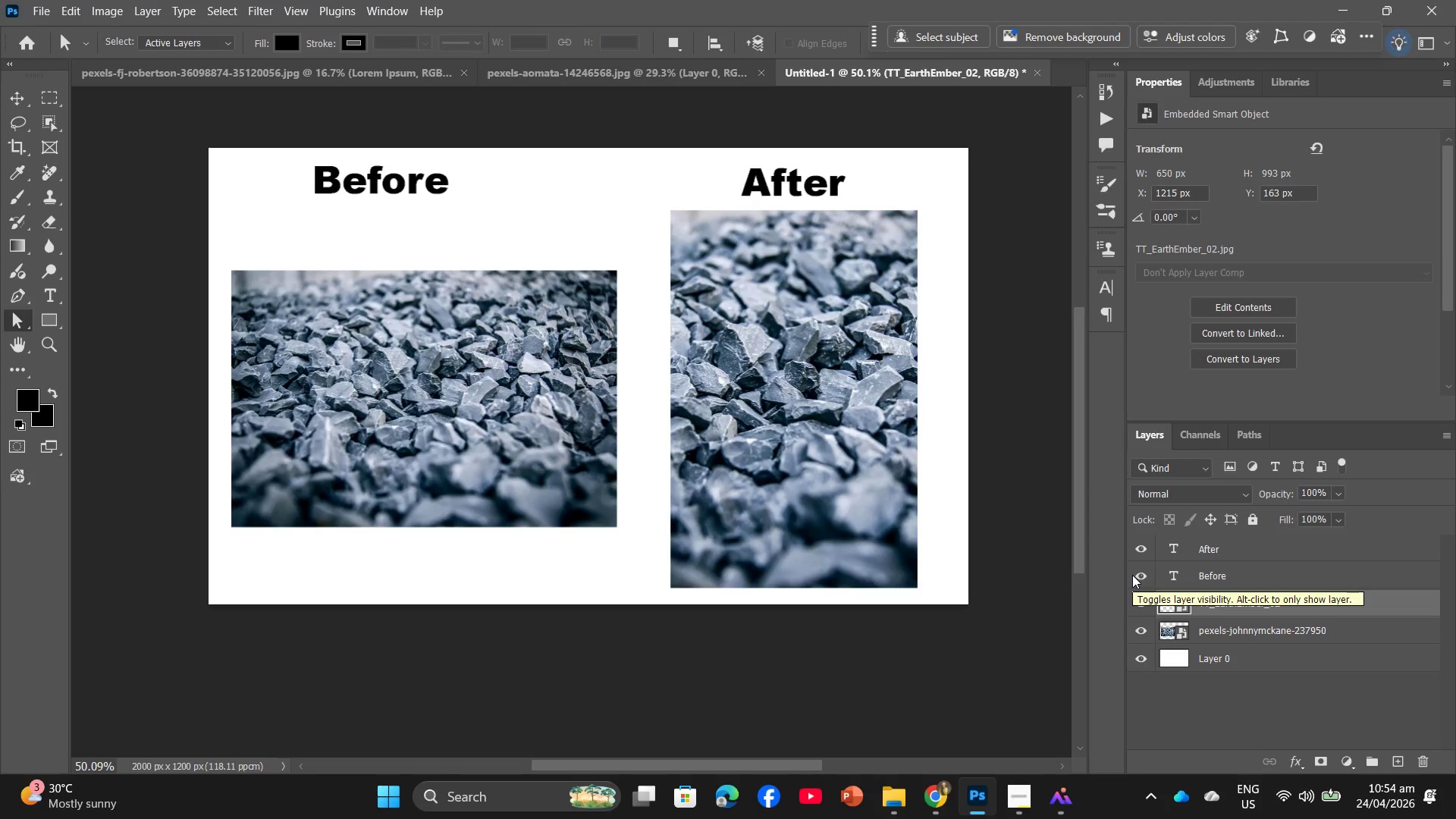 
key(Alt+Control+Shift+W)
 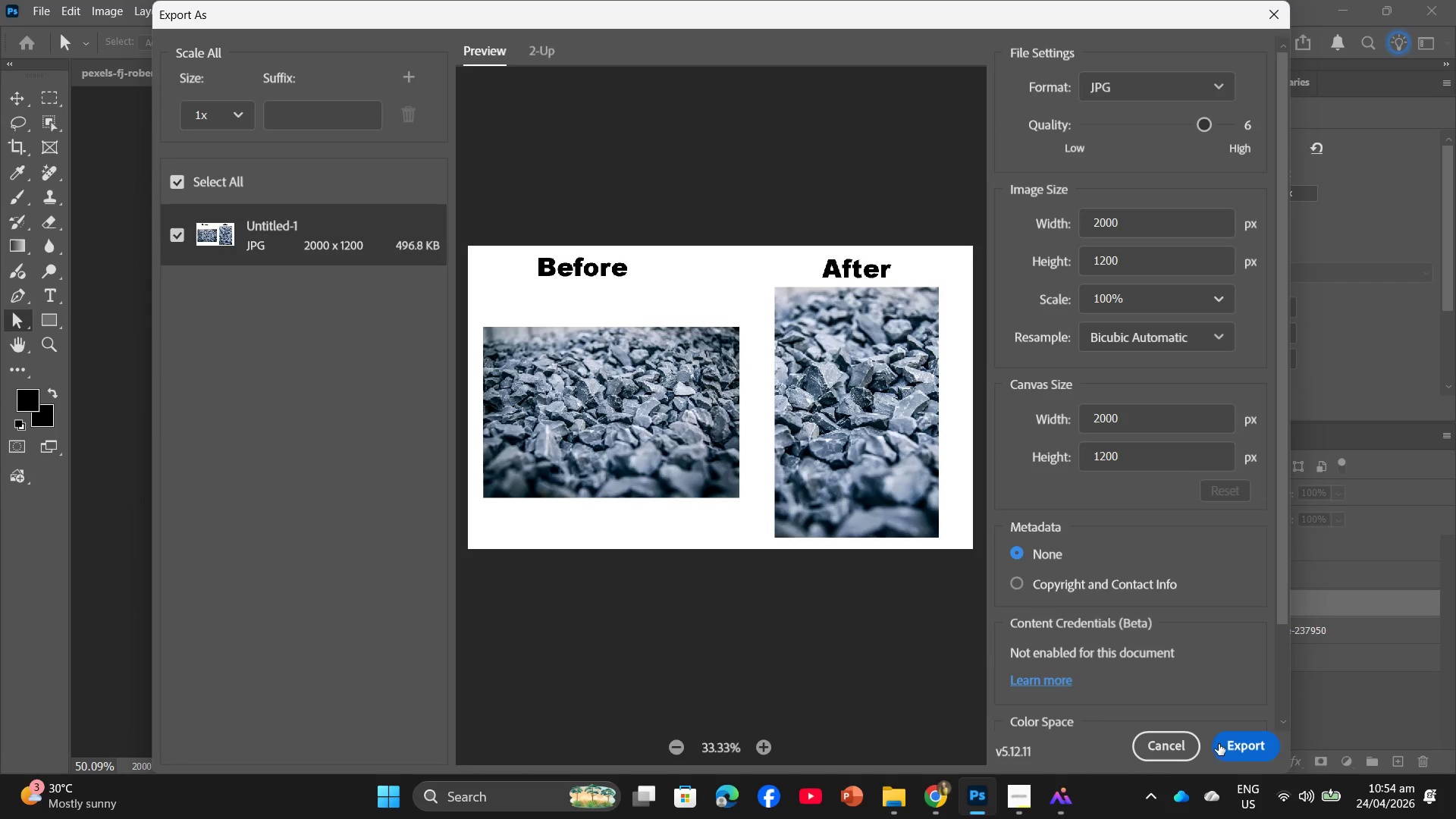 
wait(6.39)
 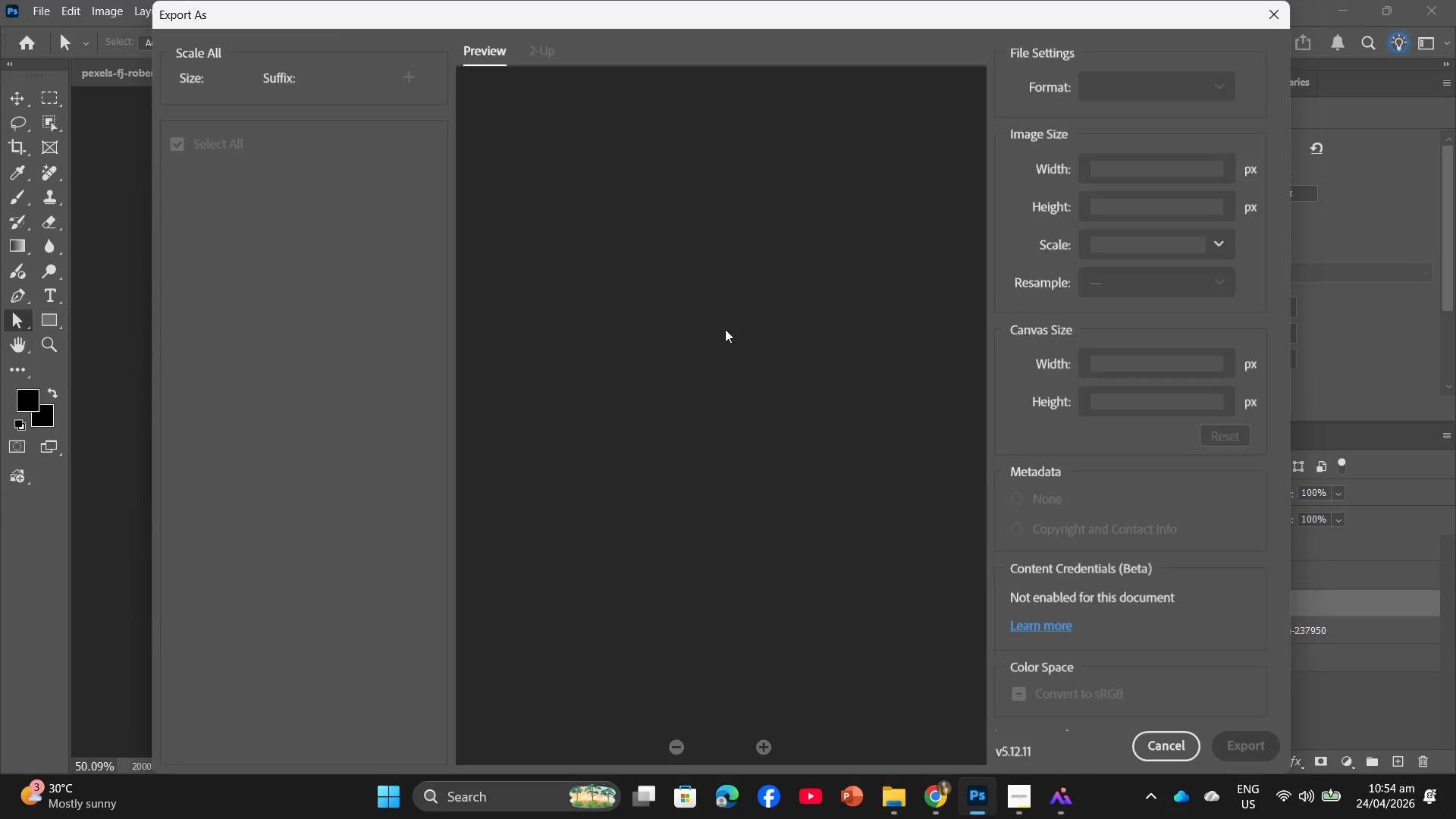 
left_click([1231, 749])
 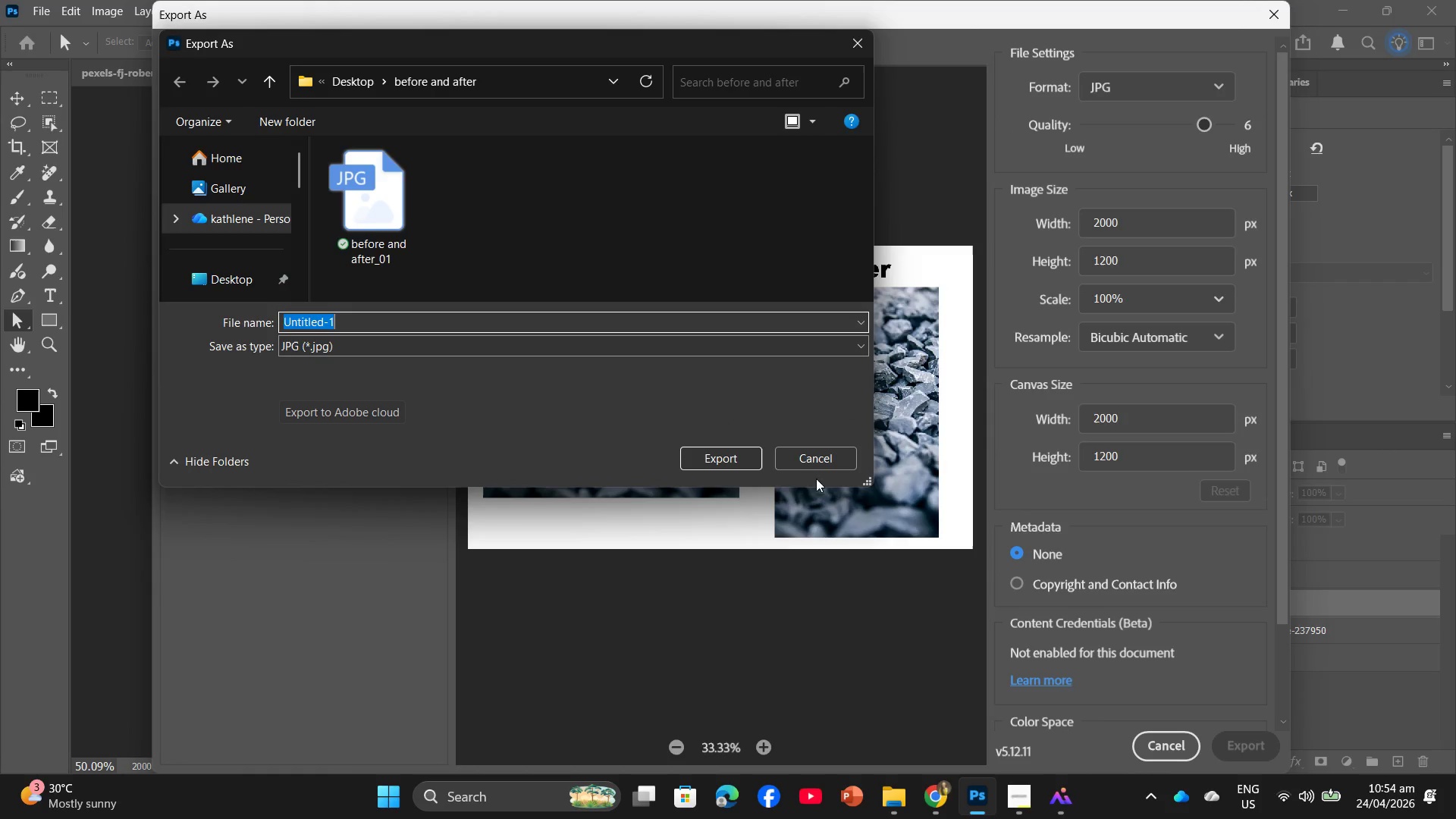 
left_click([806, 460])
 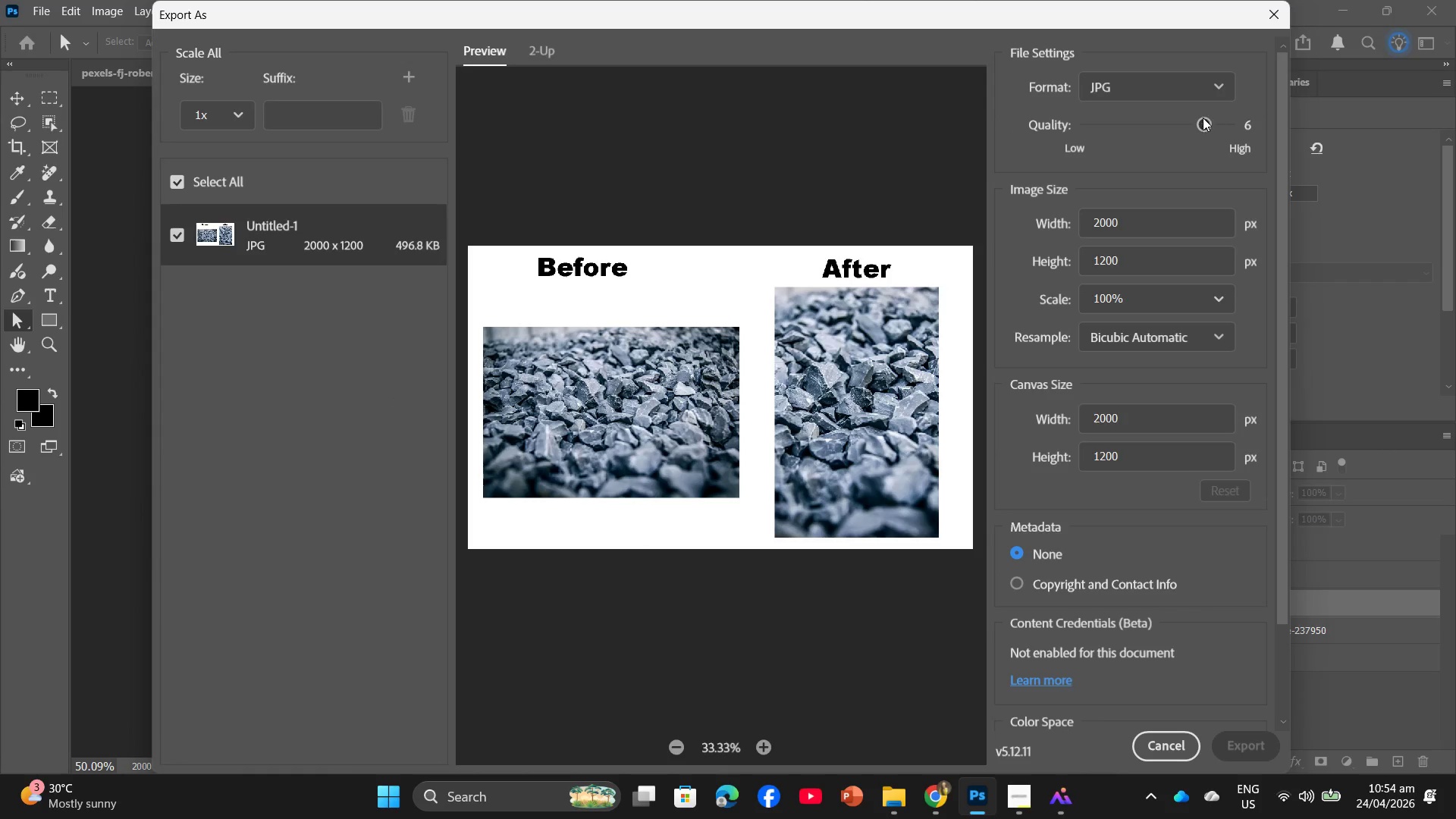 
left_click_drag(start_coordinate=[1200, 123], to_coordinate=[1248, 123])
 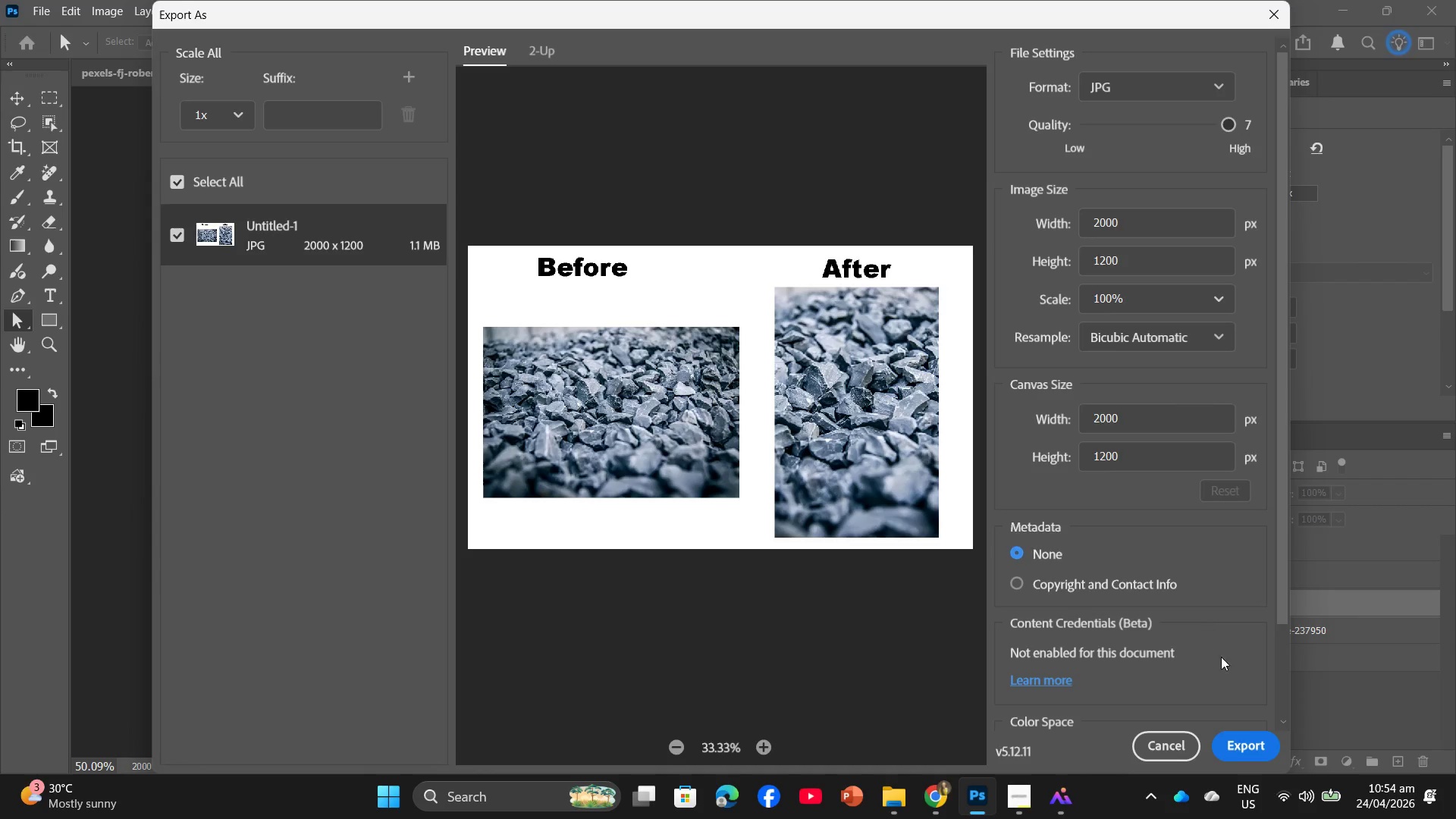 
left_click([1235, 748])
 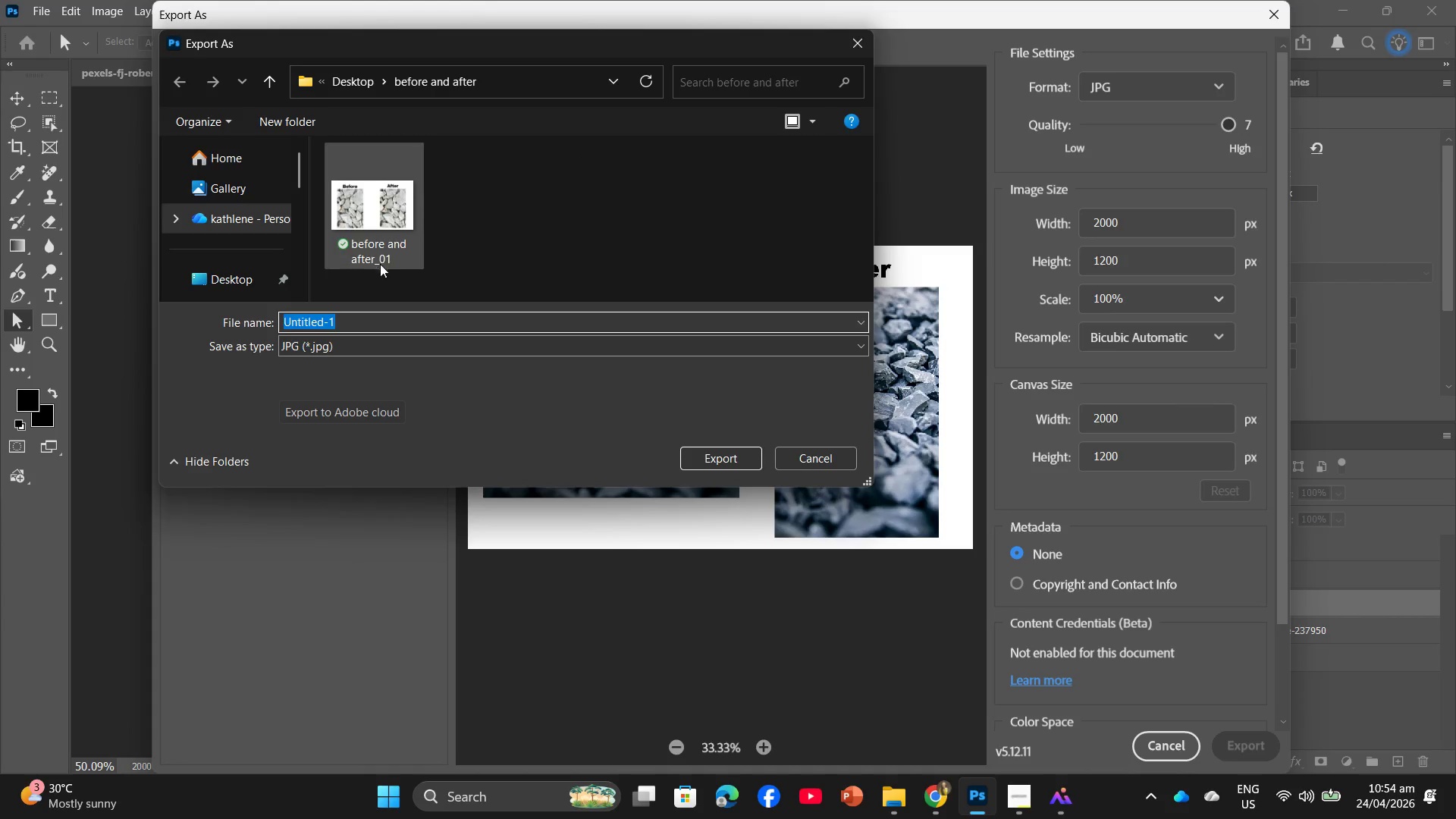 
left_click([394, 234])
 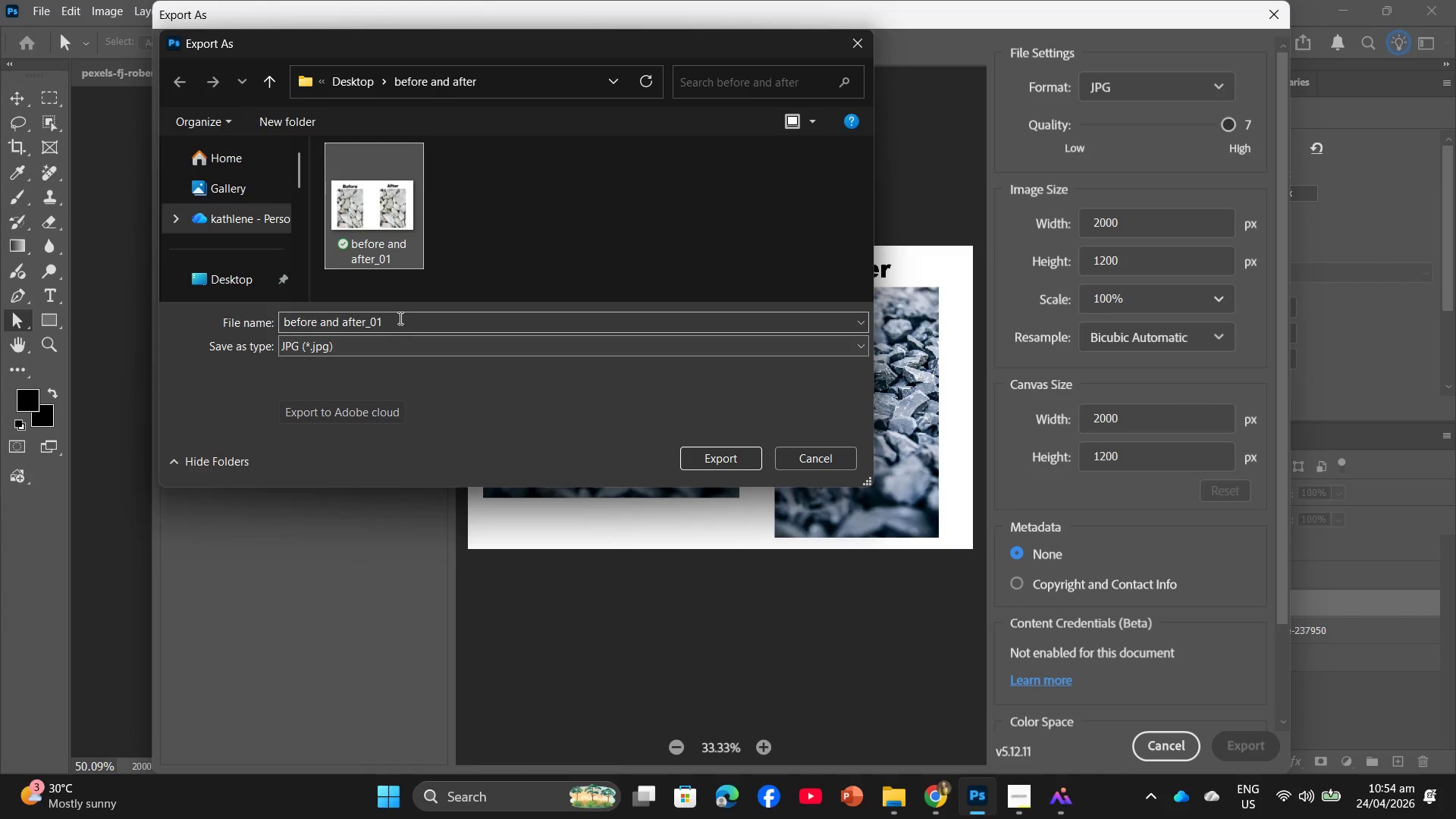 
left_click([399, 317])
 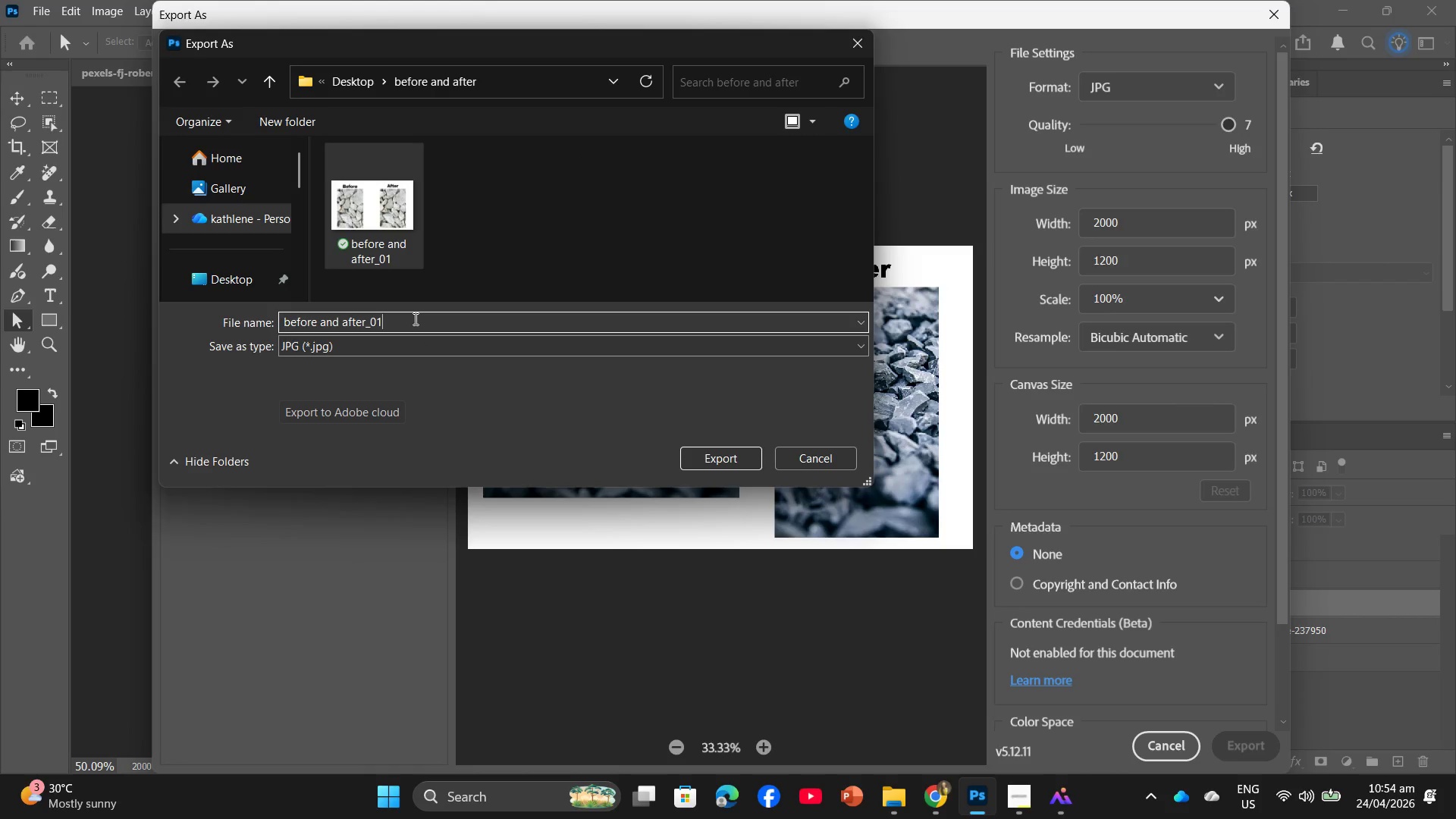 
key(Backspace)
 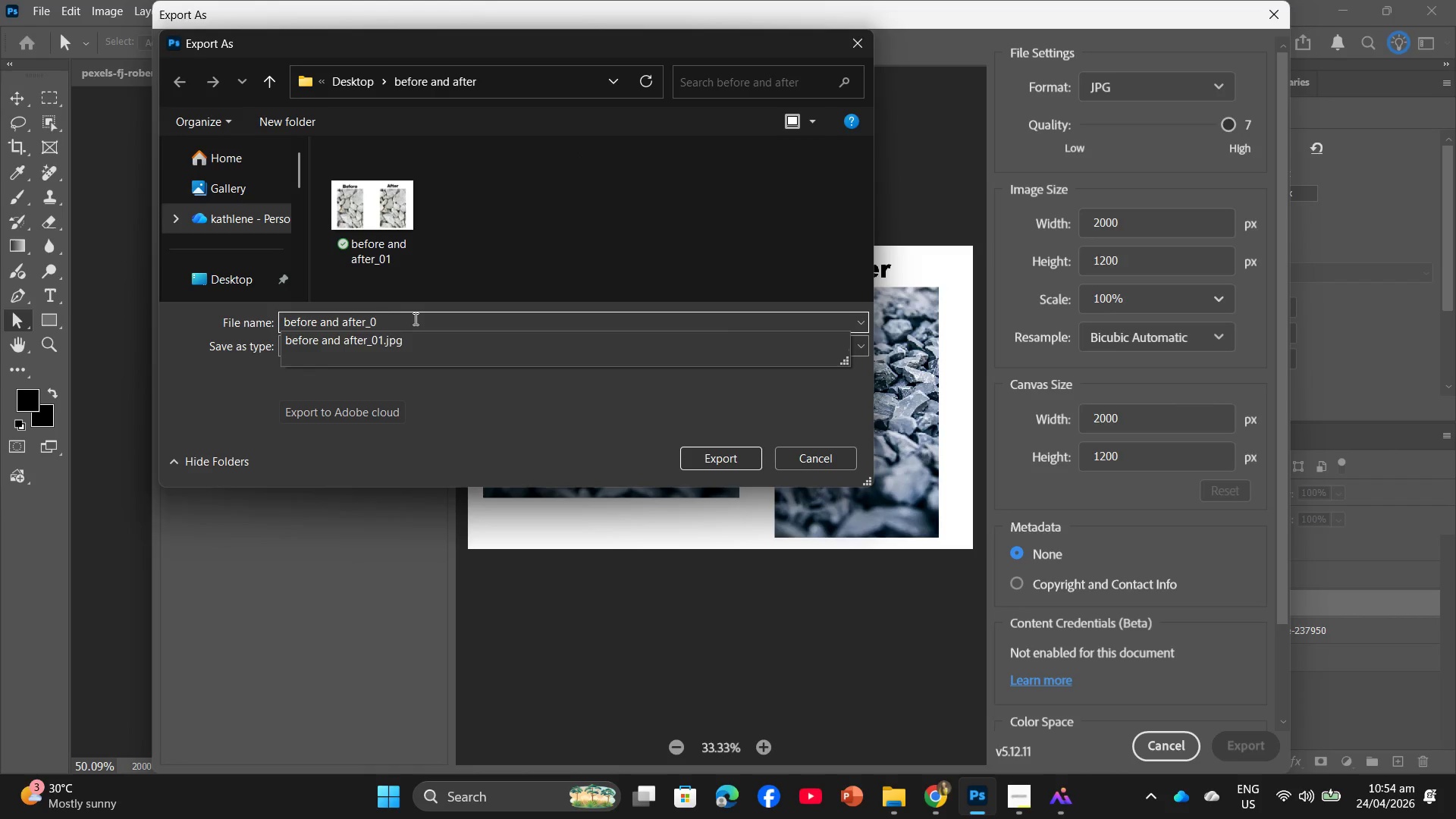 
key(Numpad2)
 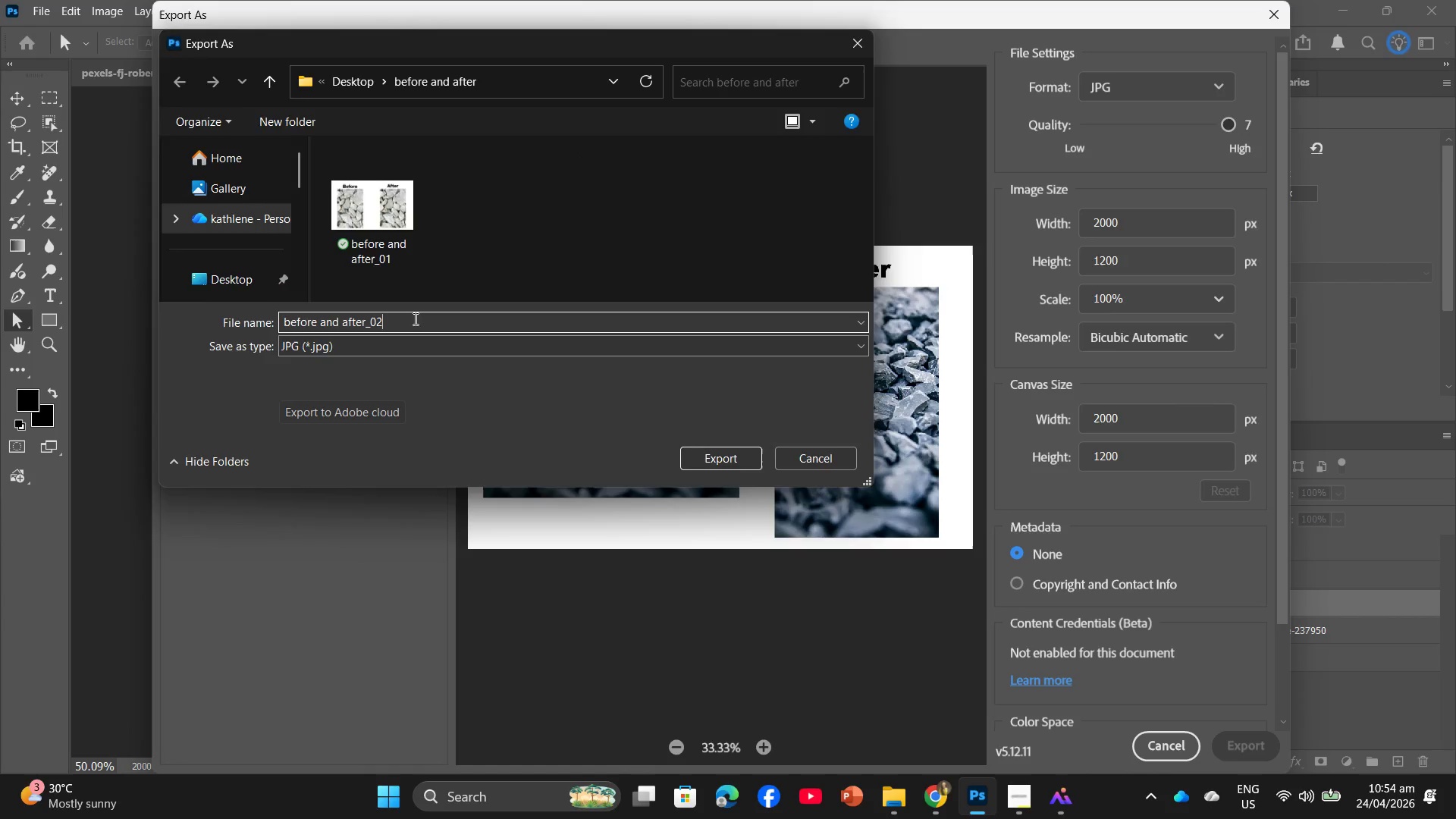 
key(NumpadEnter)
 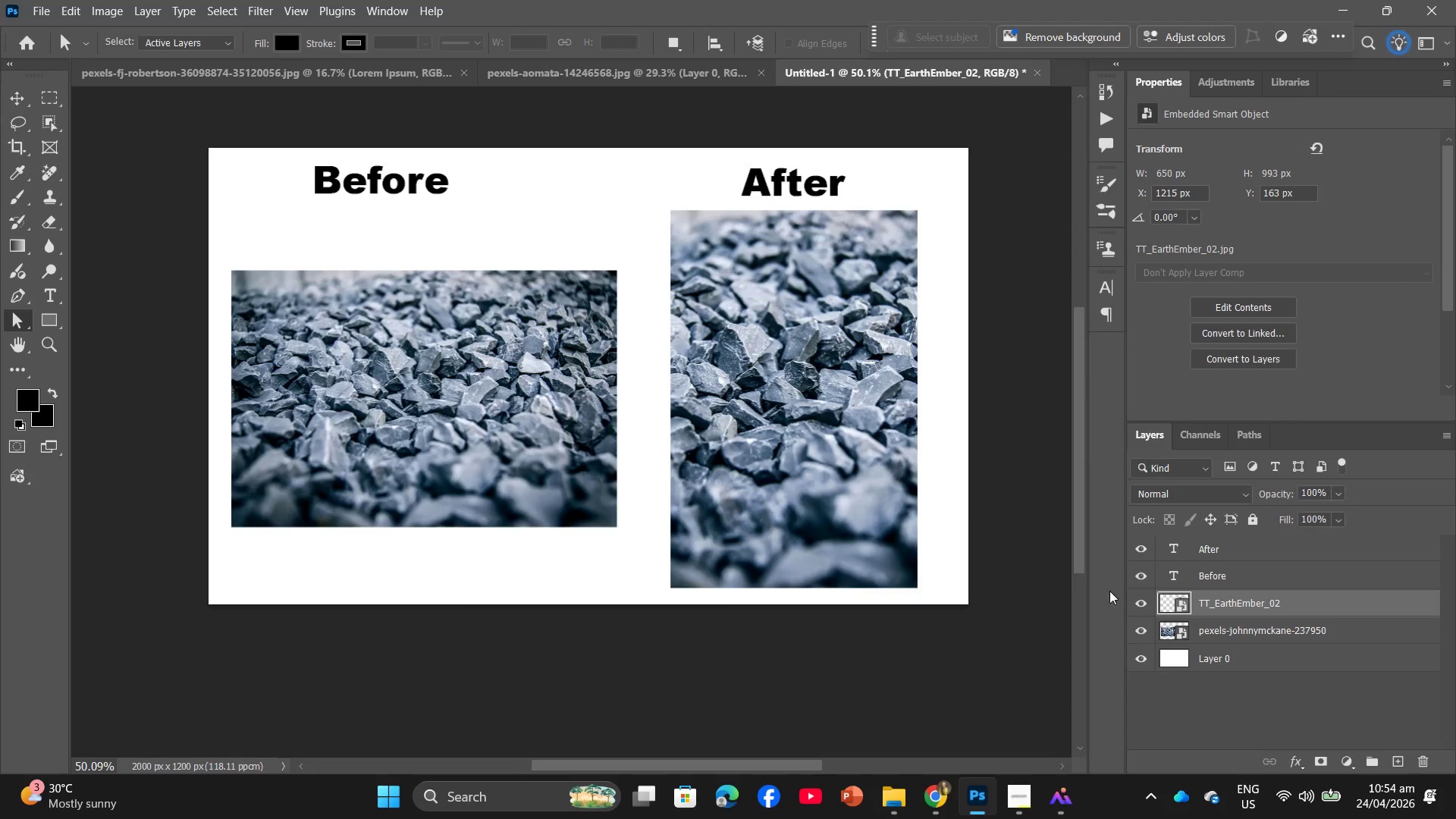 
left_click([868, 453])
 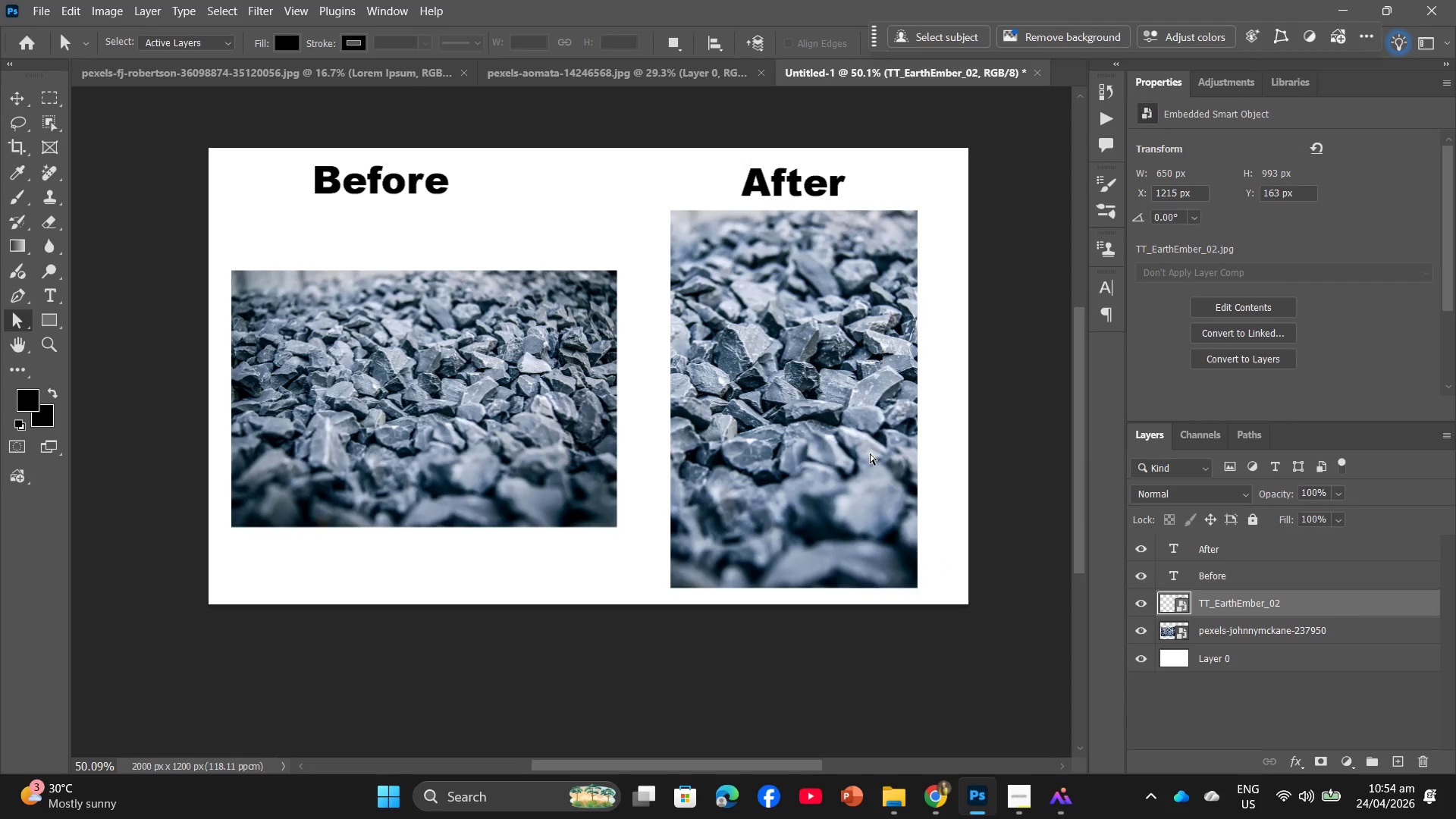 
key(Control+T)
 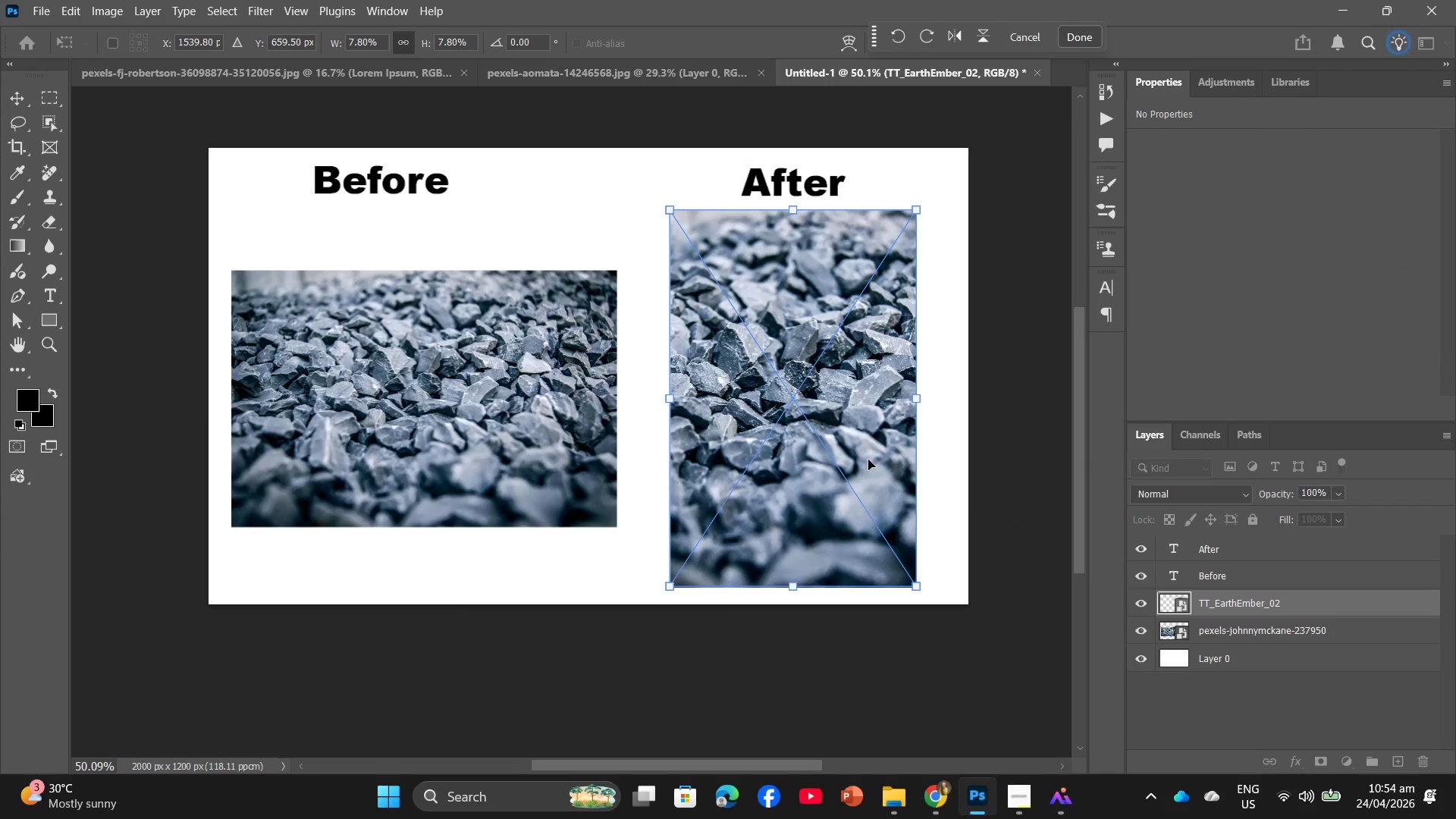 
key(Backspace)
 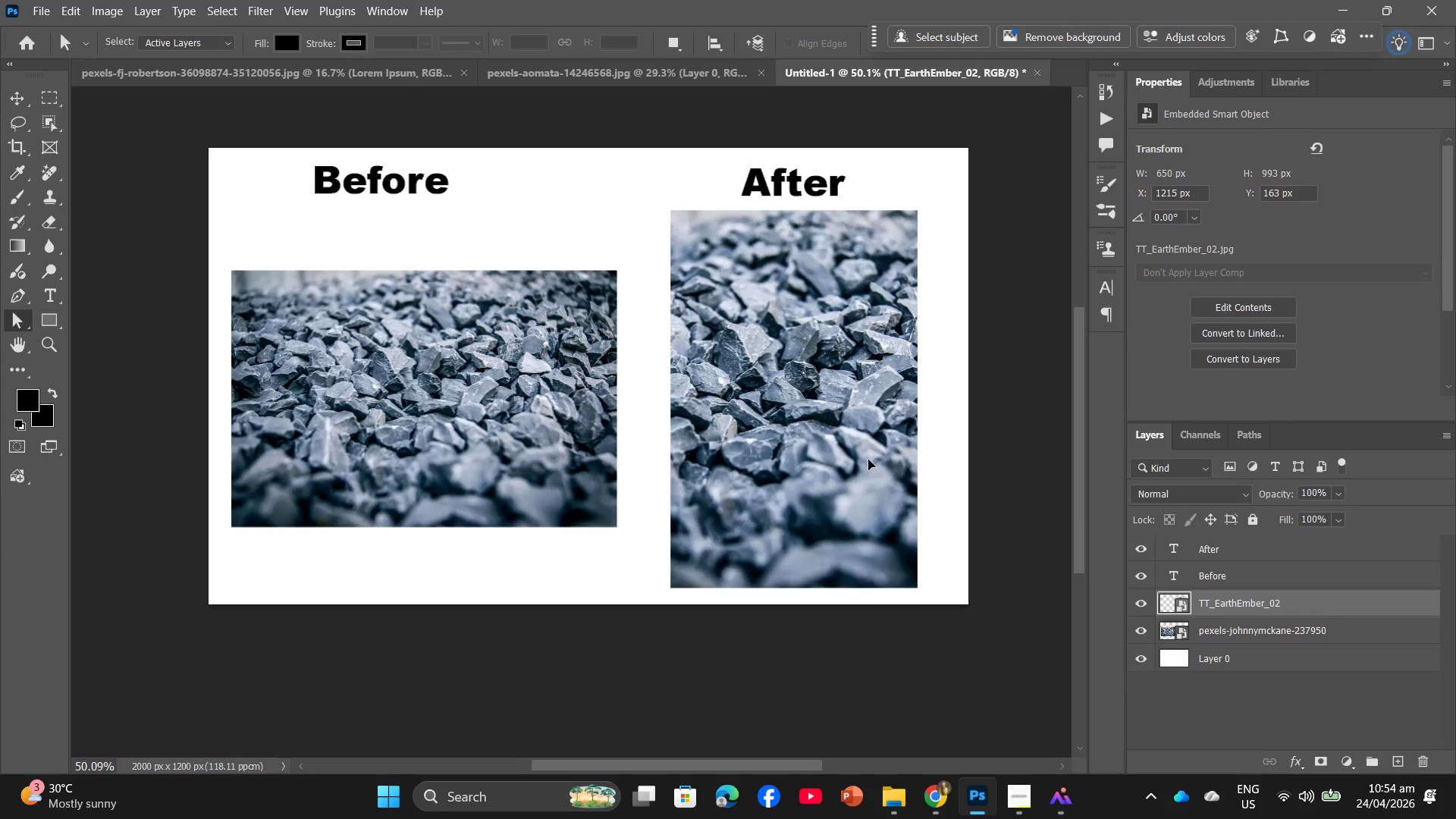 
key(Backspace)
 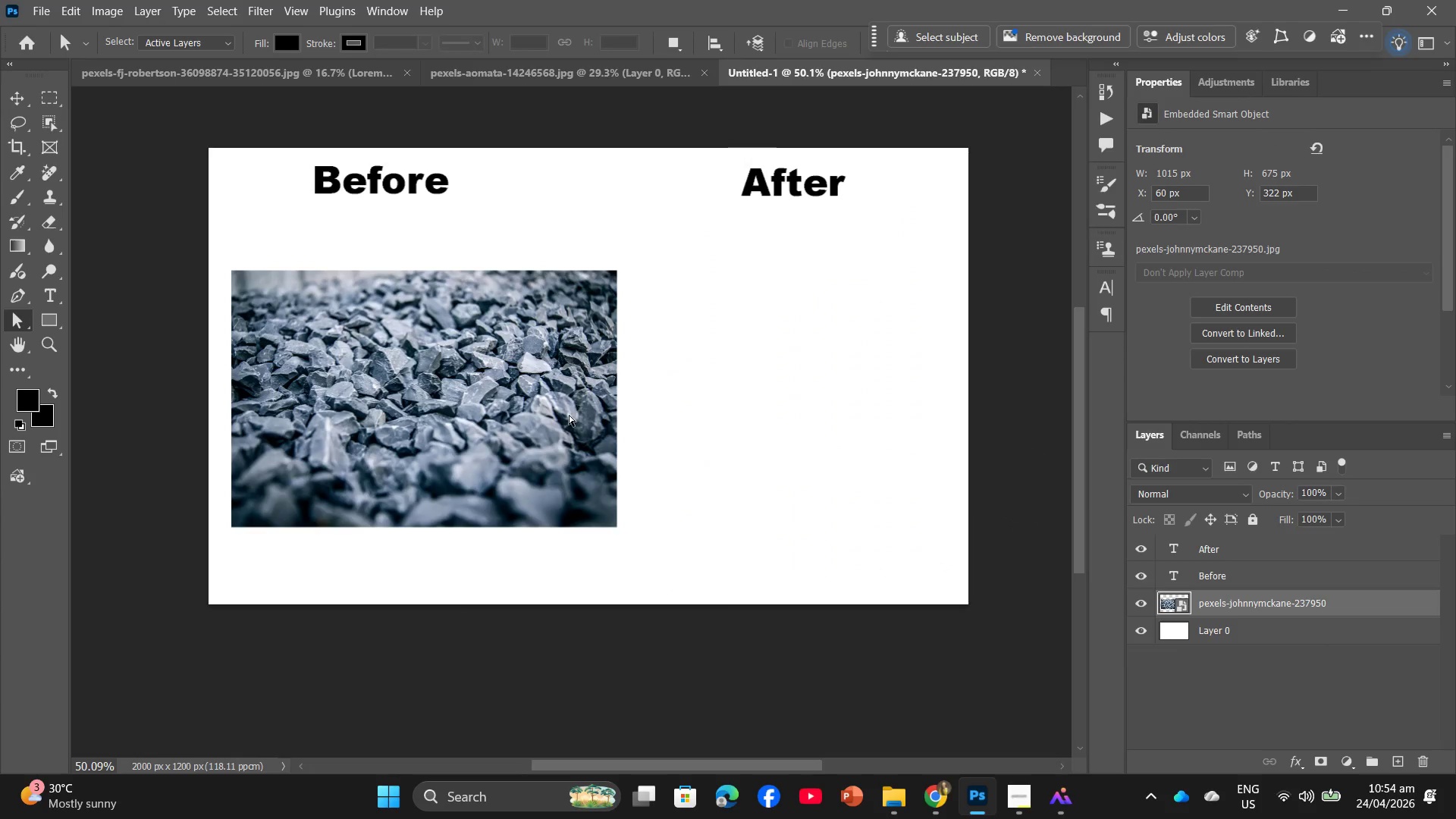 
left_click([567, 416])
 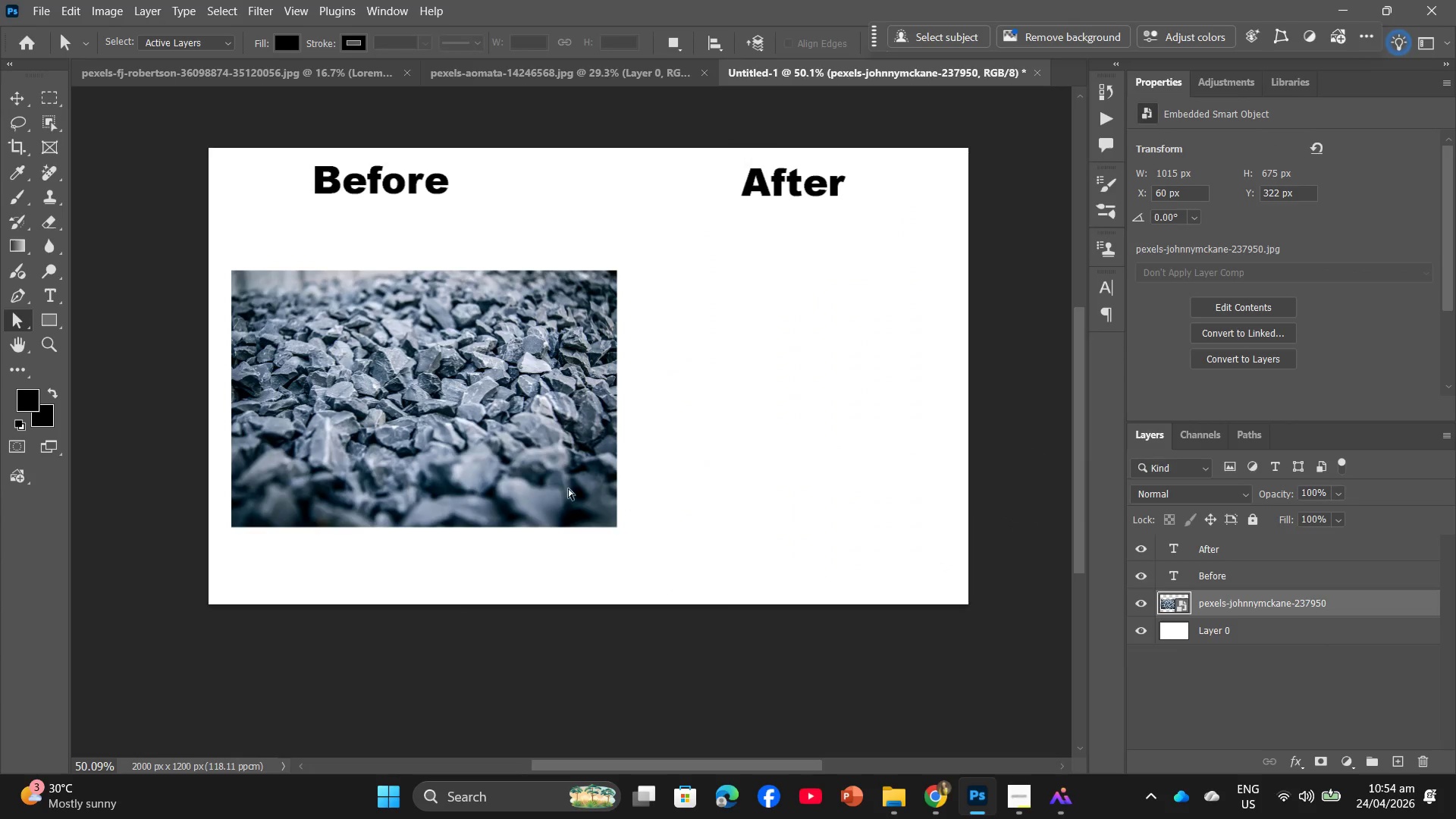 
key(Control+T)
 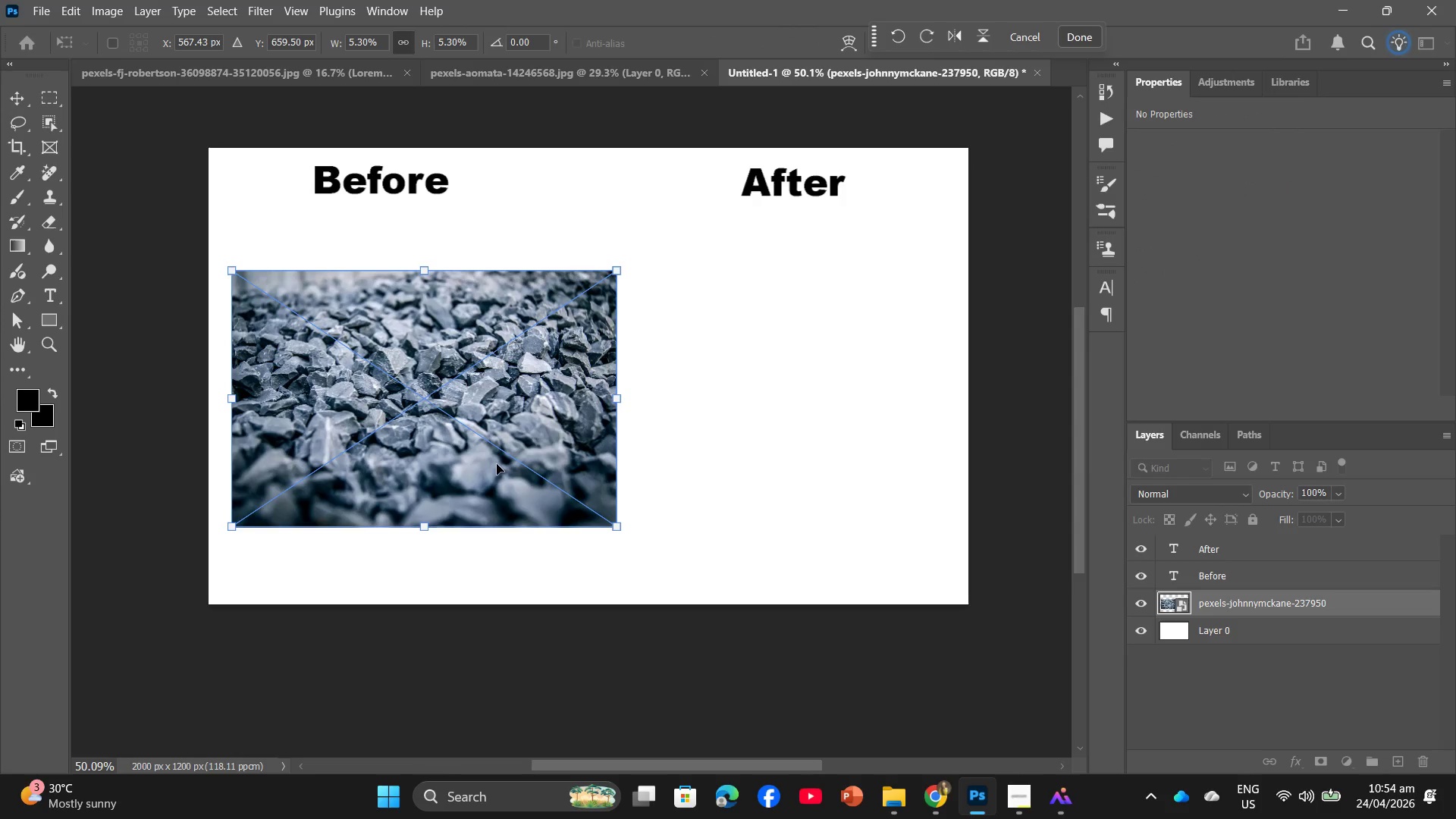 
key(Backspace)
 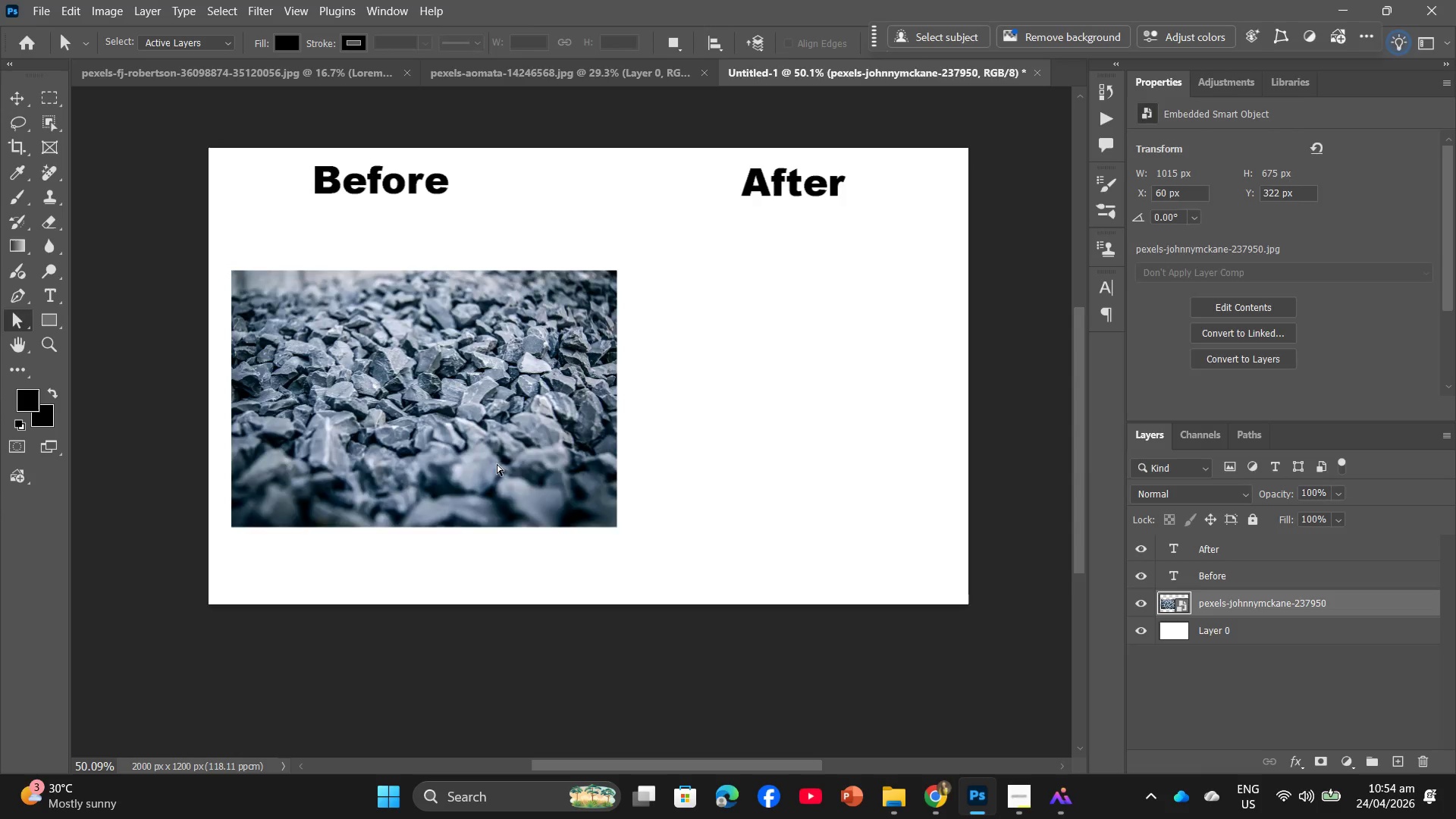 
key(Backspace)
 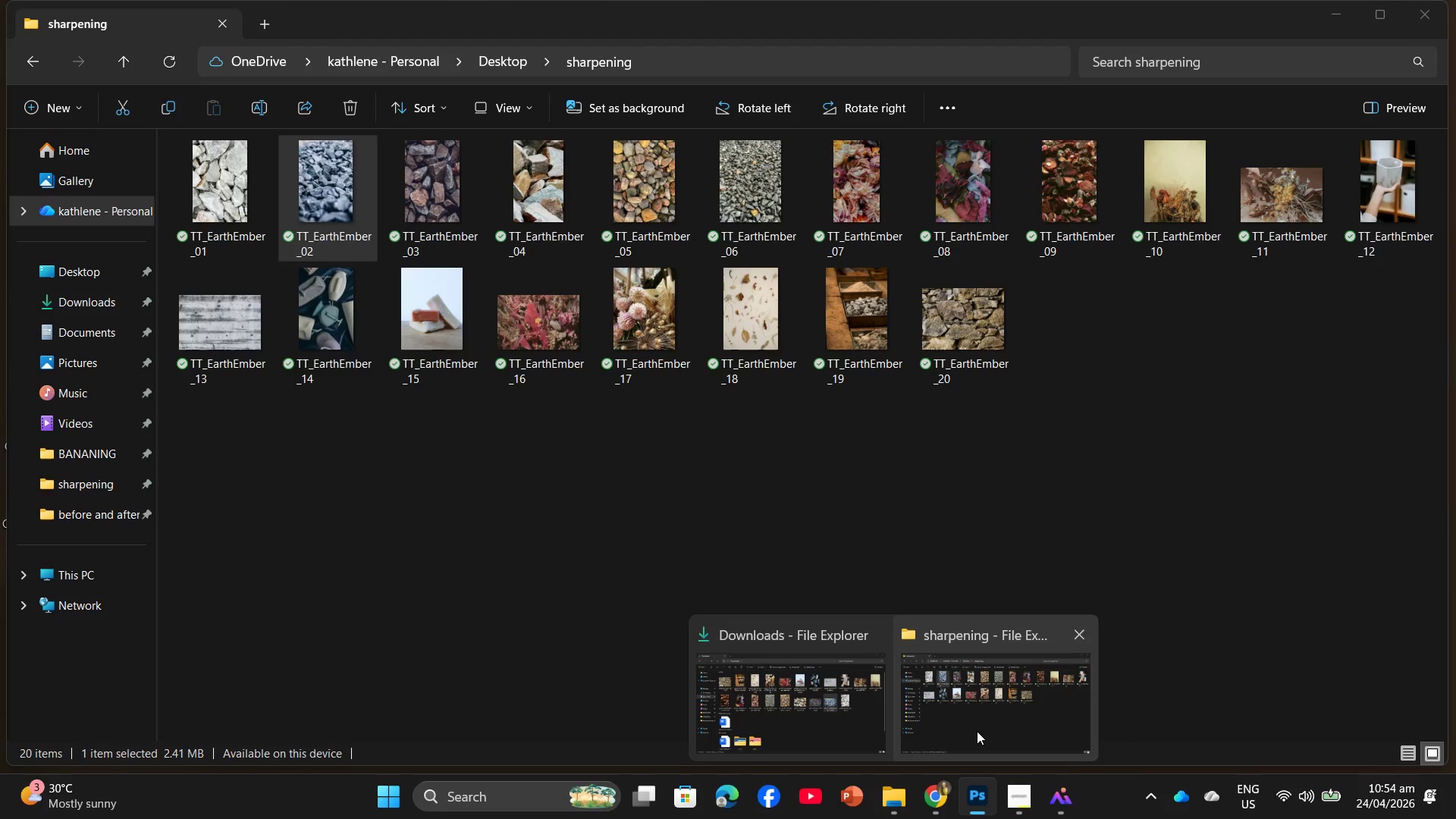 
left_click([977, 731])
 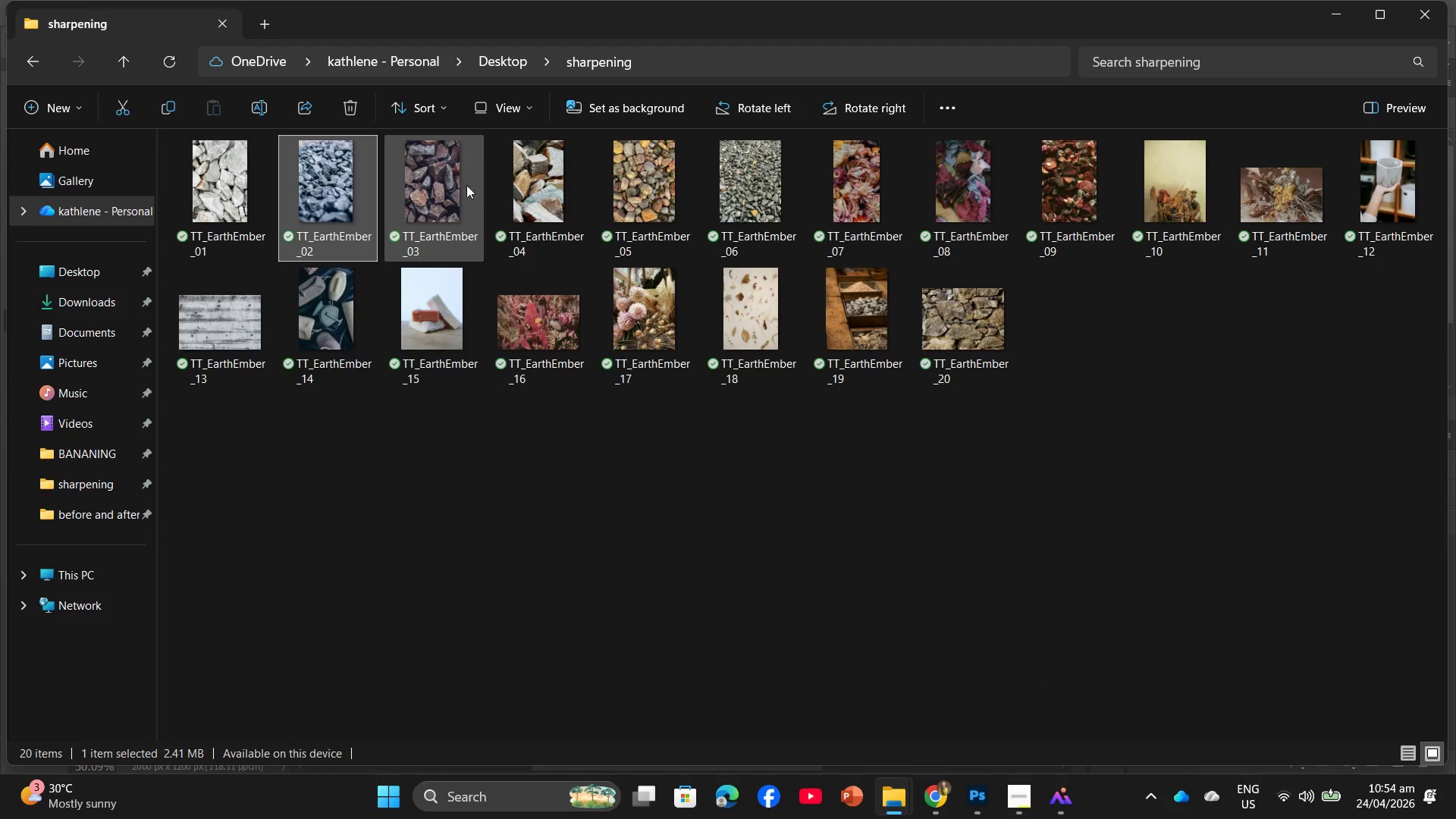 
left_click_drag(start_coordinate=[441, 184], to_coordinate=[802, 403])
 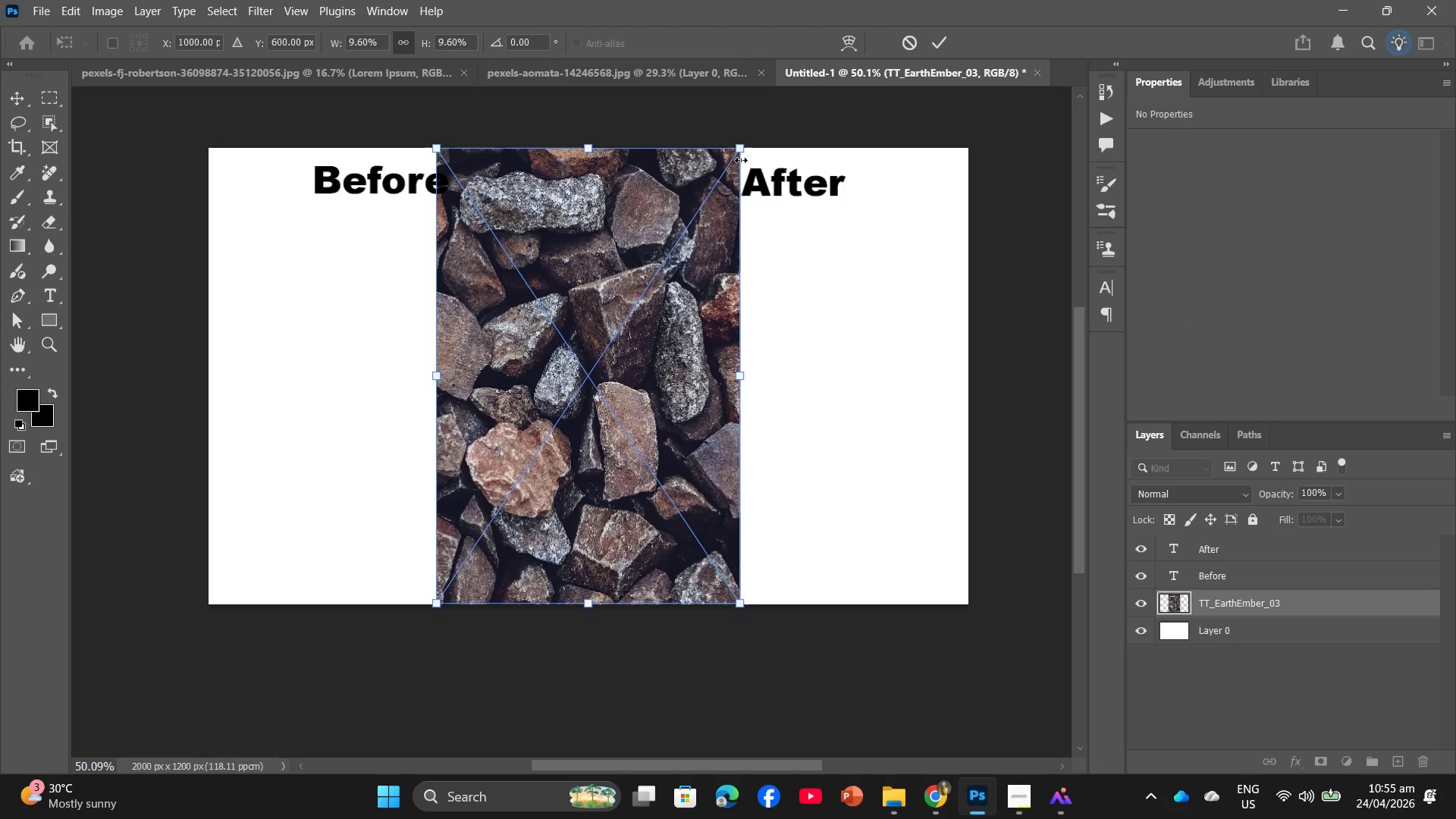 
left_click_drag(start_coordinate=[736, 155], to_coordinate=[718, 217])
 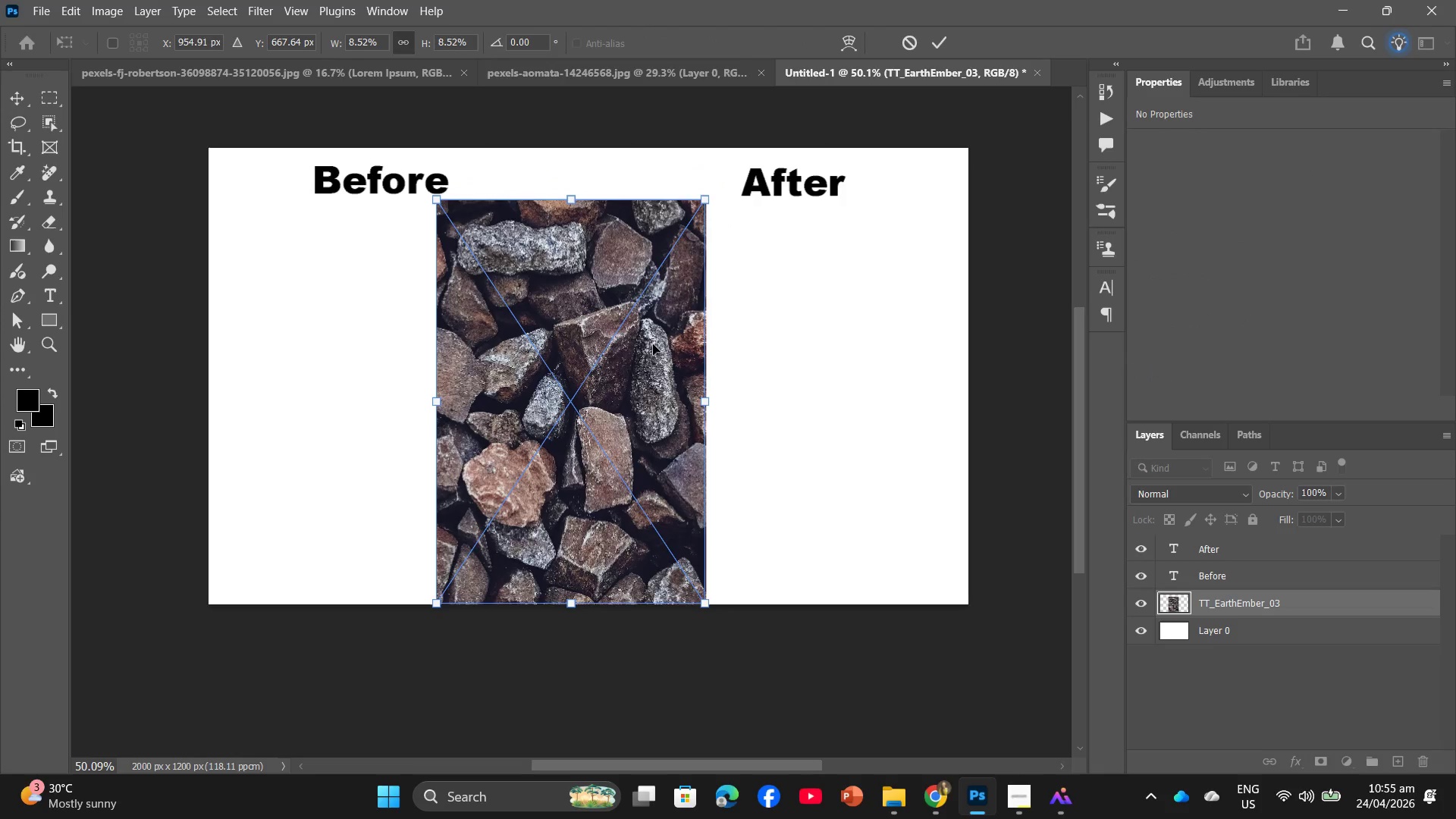 
left_click_drag(start_coordinate=[651, 344], to_coordinate=[869, 340])
 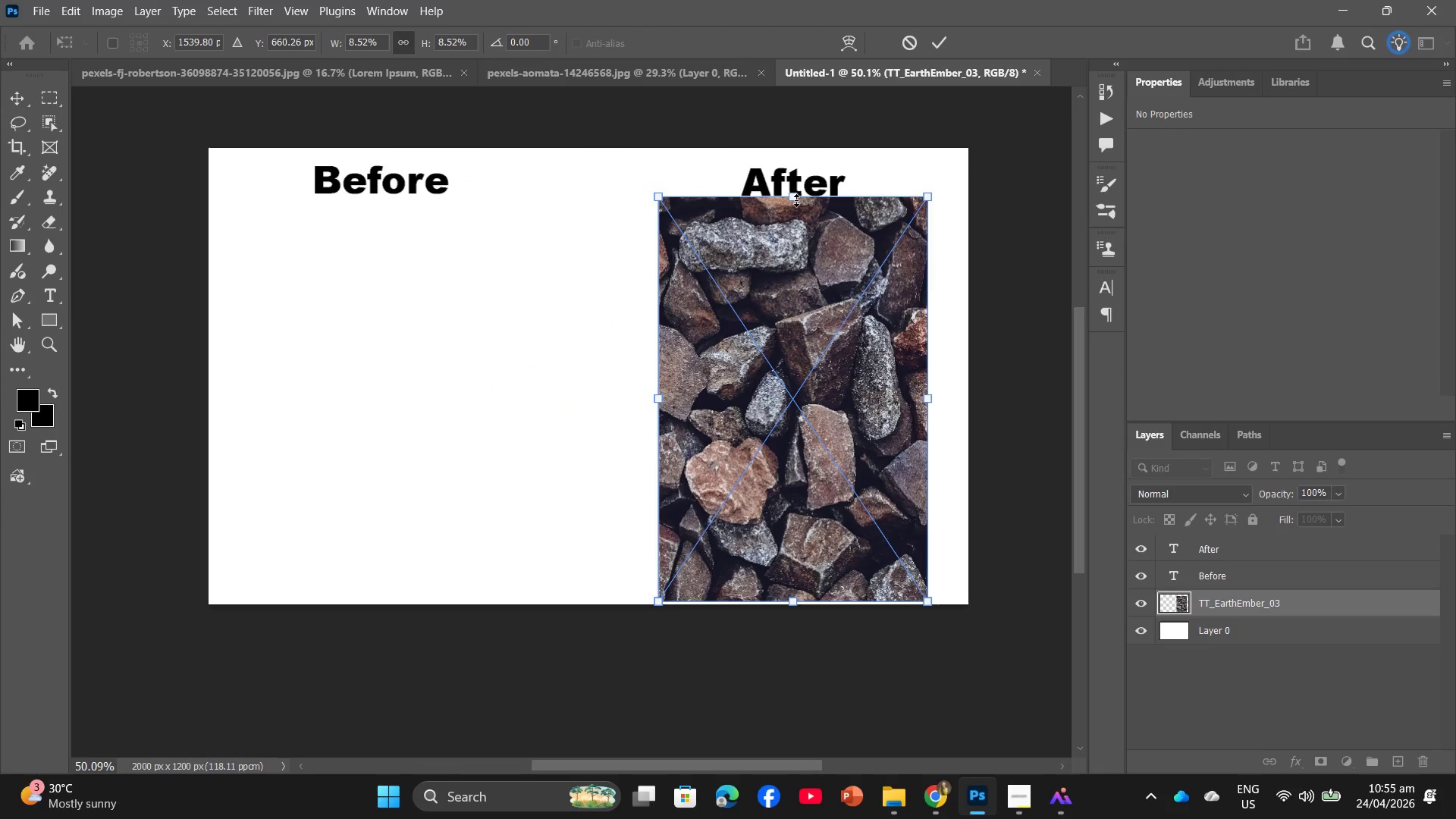 
left_click_drag(start_coordinate=[796, 200], to_coordinate=[799, 212])
 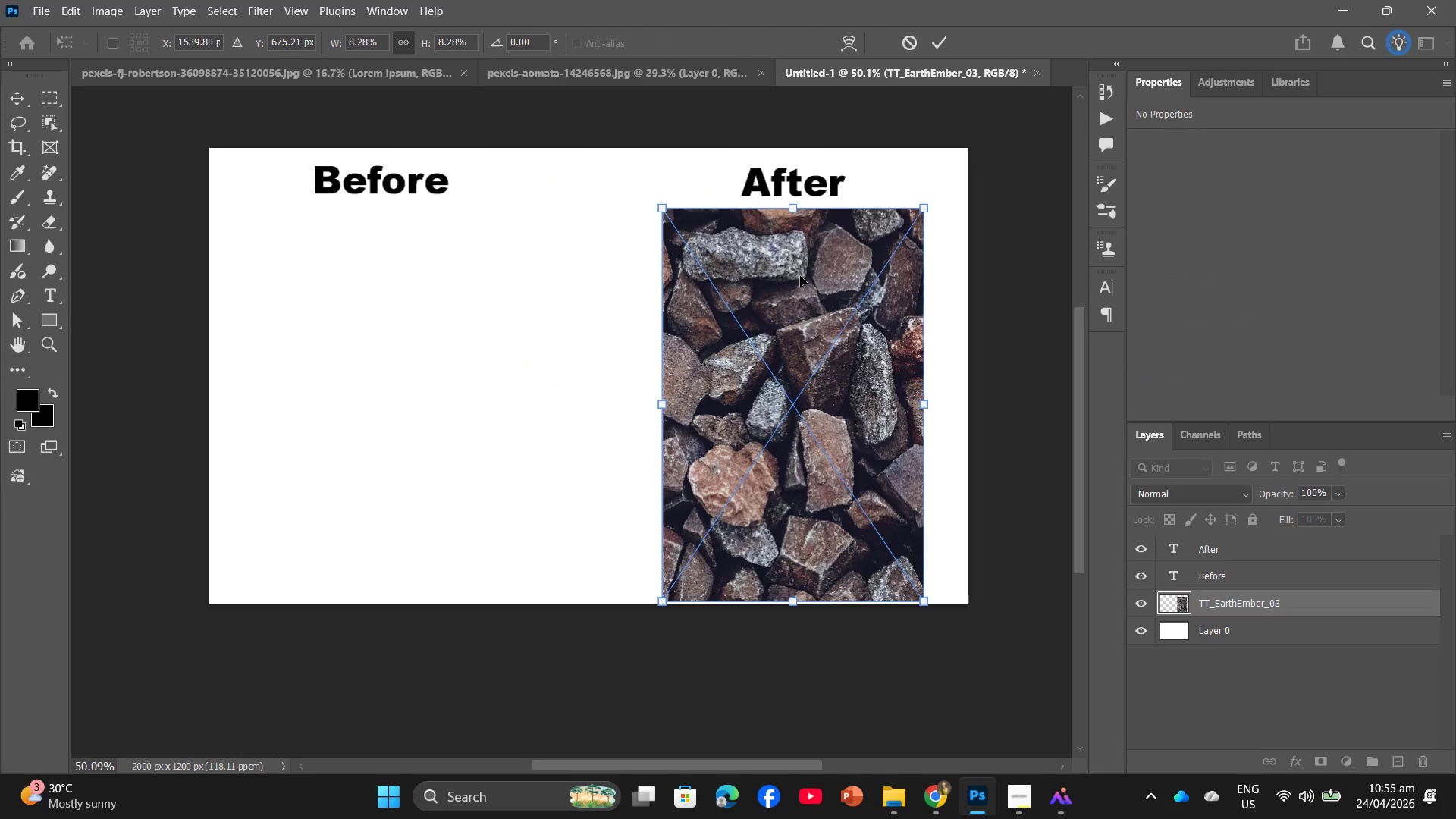 
left_click_drag(start_coordinate=[800, 276], to_coordinate=[799, 270])
 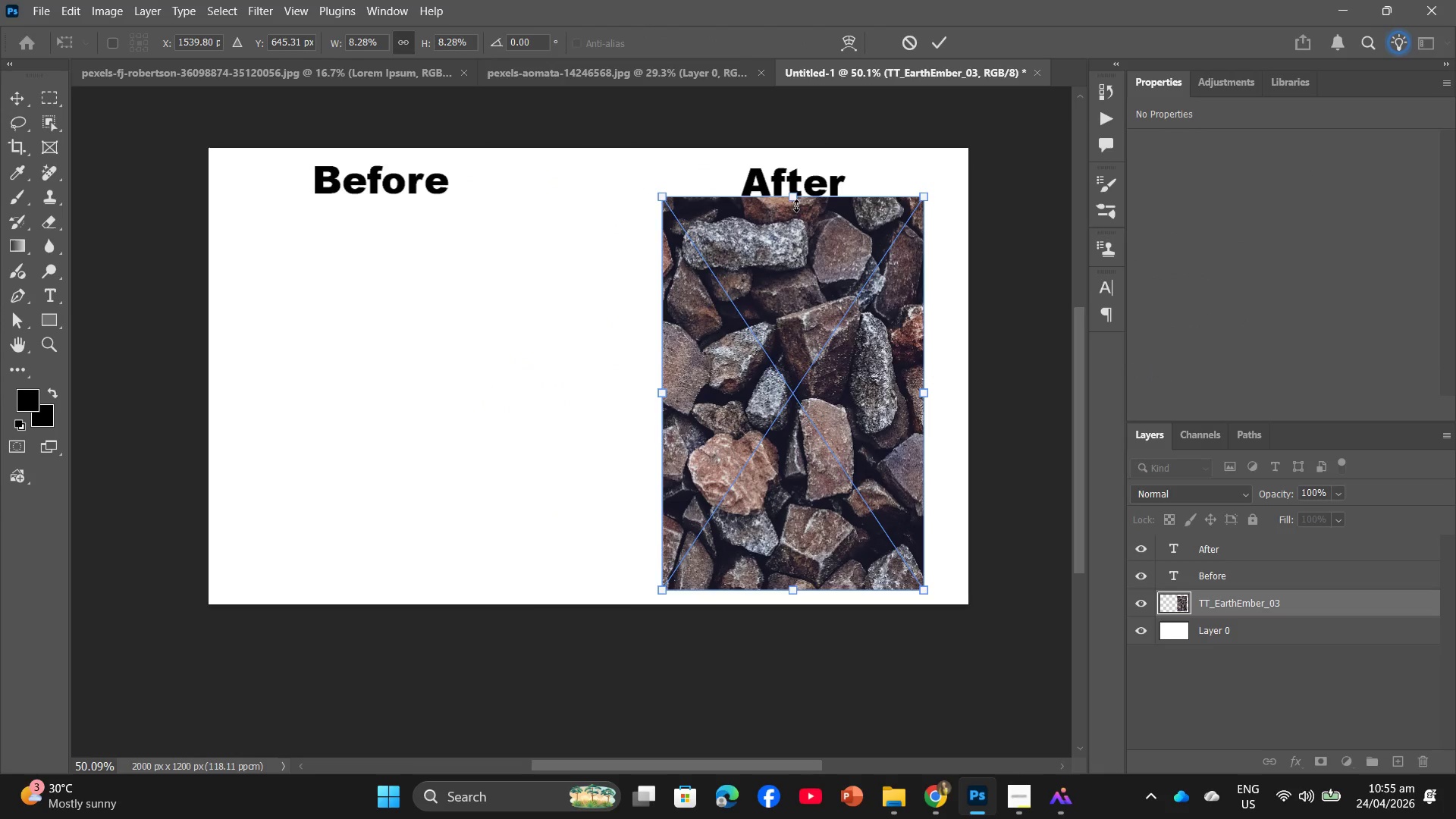 
left_click_drag(start_coordinate=[795, 201], to_coordinate=[795, 214])
 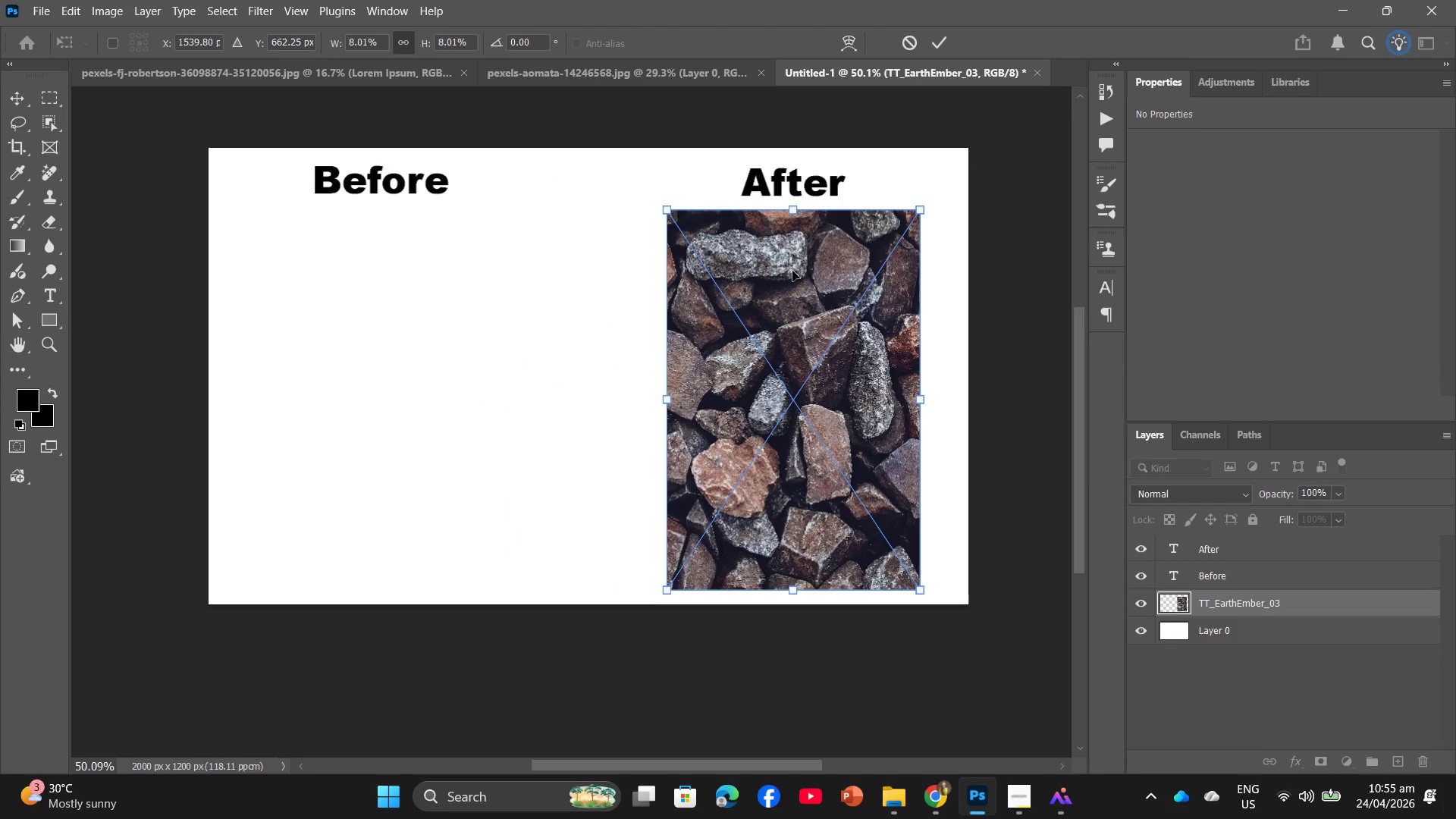 
left_click_drag(start_coordinate=[794, 273], to_coordinate=[786, 268])
 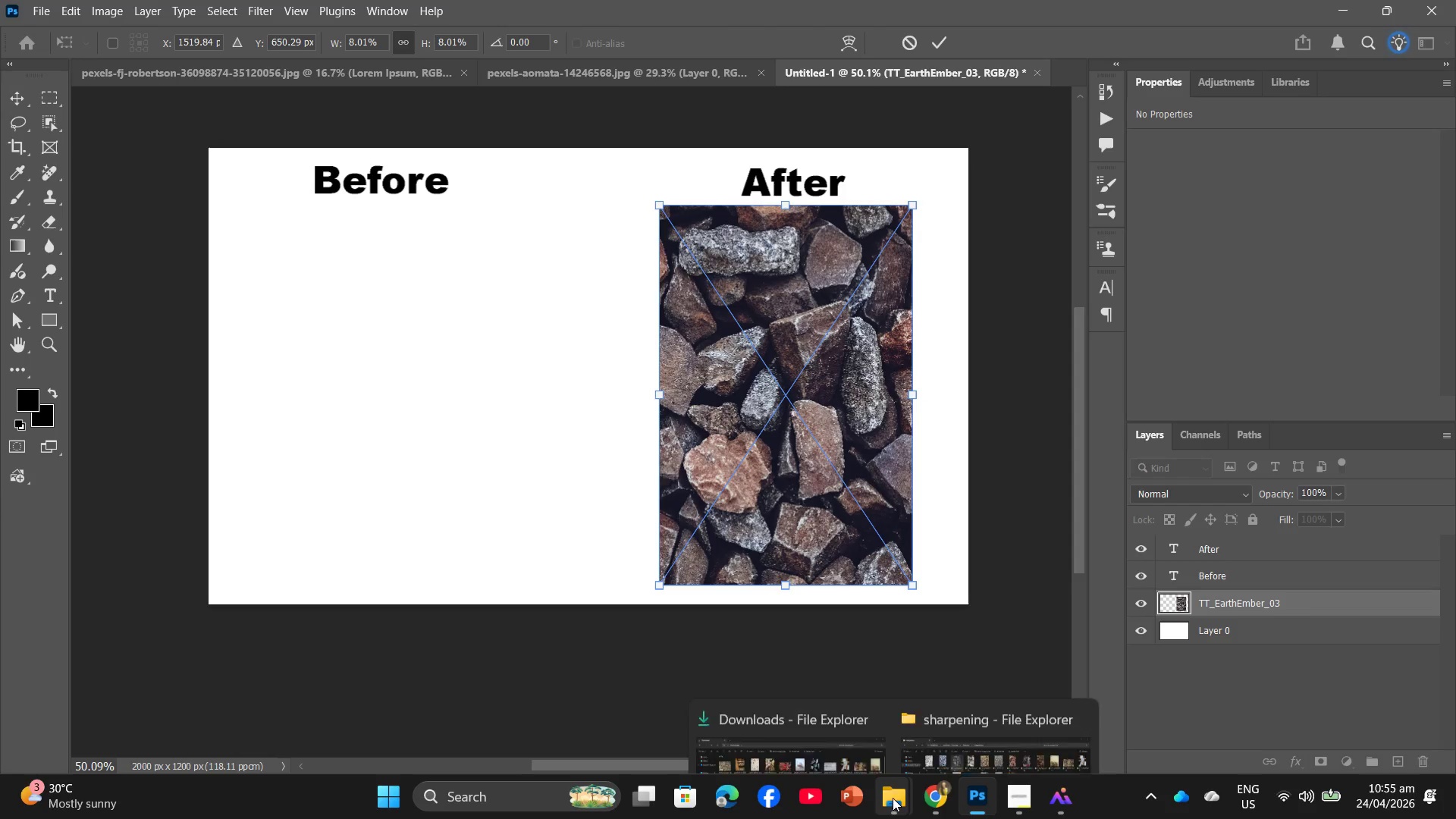 
left_click([853, 728])
 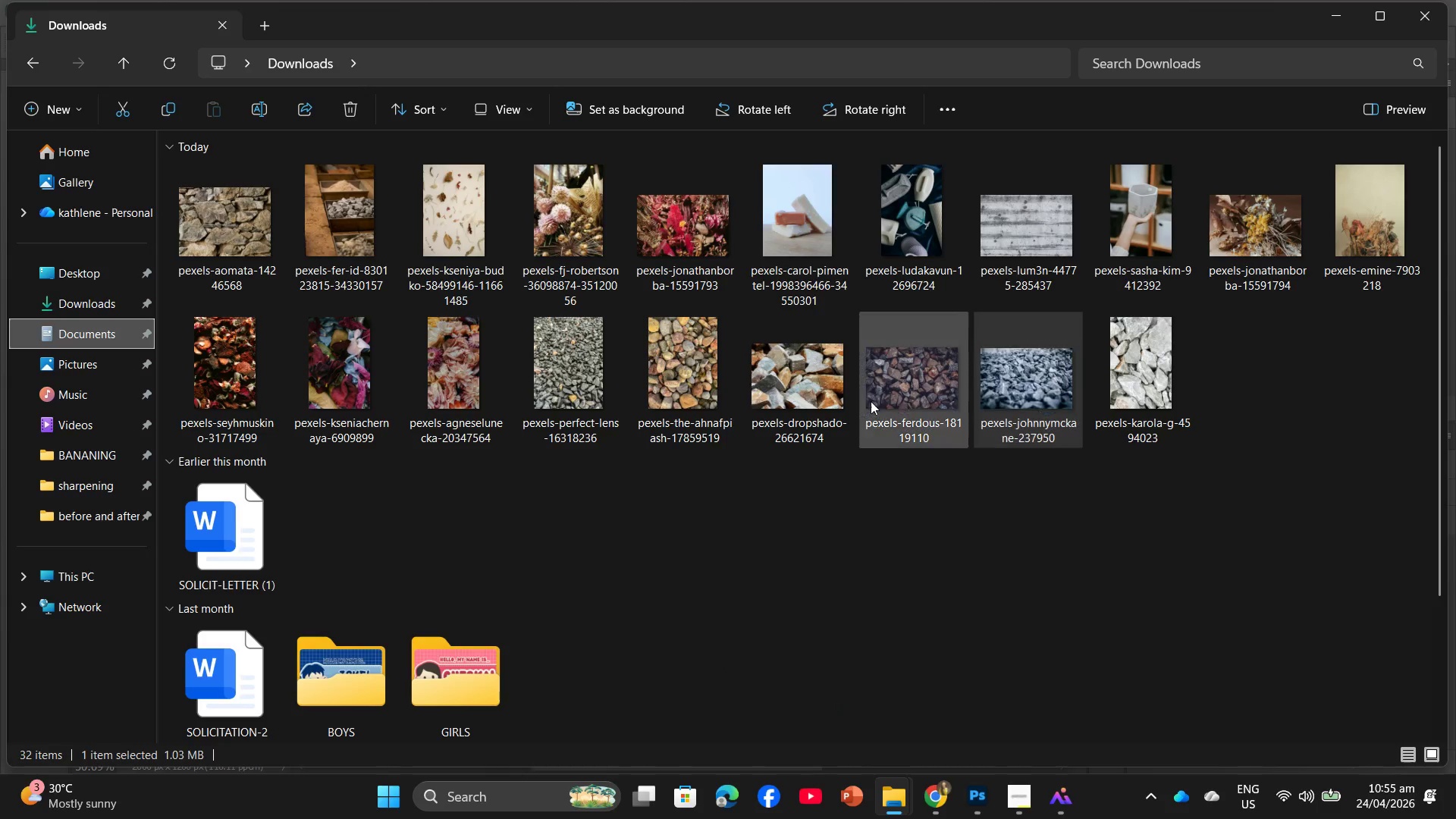 
left_click_drag(start_coordinate=[901, 385], to_coordinate=[391, 413])
 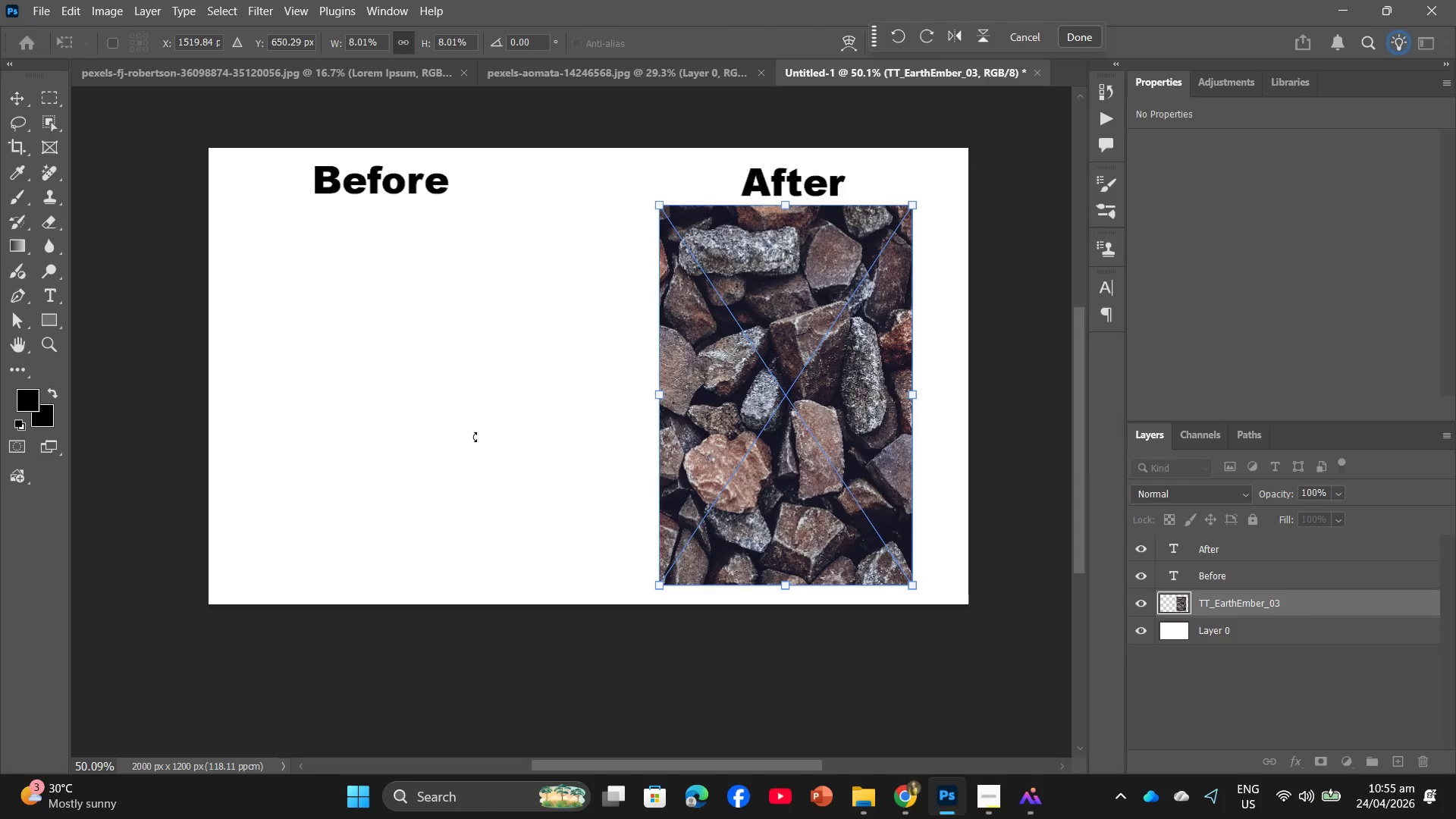 
key(Enter)
 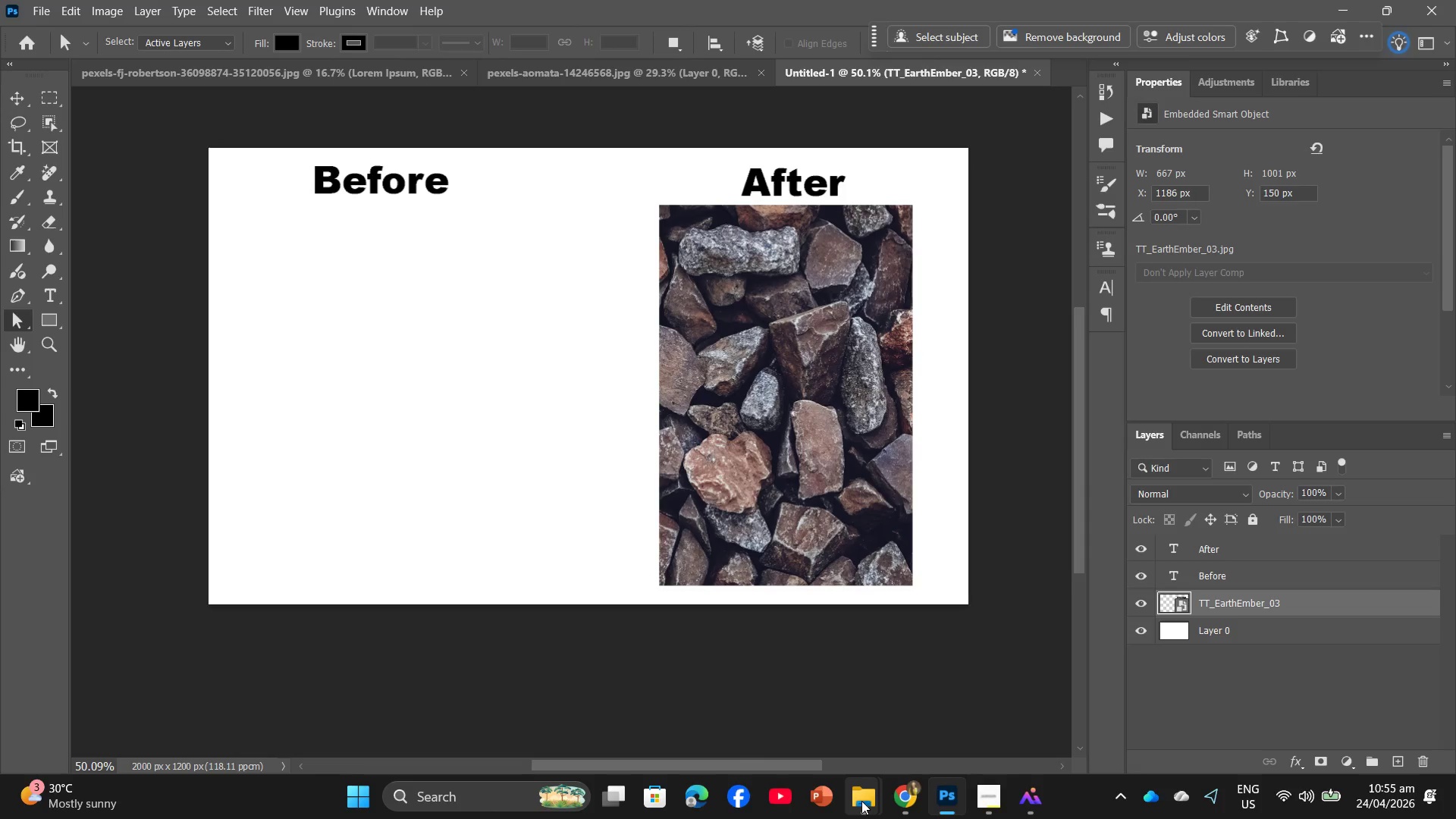 
left_click([800, 714])
 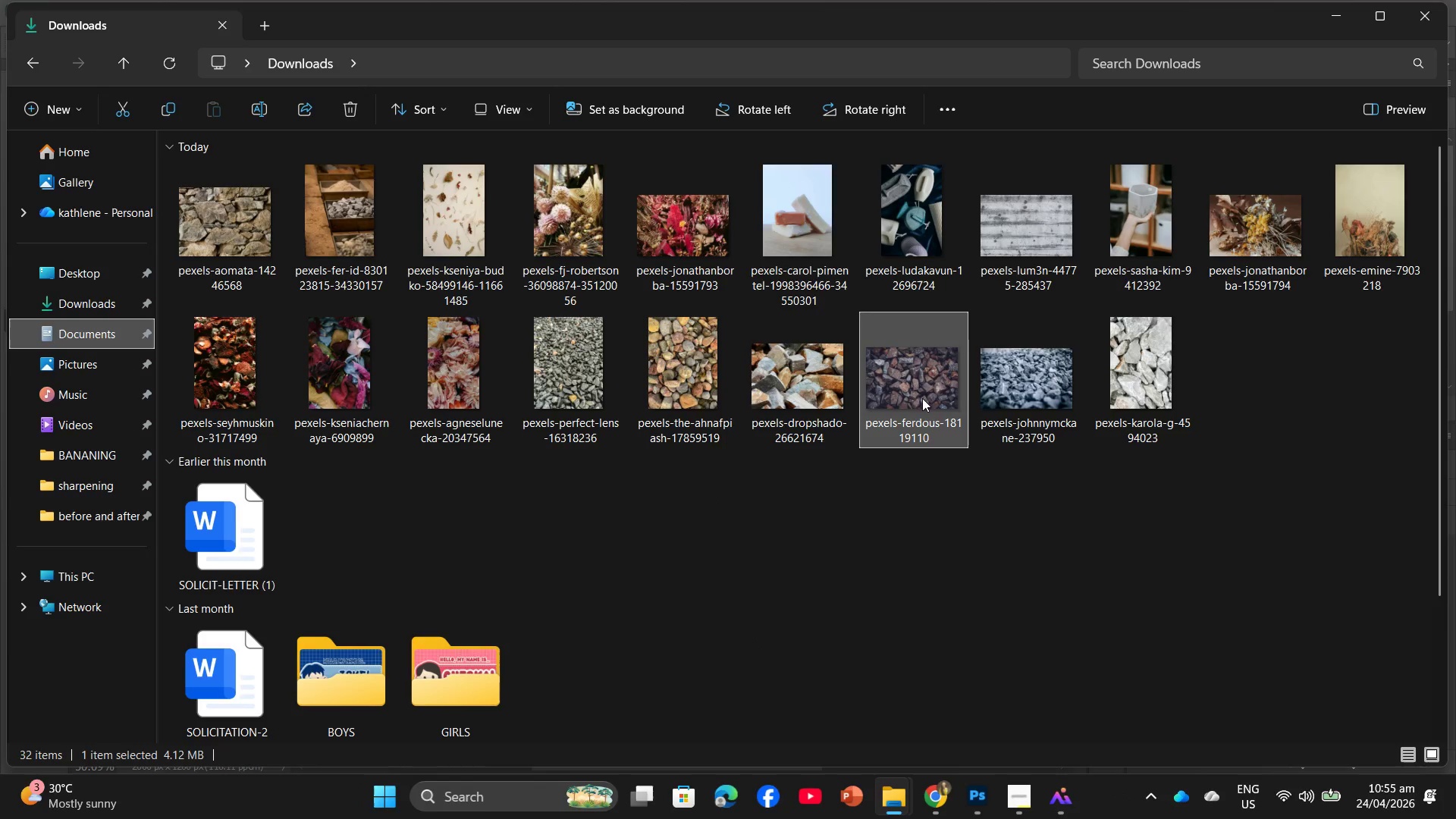 
left_click_drag(start_coordinate=[912, 396], to_coordinate=[416, 400])
 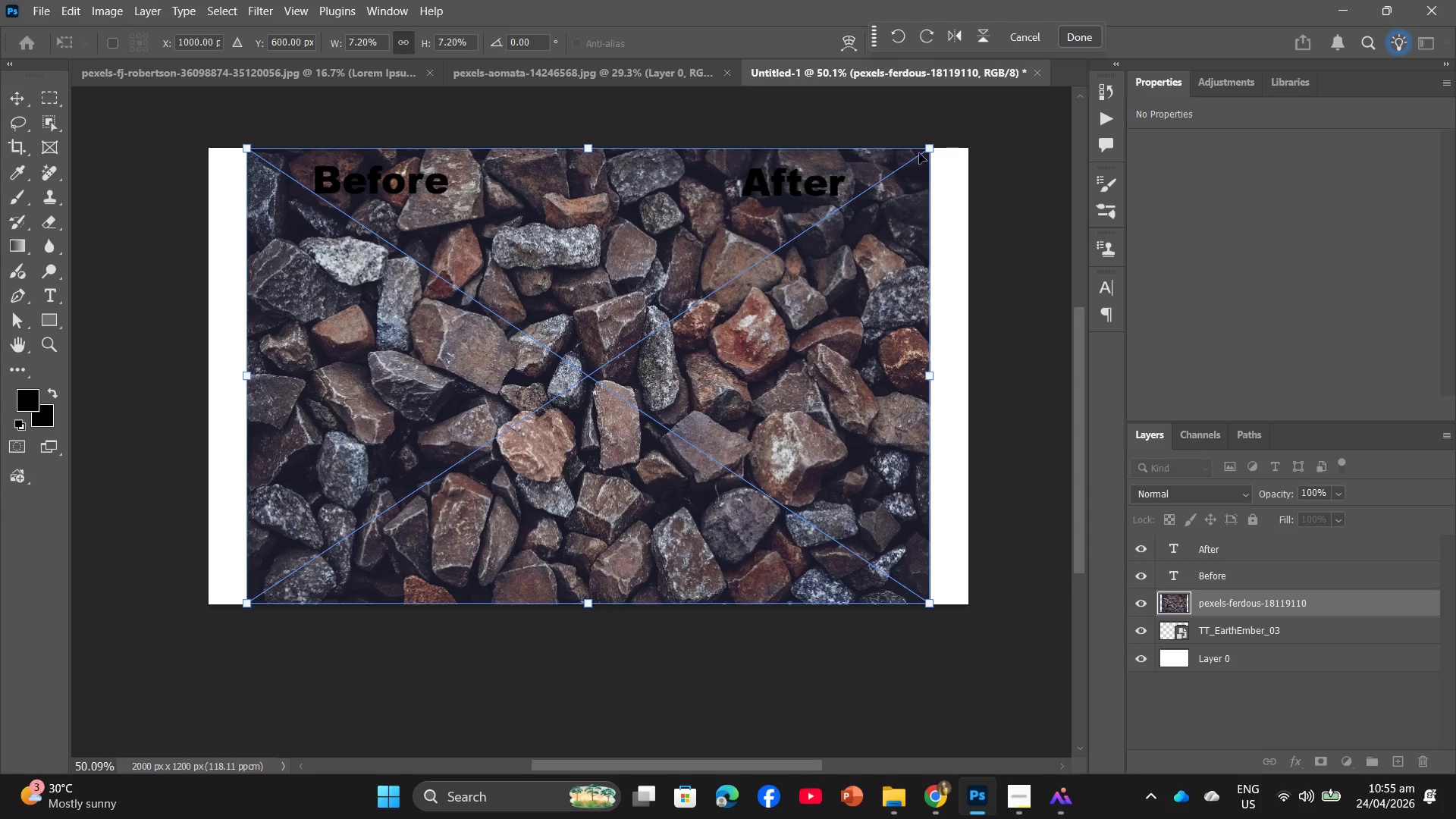 
left_click_drag(start_coordinate=[925, 149], to_coordinate=[574, 312])
 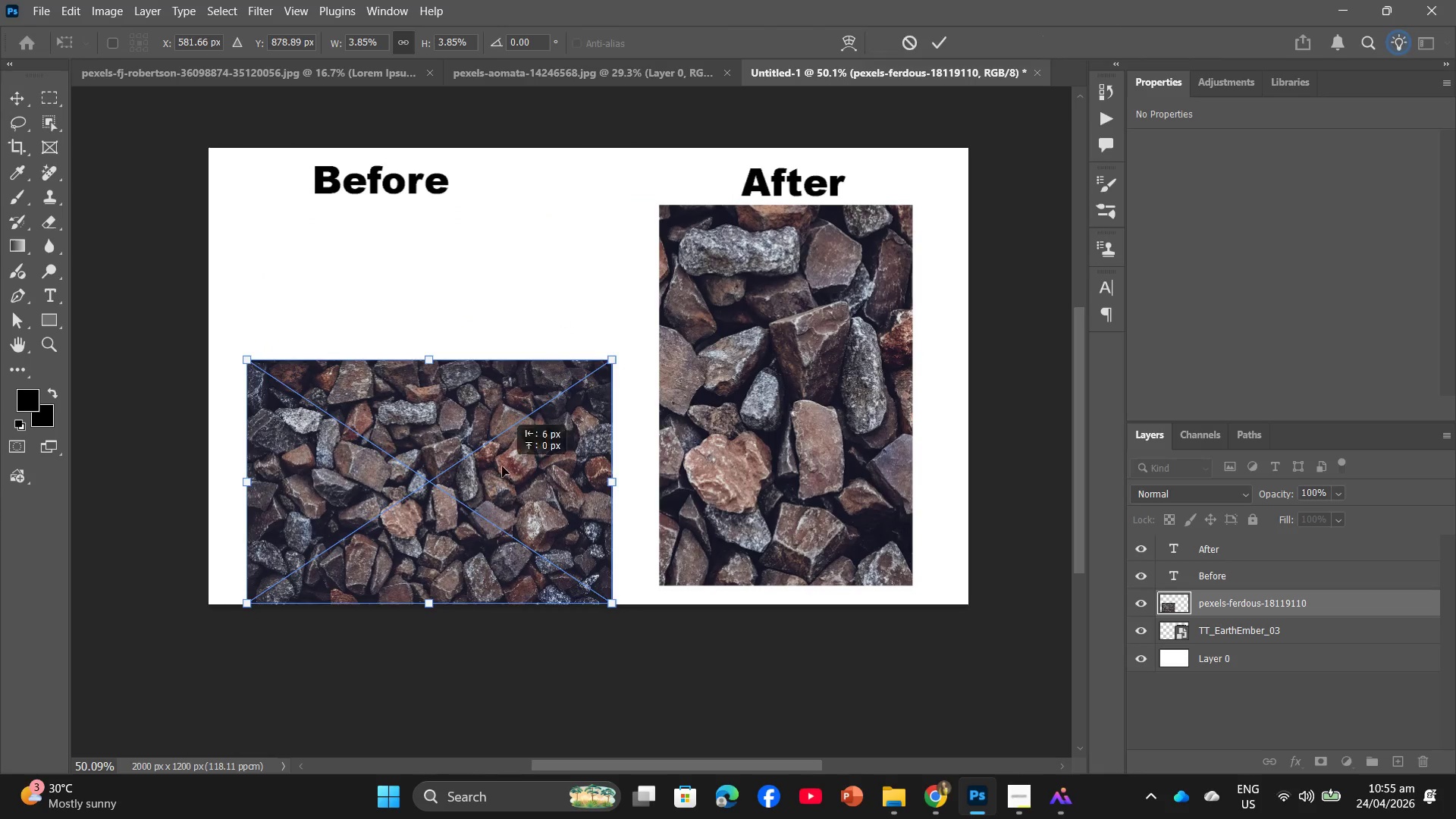 
left_click_drag(start_coordinate=[504, 472], to_coordinate=[496, 371])
 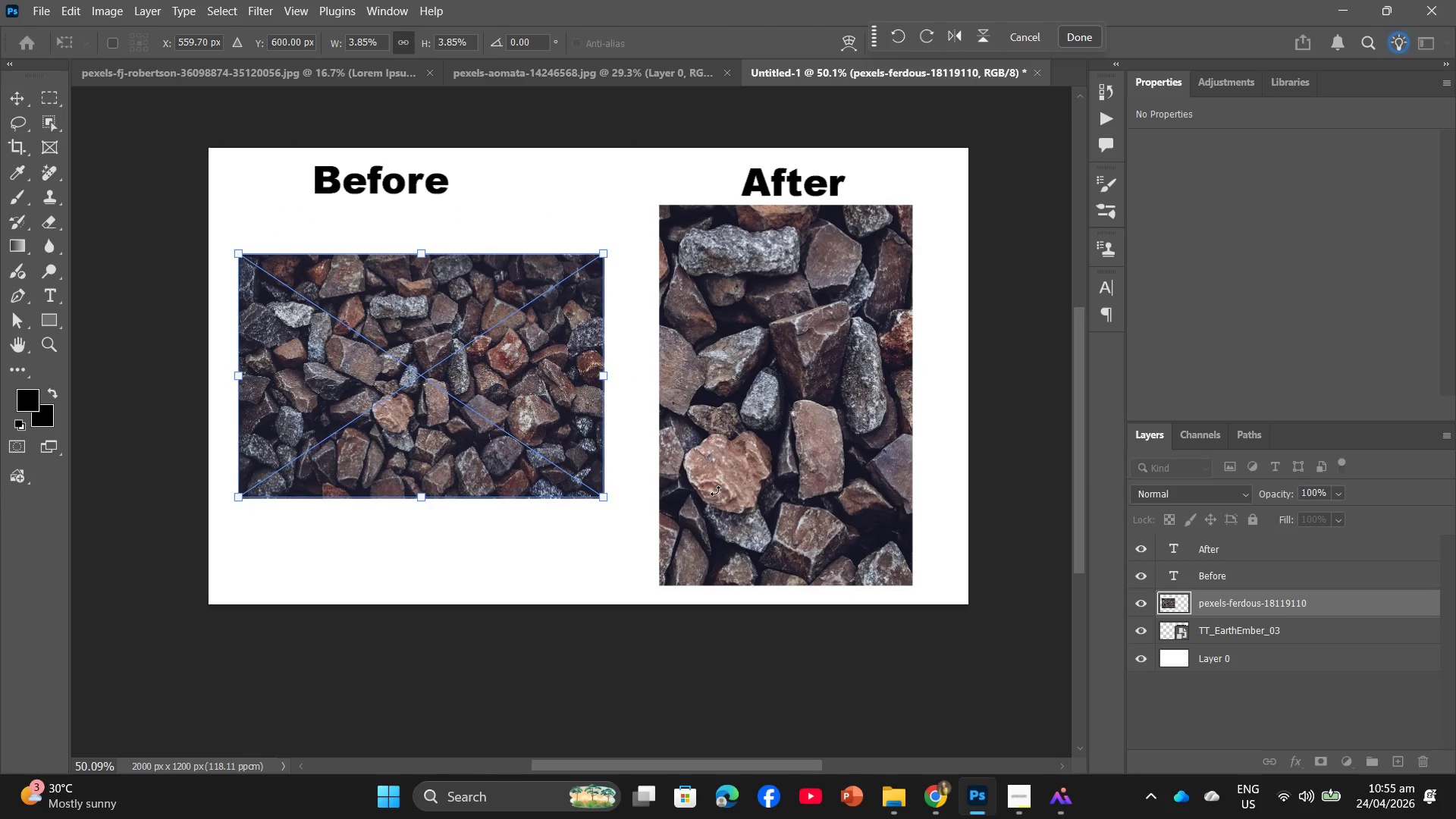 
key(Enter)
 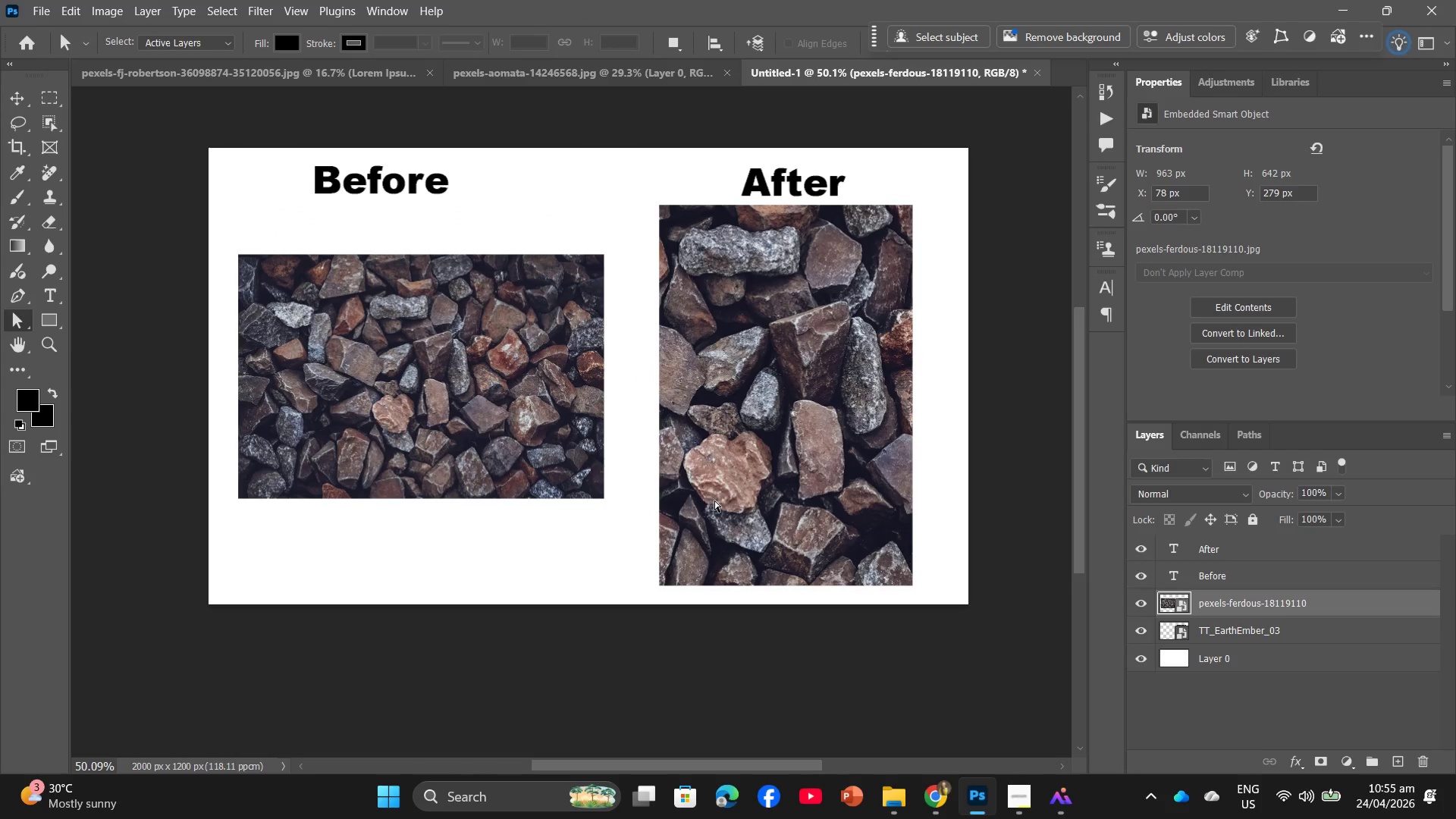 
wait(9.12)
 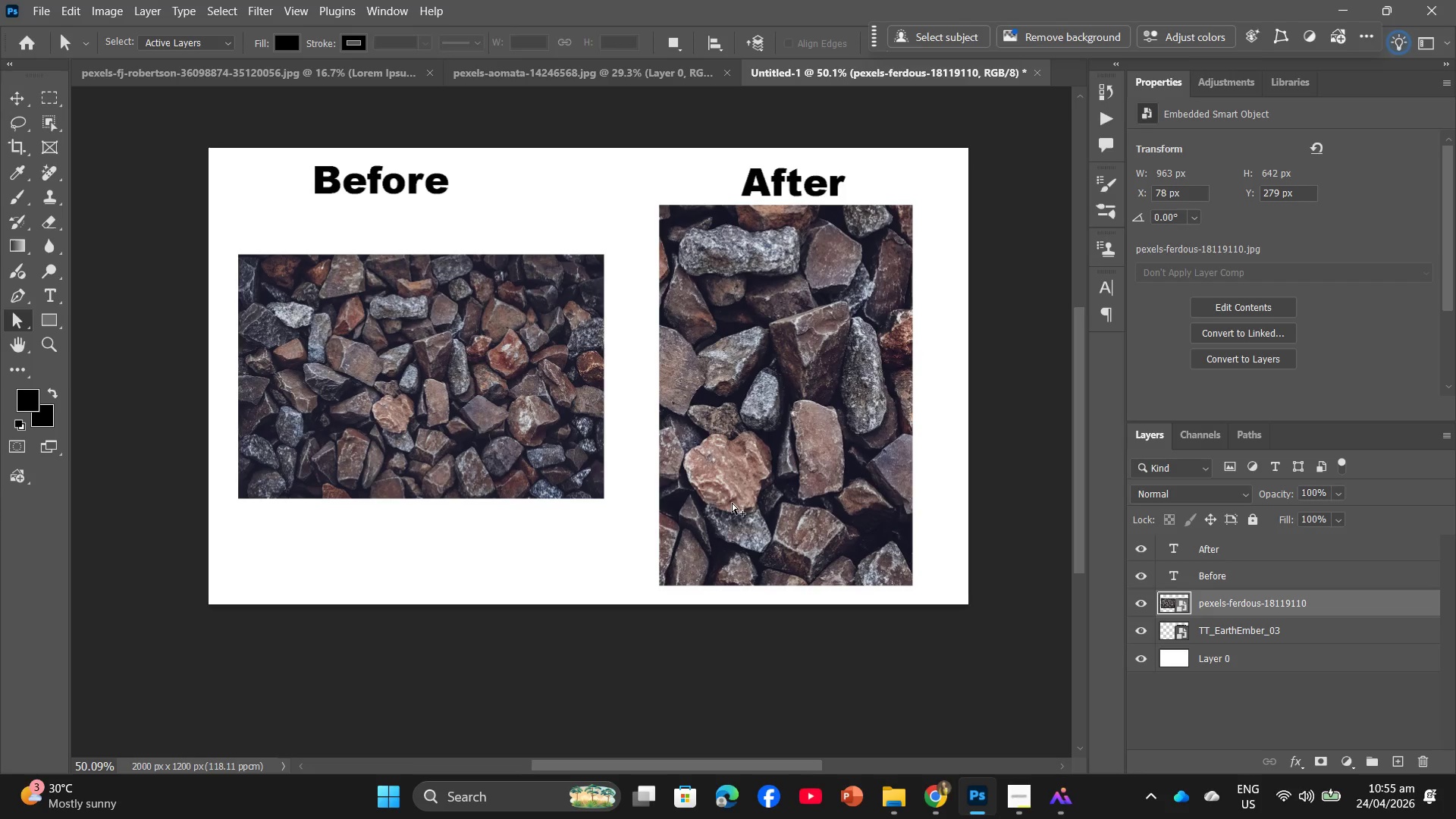 
key(Alt+Control+Shift+W)
 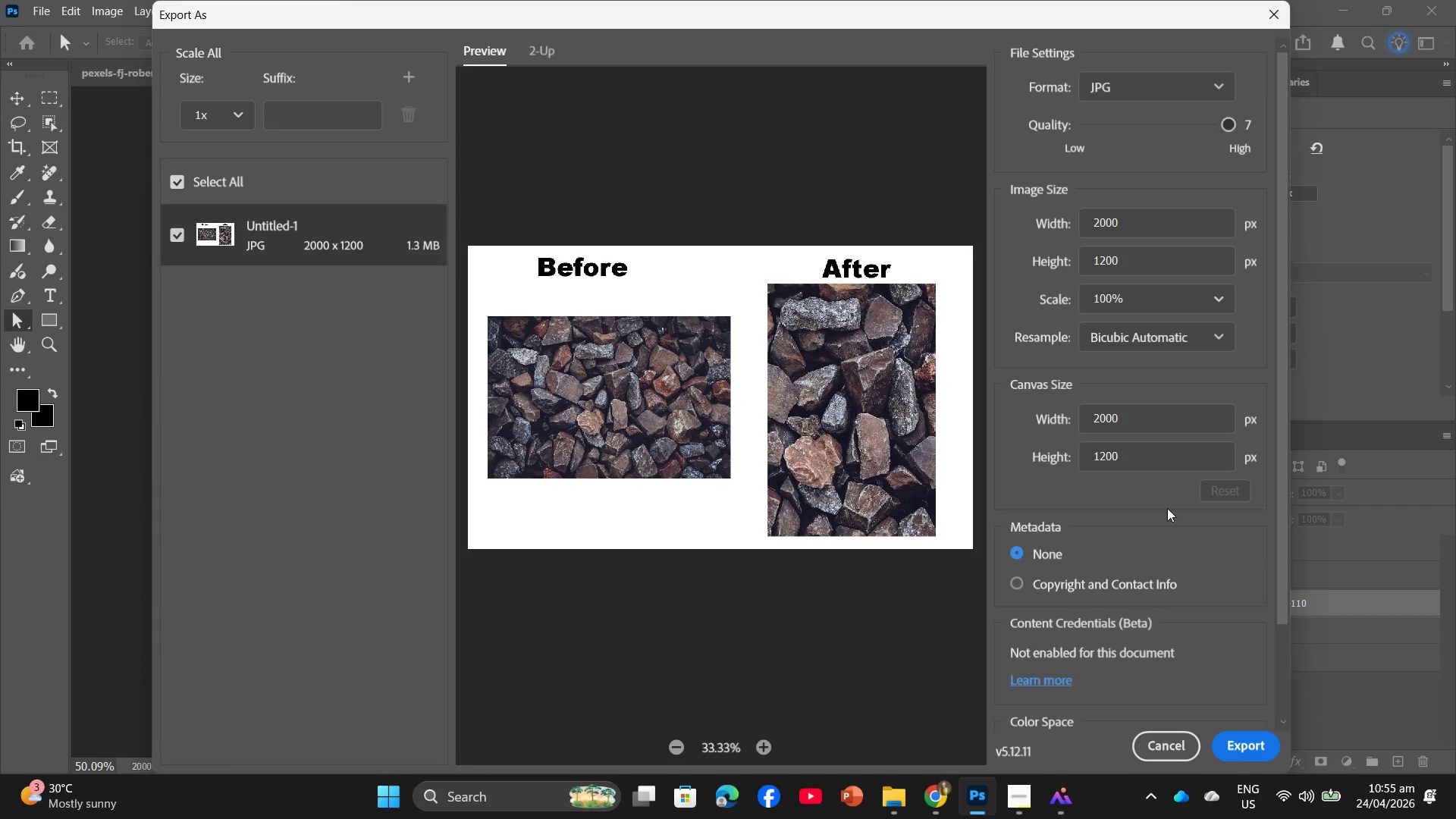 
left_click([1245, 744])
 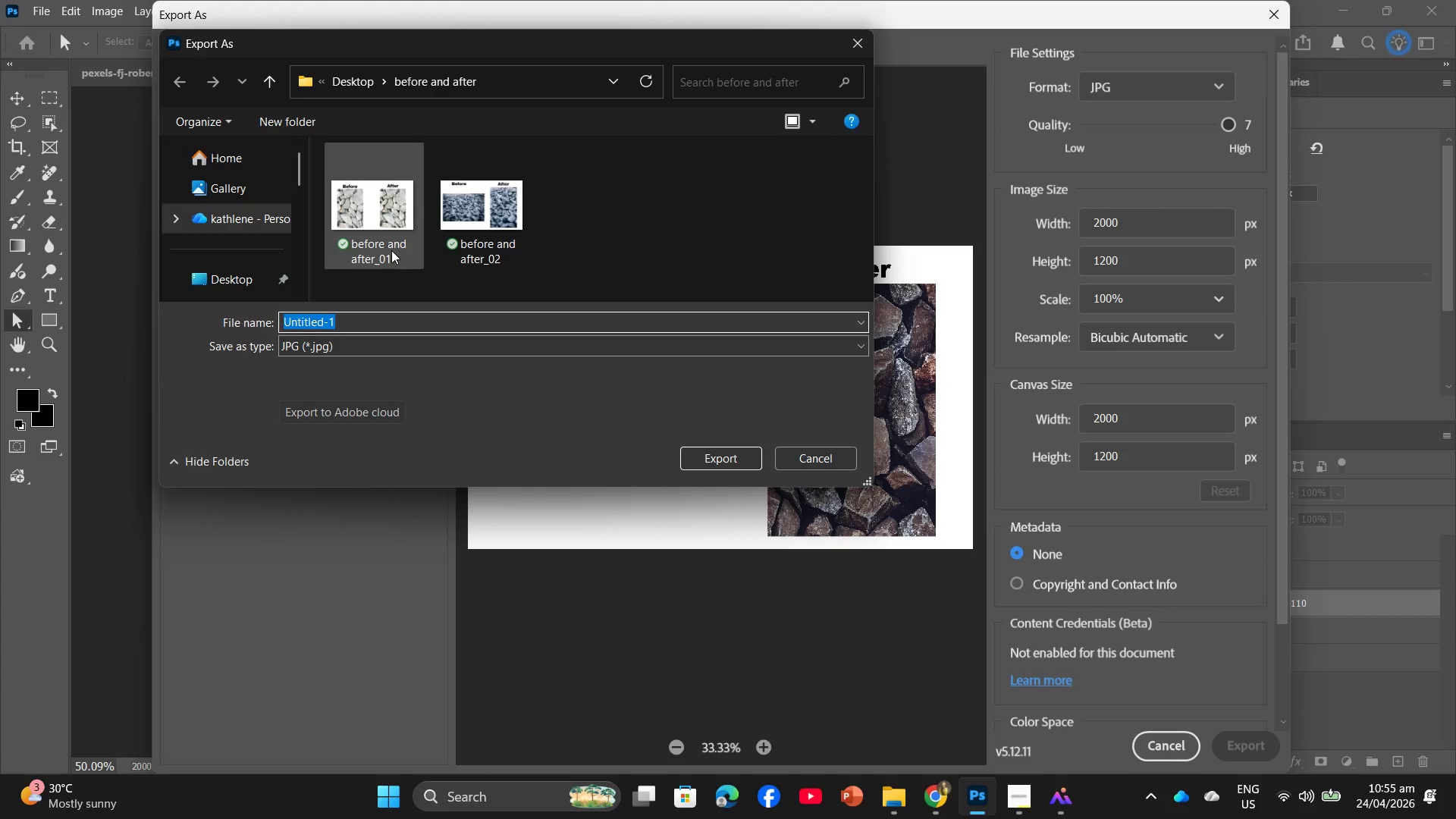 
left_click([401, 313])
 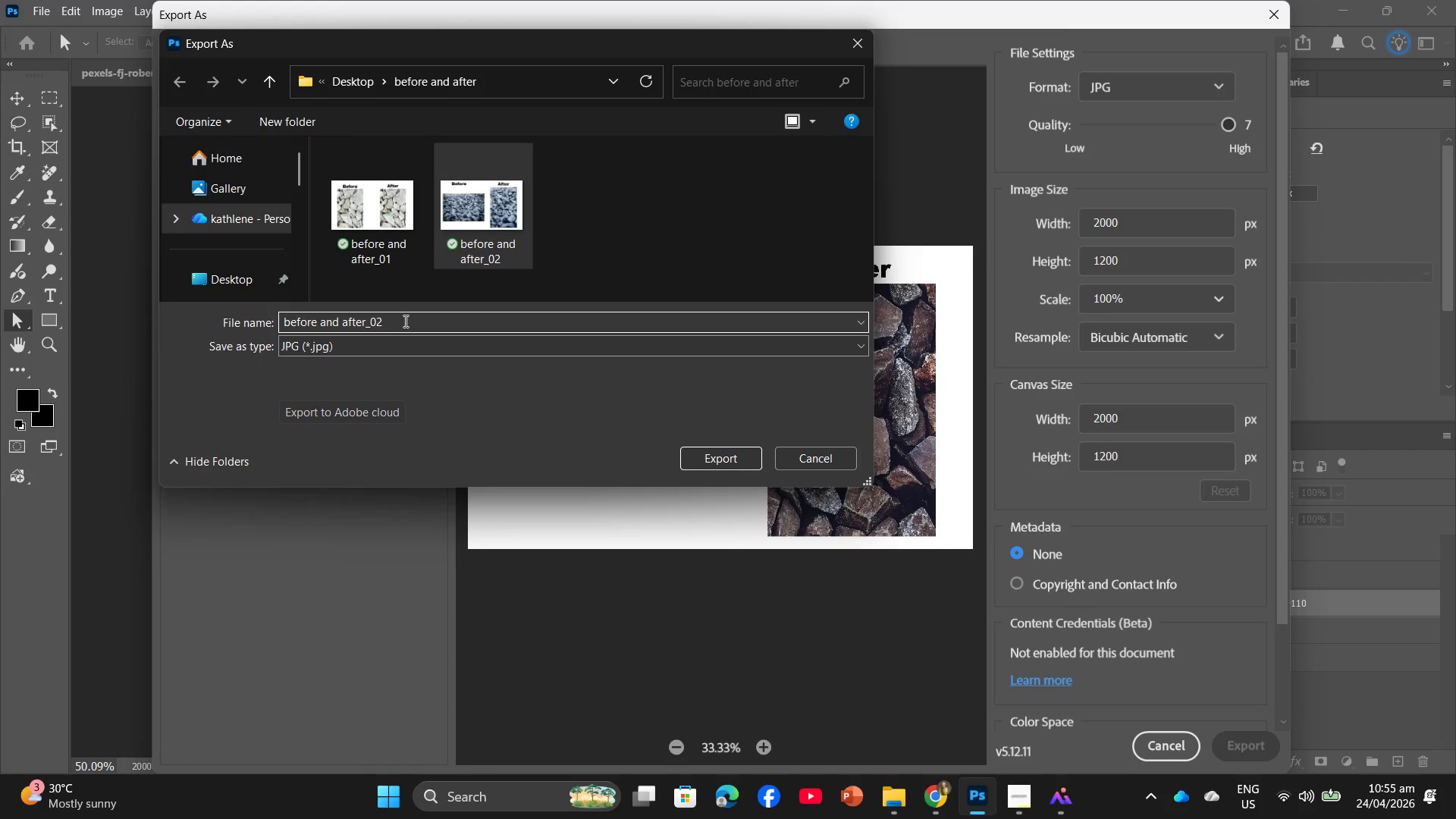 
key(Backspace)
 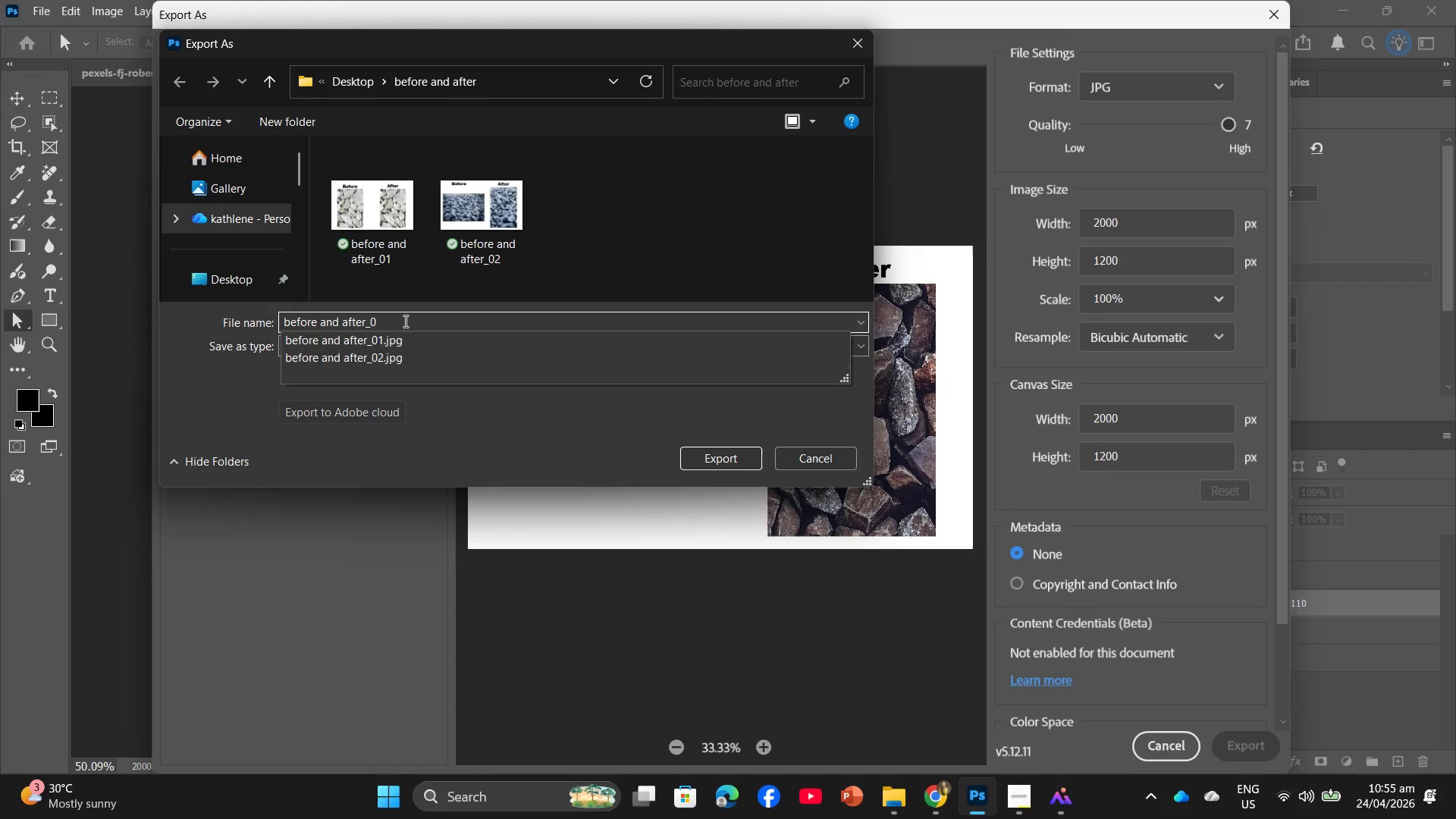 
key(Numpad3)
 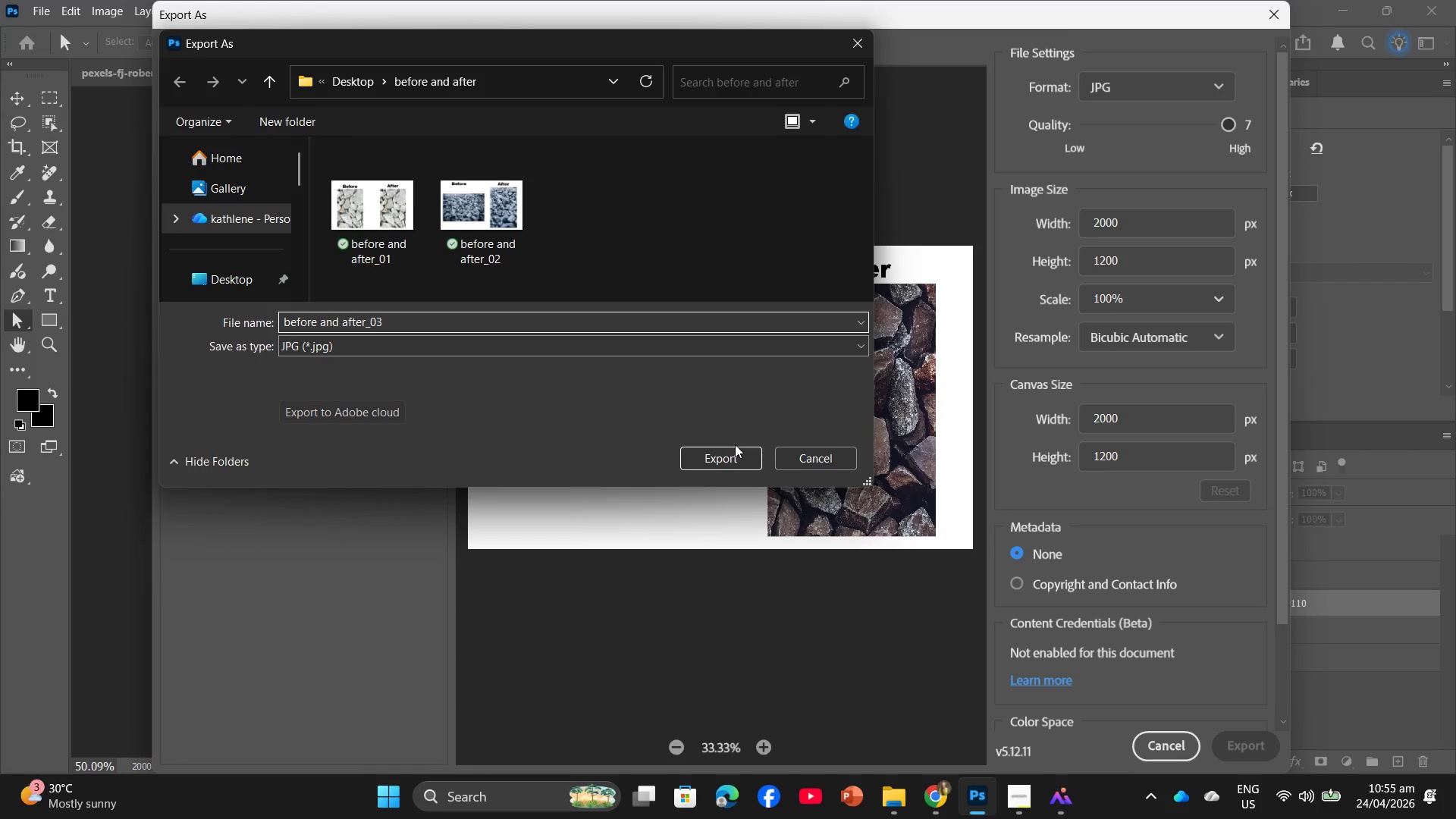 
left_click([733, 459])
 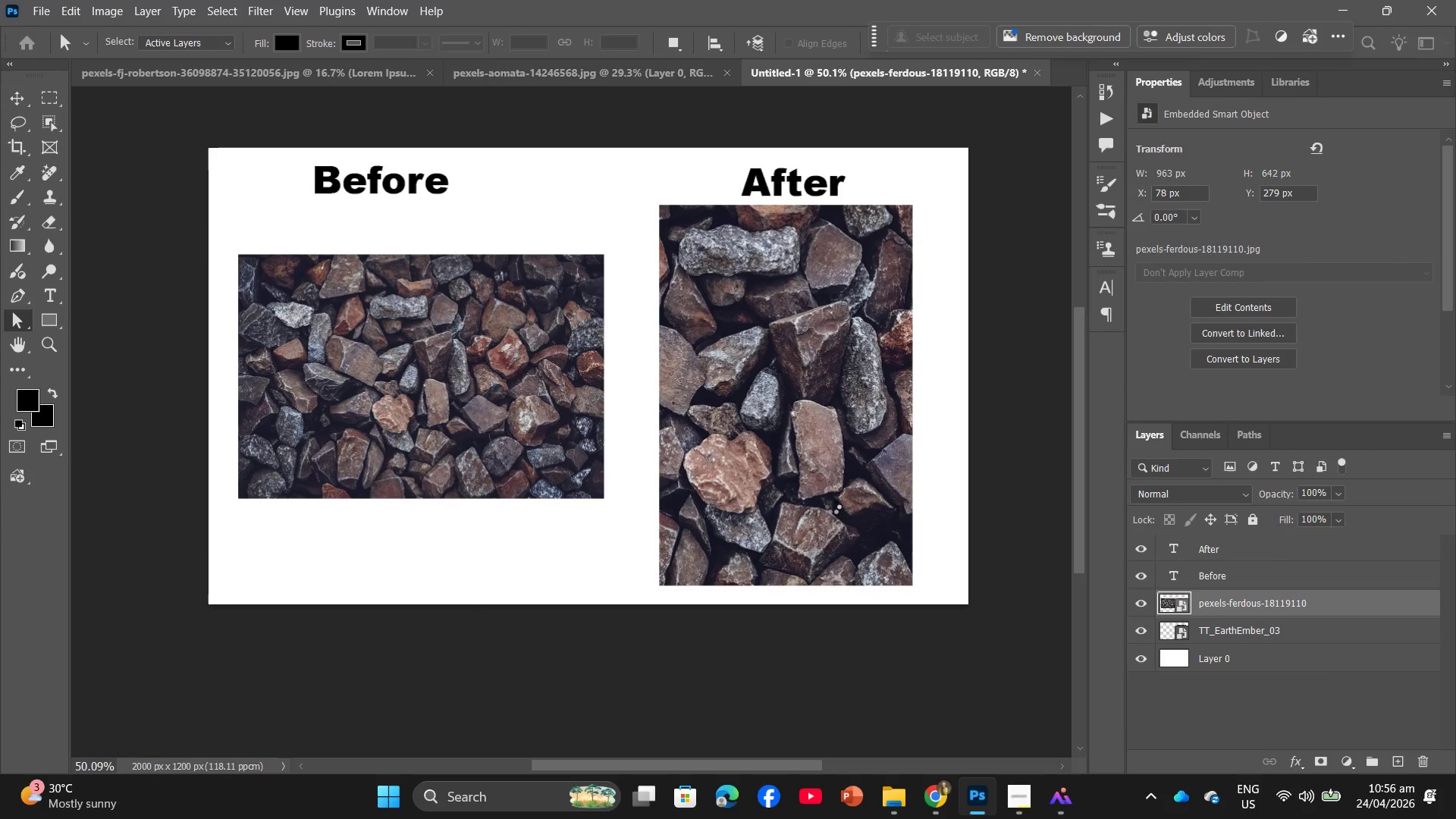 
mouse_move([964, 799])
 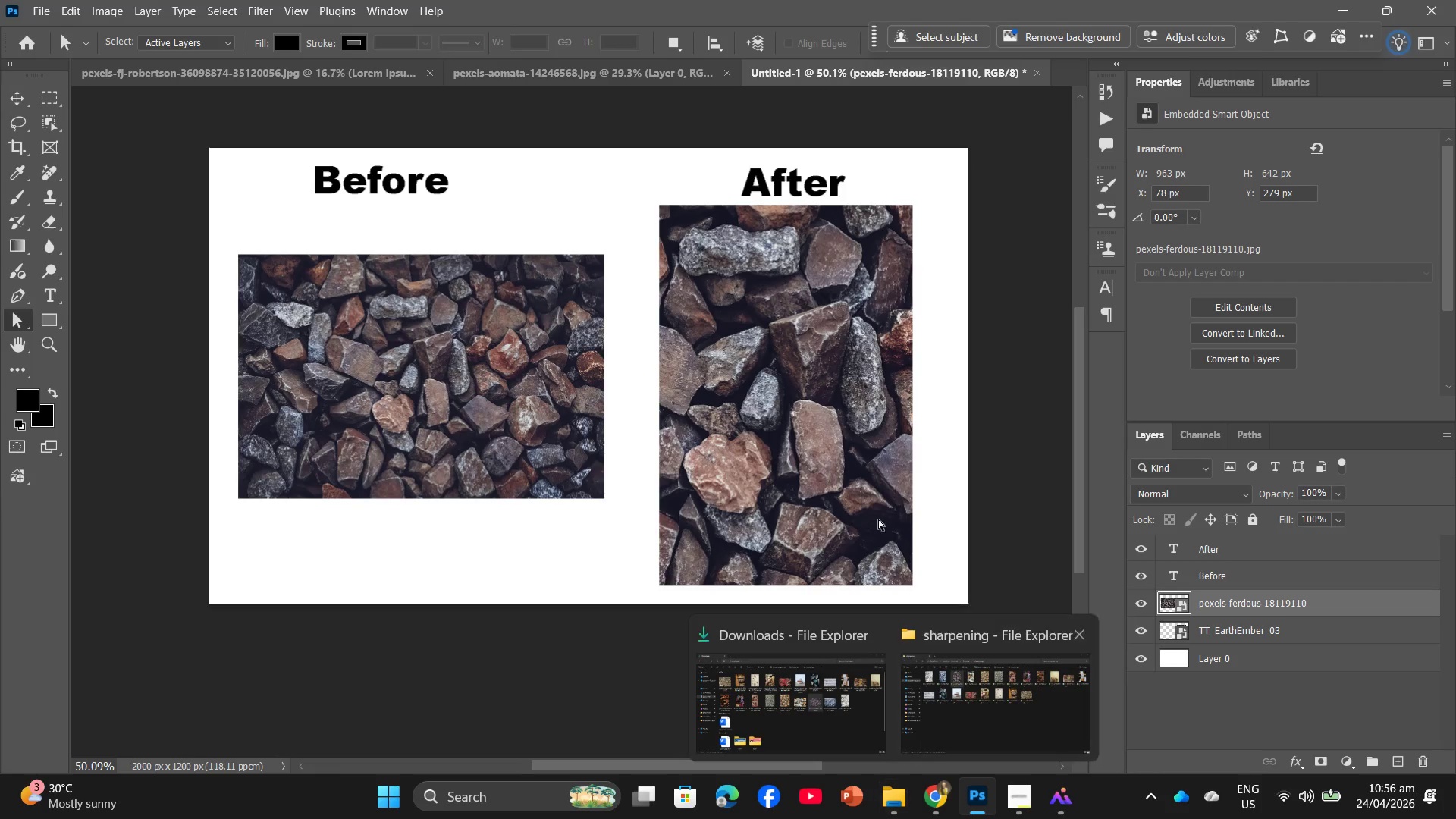 
left_click([829, 399])
 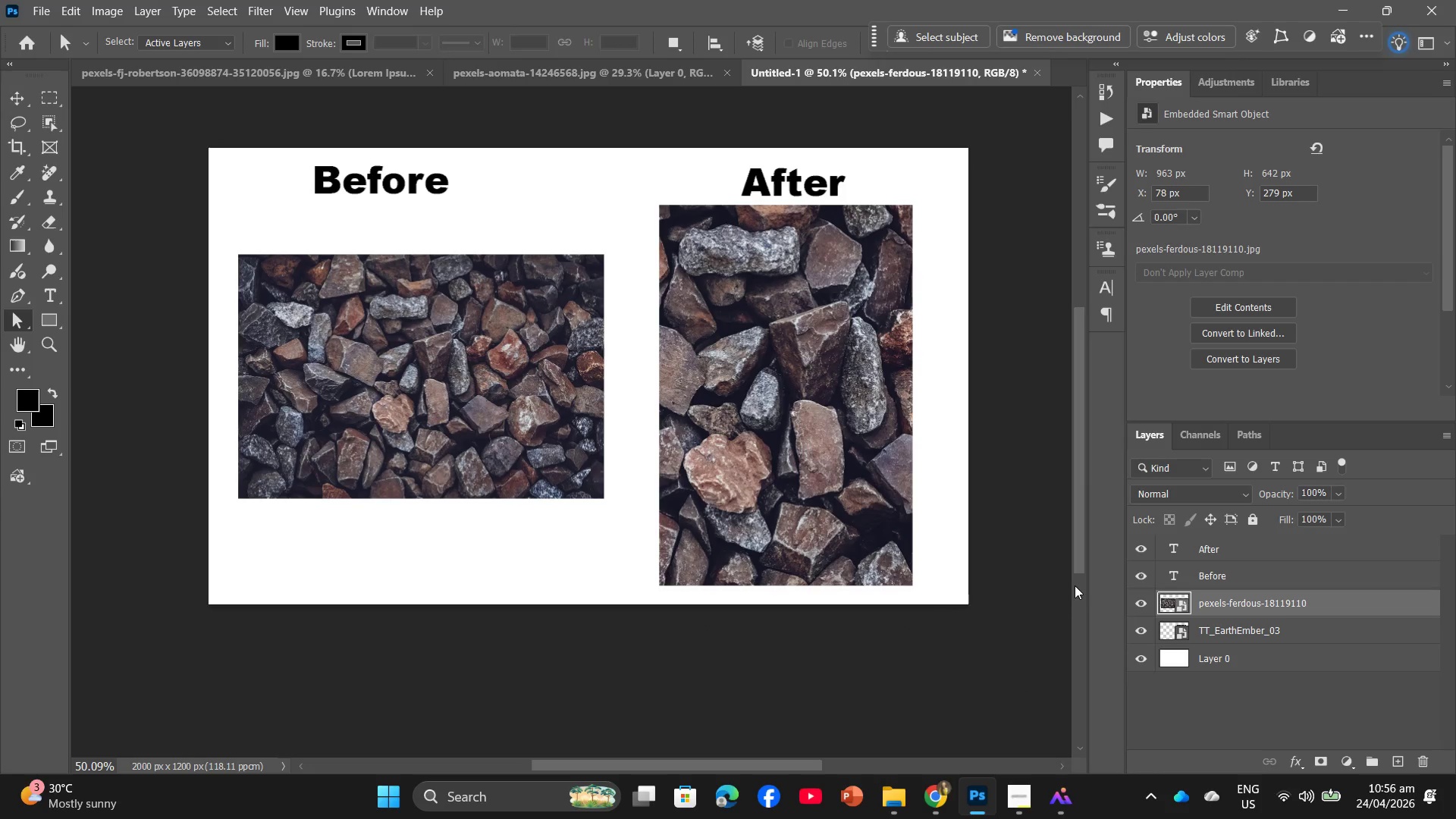 
key(Control+T)
 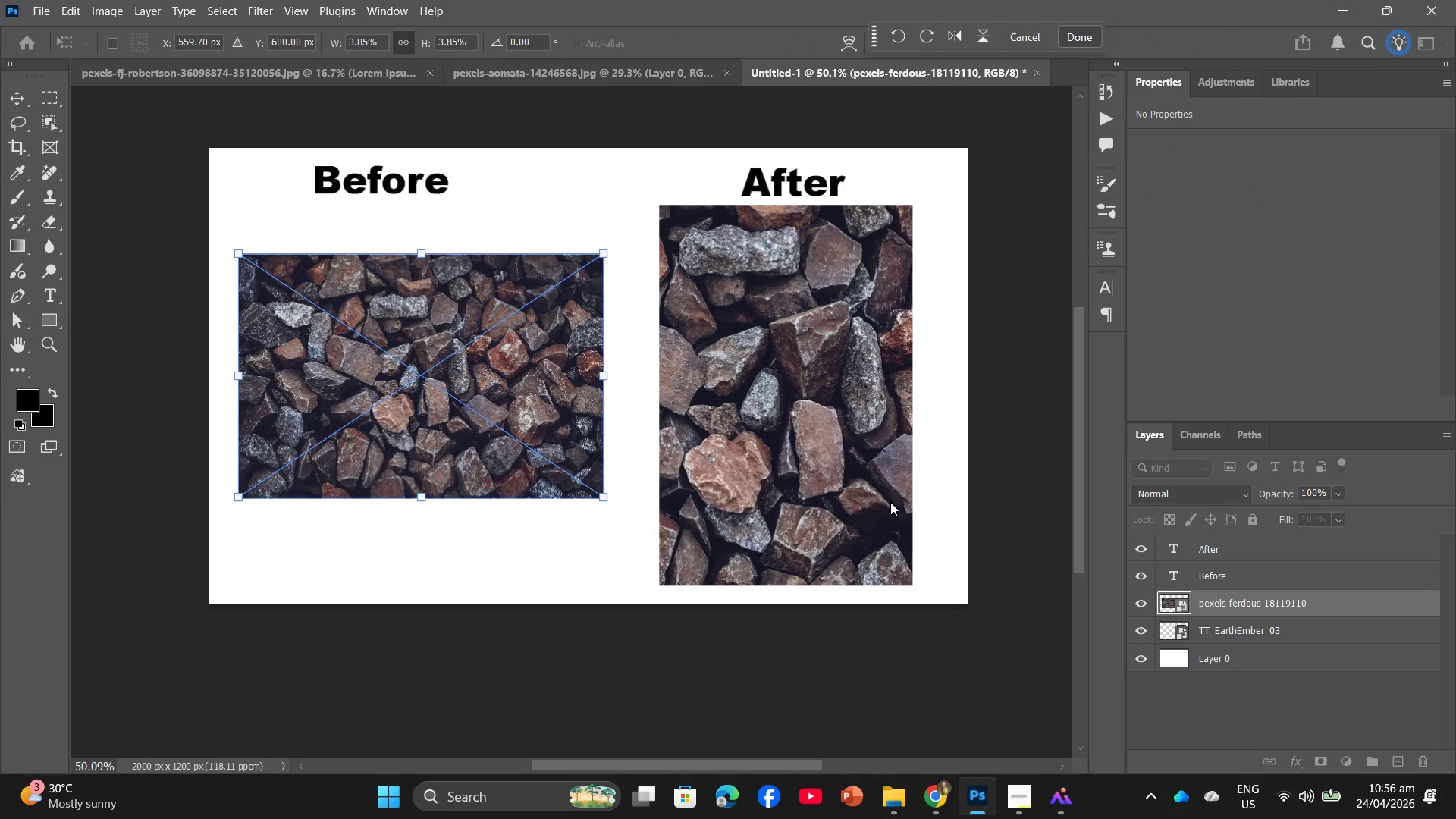 
key(Backspace)
 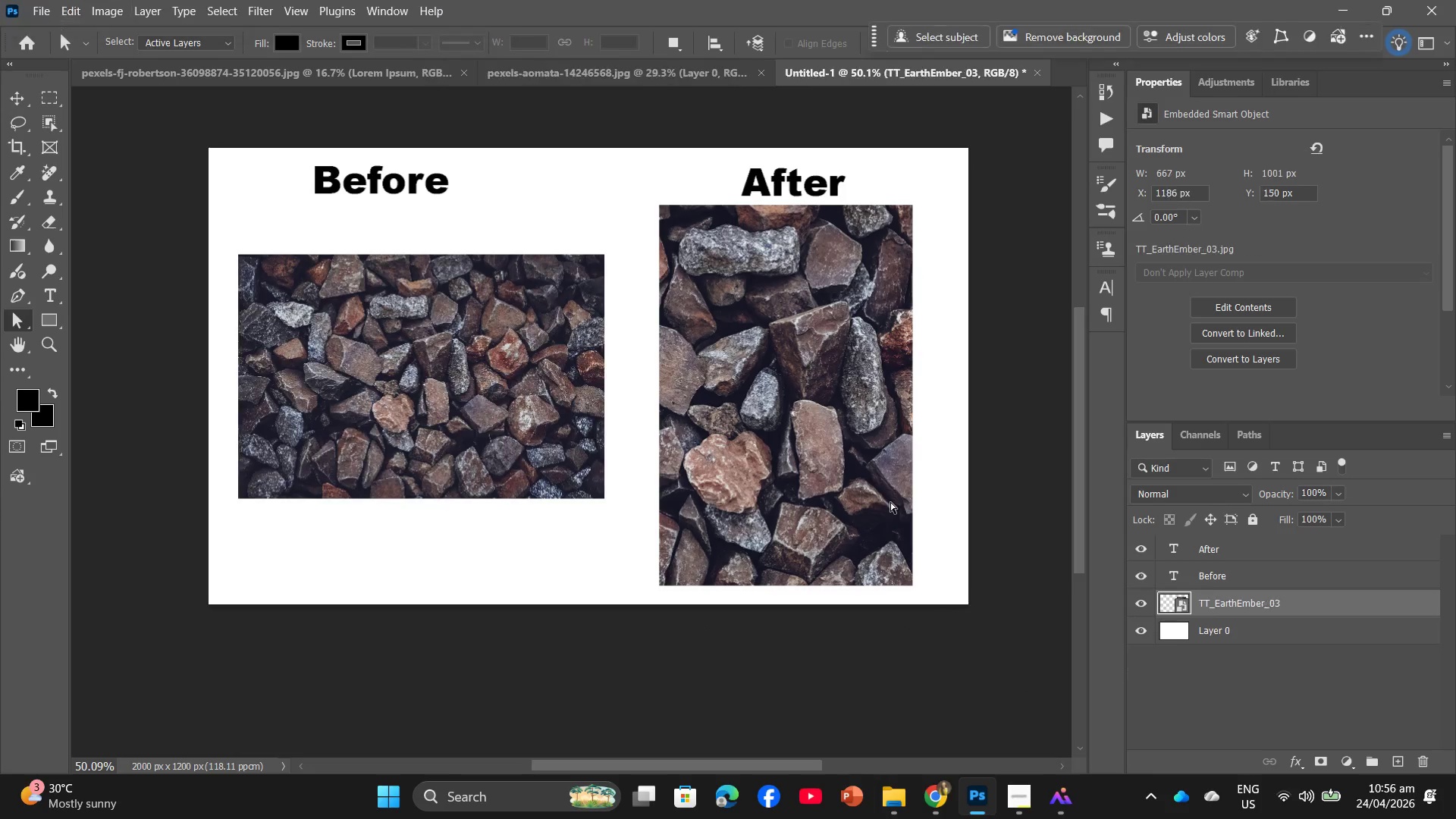 
key(Backspace)
 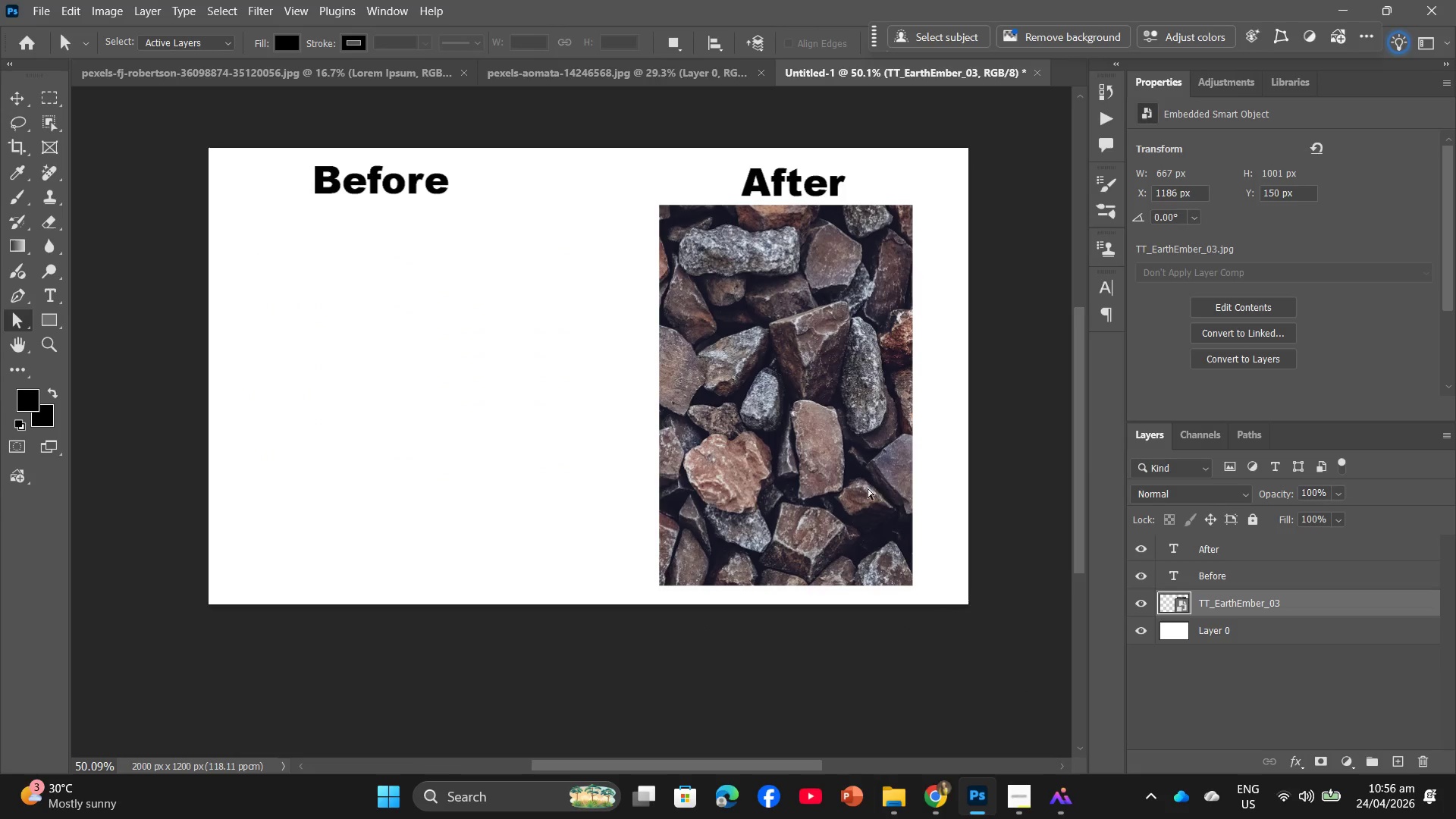 
key(Control+T)
 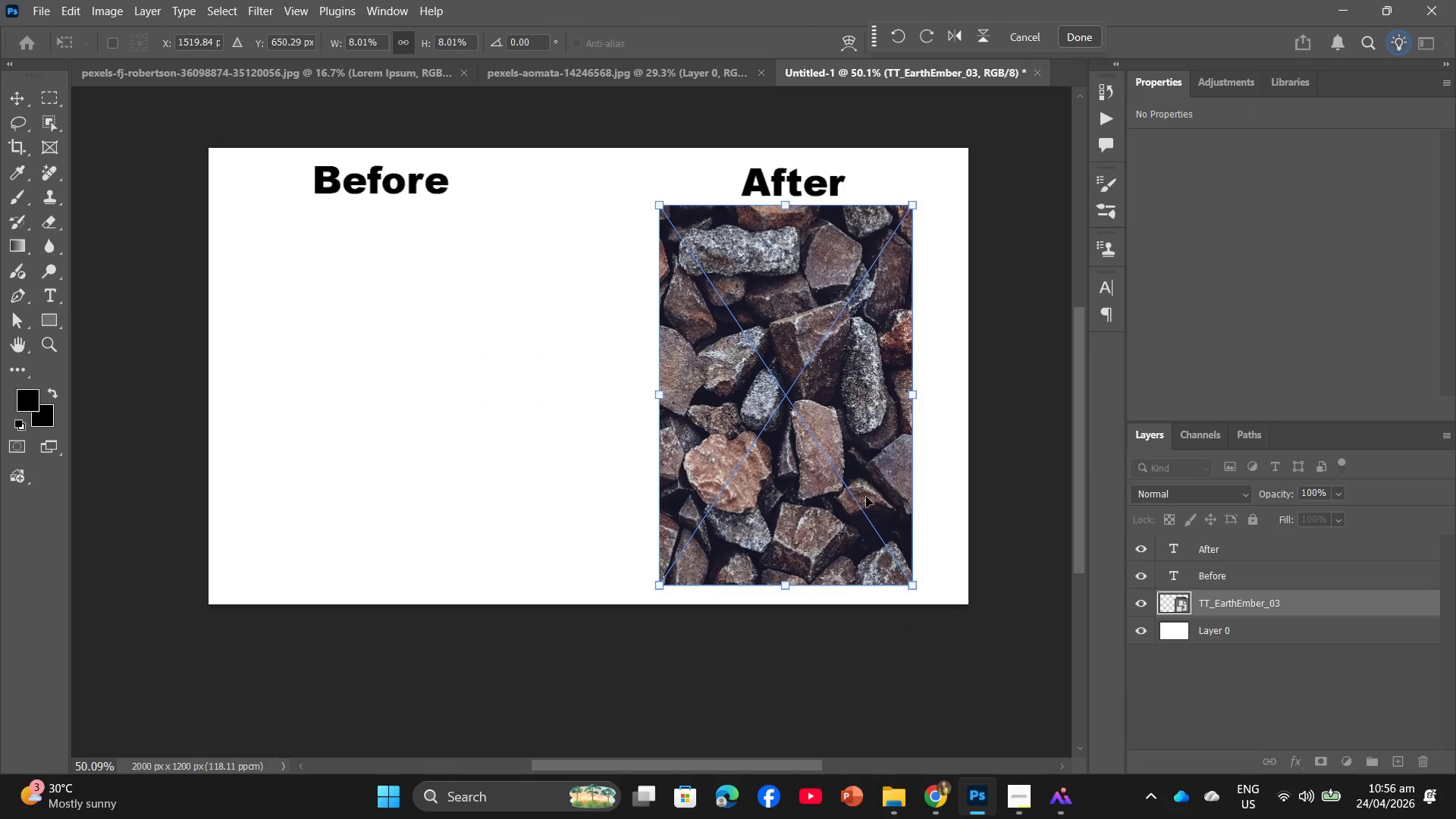 
key(Backspace)
 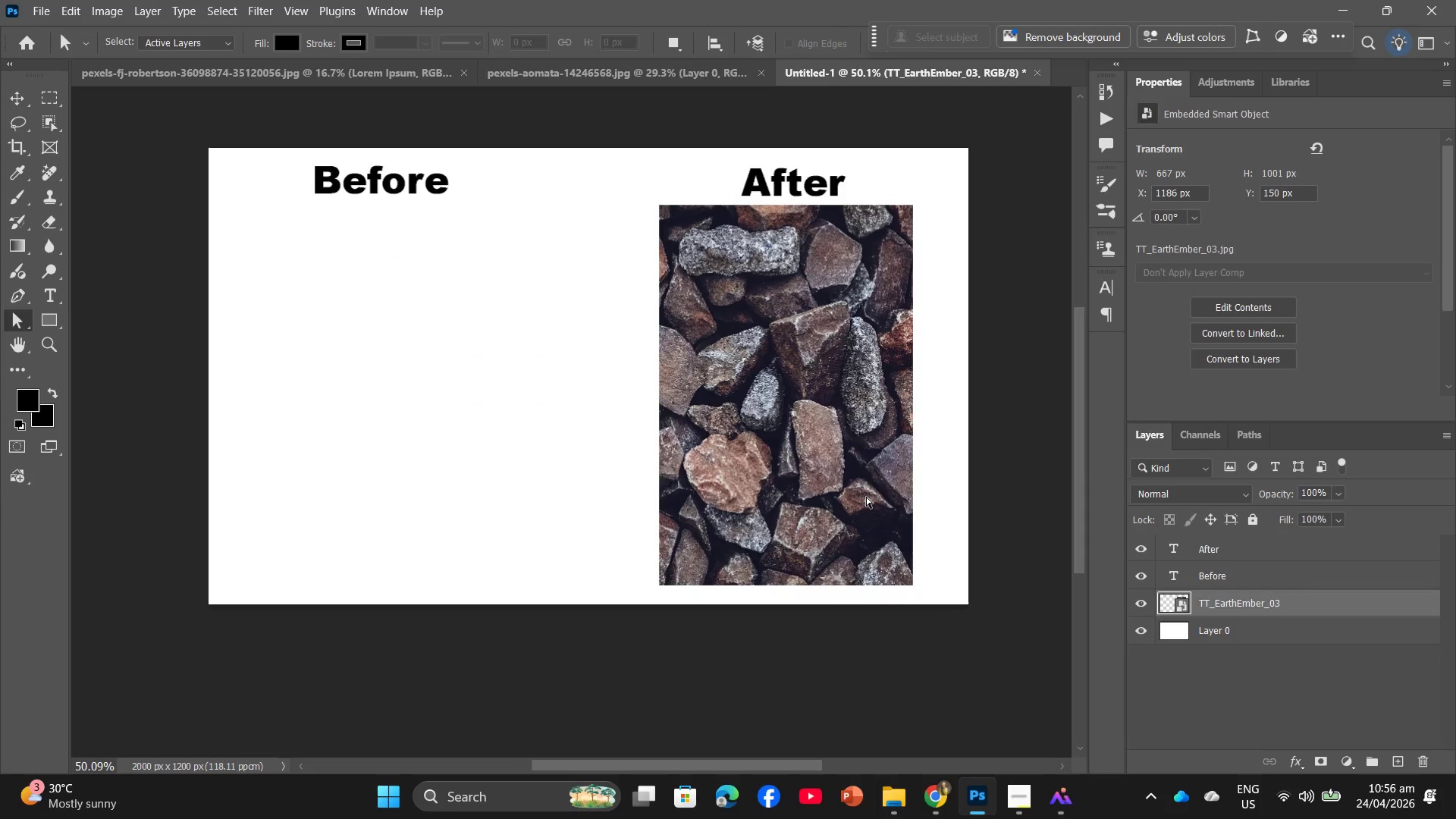 
key(Backspace)
 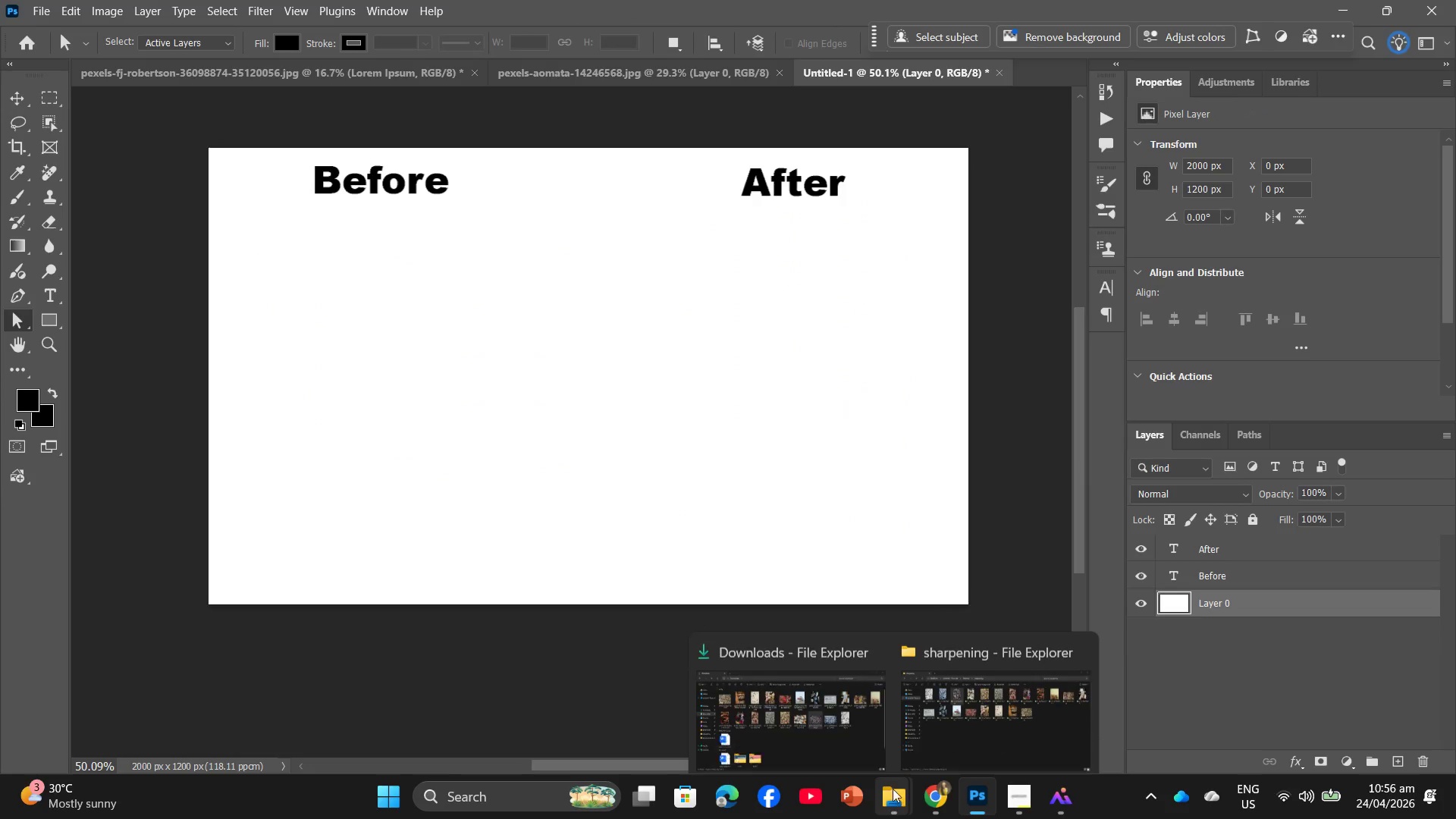 
left_click([806, 707])
 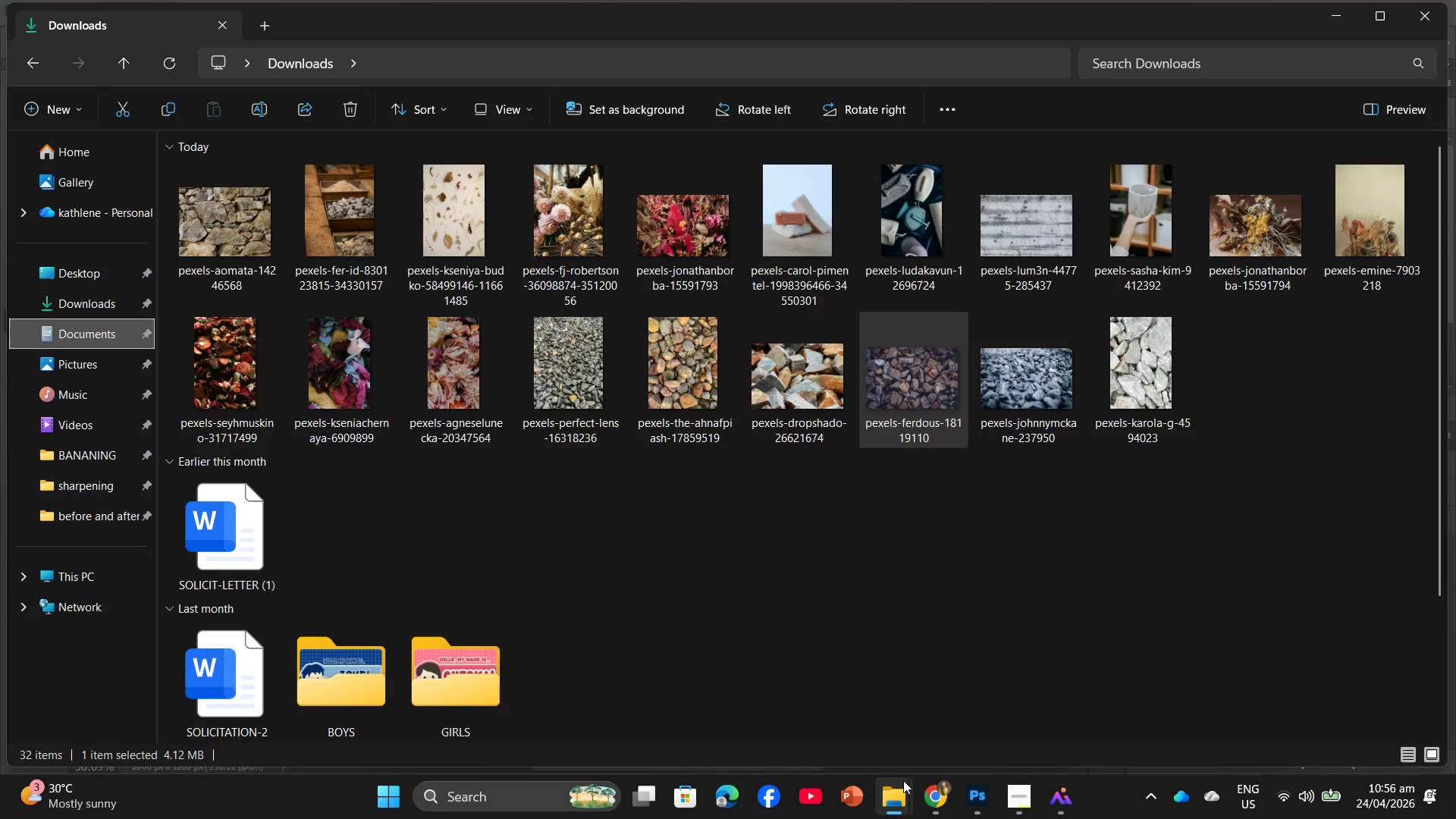 
left_click([952, 718])
 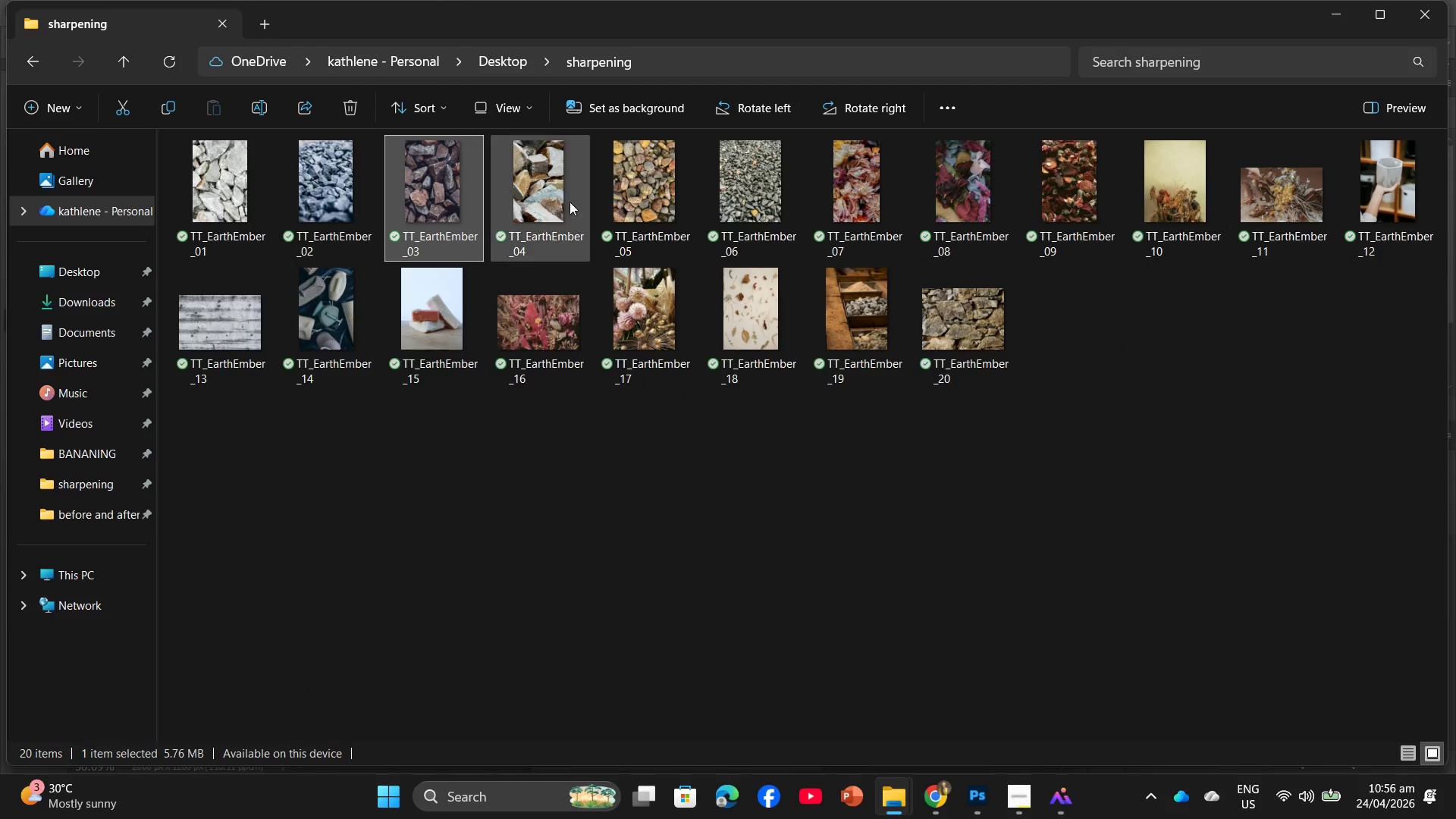 
left_click_drag(start_coordinate=[548, 187], to_coordinate=[832, 419])
 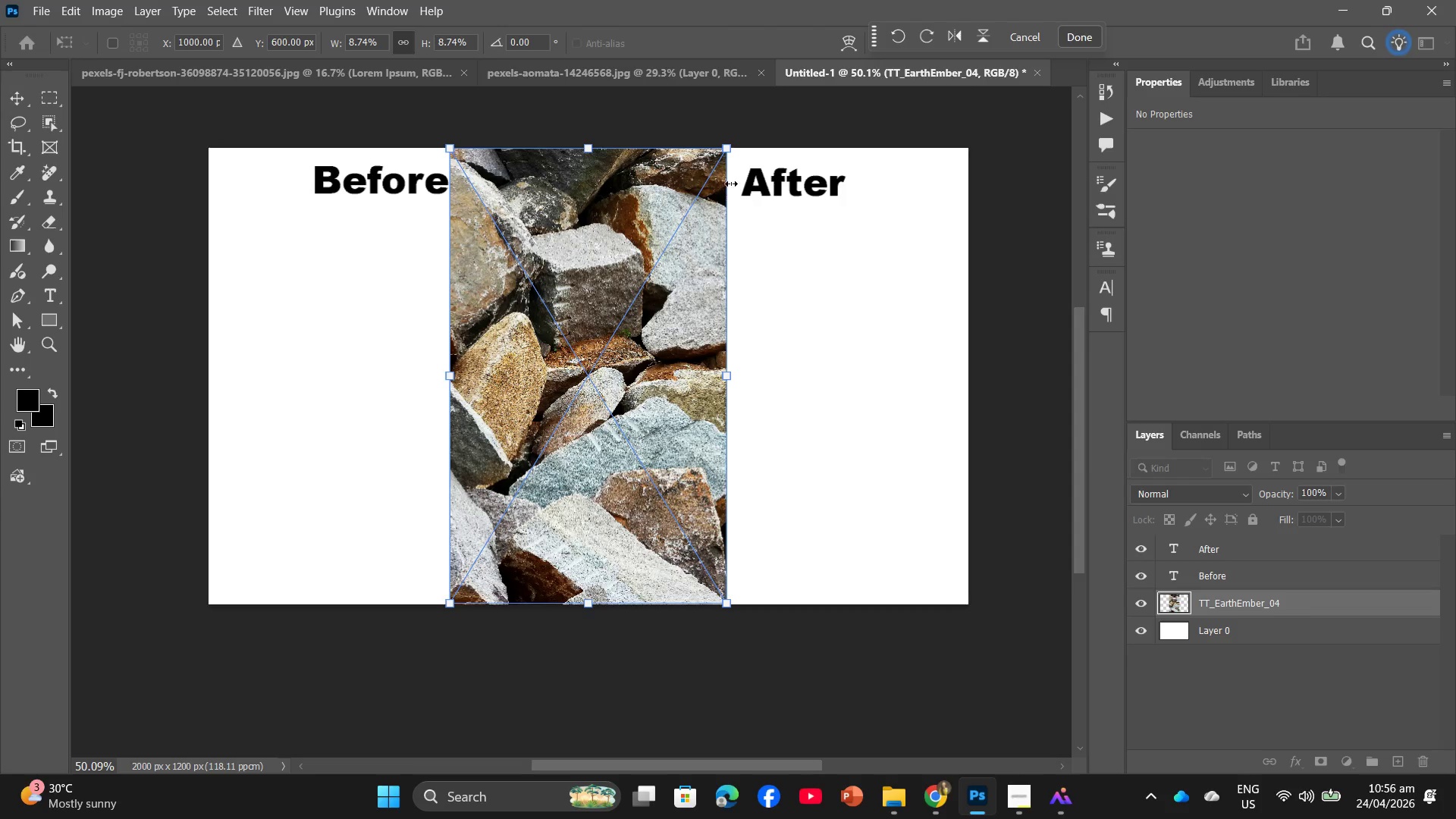 
left_click_drag(start_coordinate=[730, 149], to_coordinate=[718, 188])
 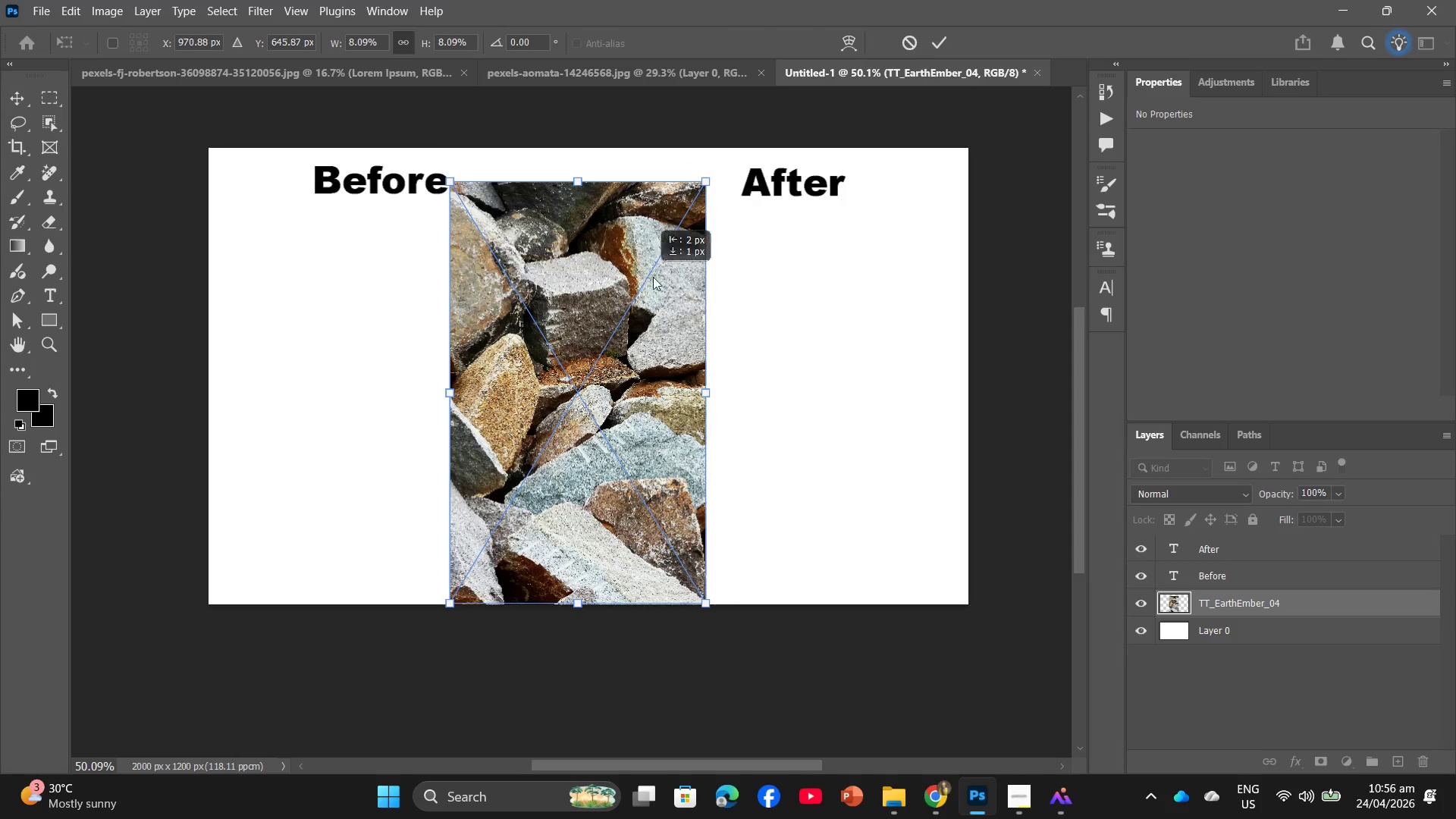 
left_click_drag(start_coordinate=[642, 273], to_coordinate=[850, 291])
 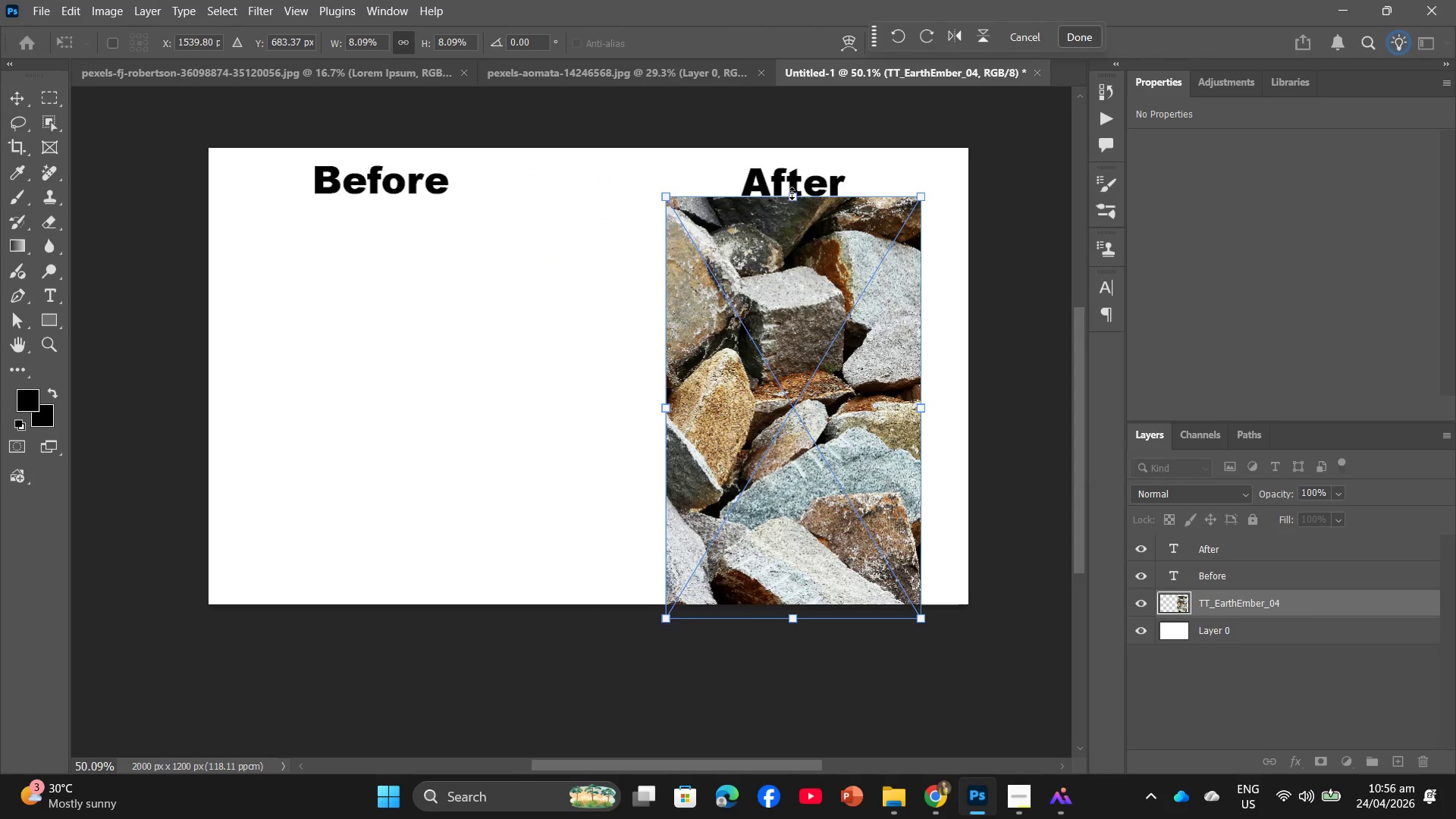 
left_click_drag(start_coordinate=[792, 194], to_coordinate=[789, 238])
 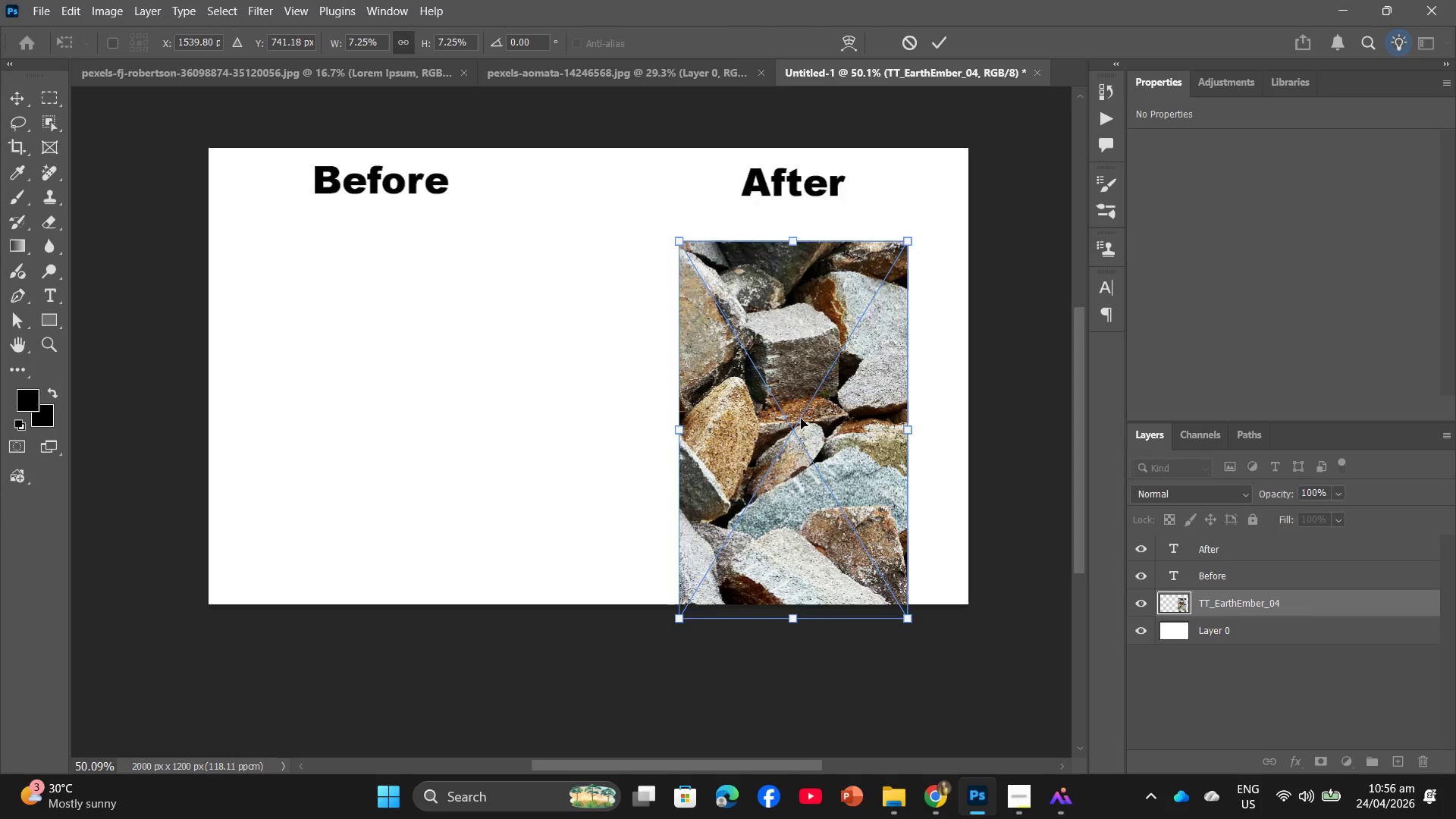 
left_click_drag(start_coordinate=[802, 419], to_coordinate=[799, 387])
 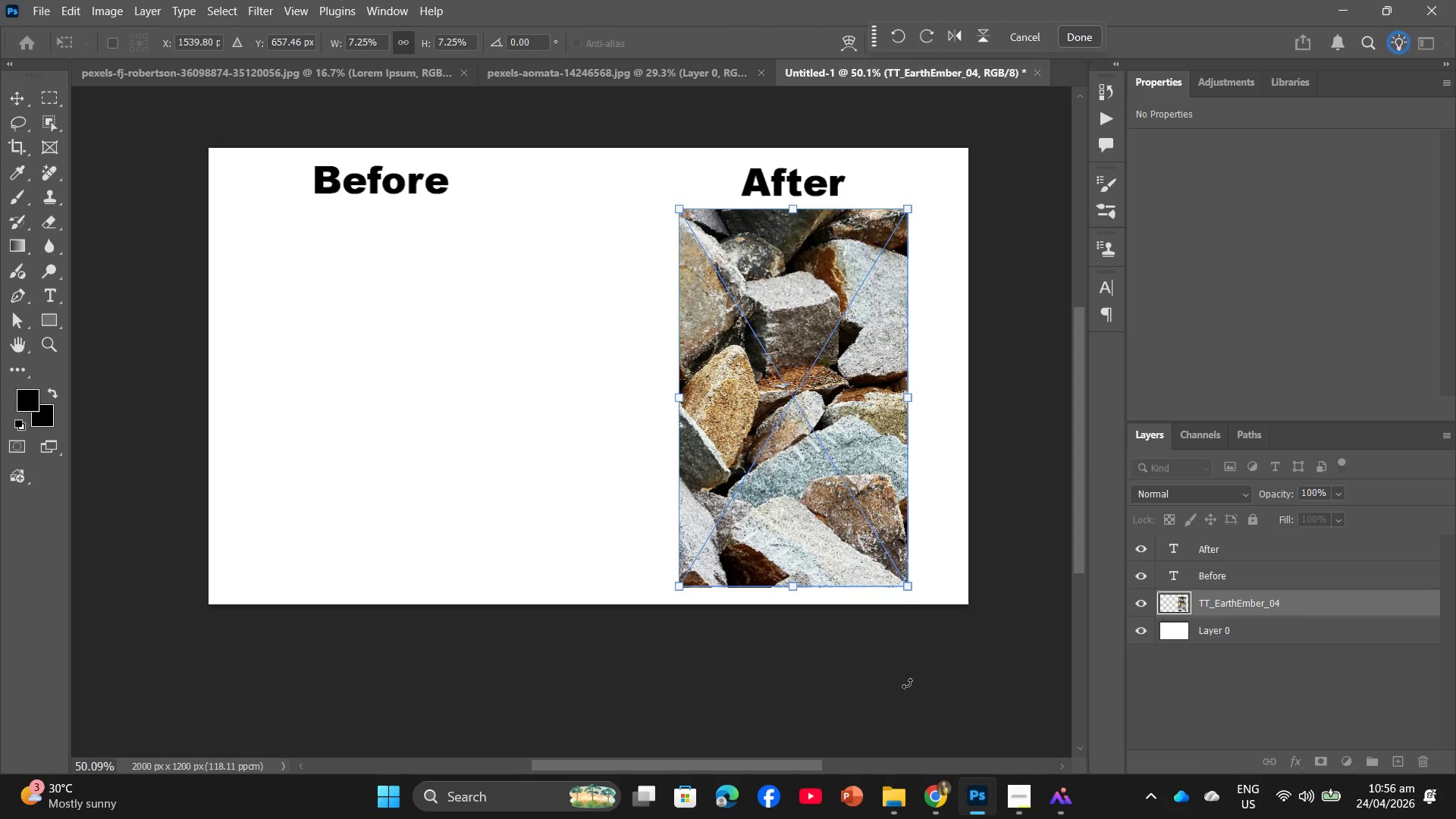 
key(Enter)
 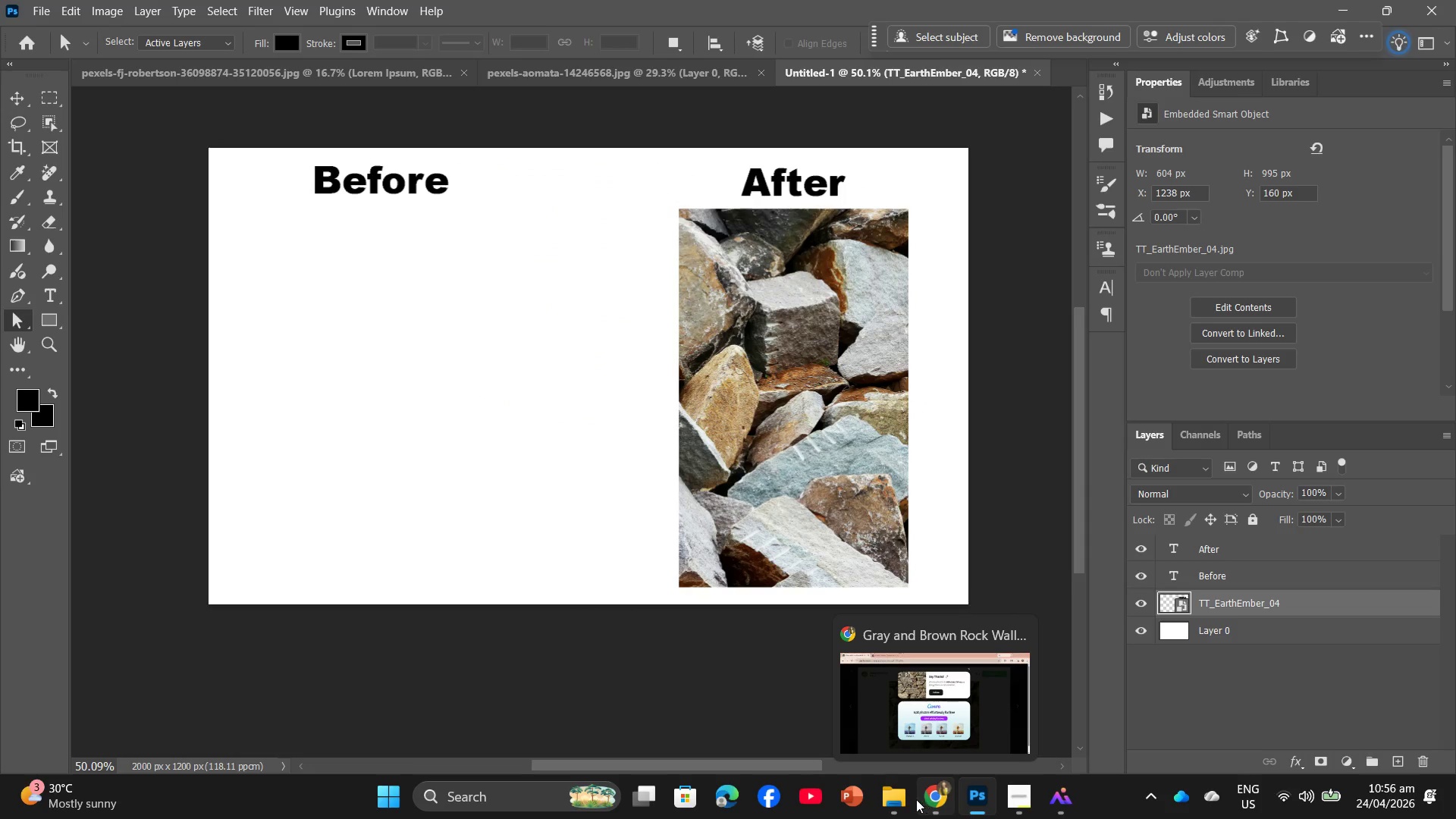 
left_click([836, 730])
 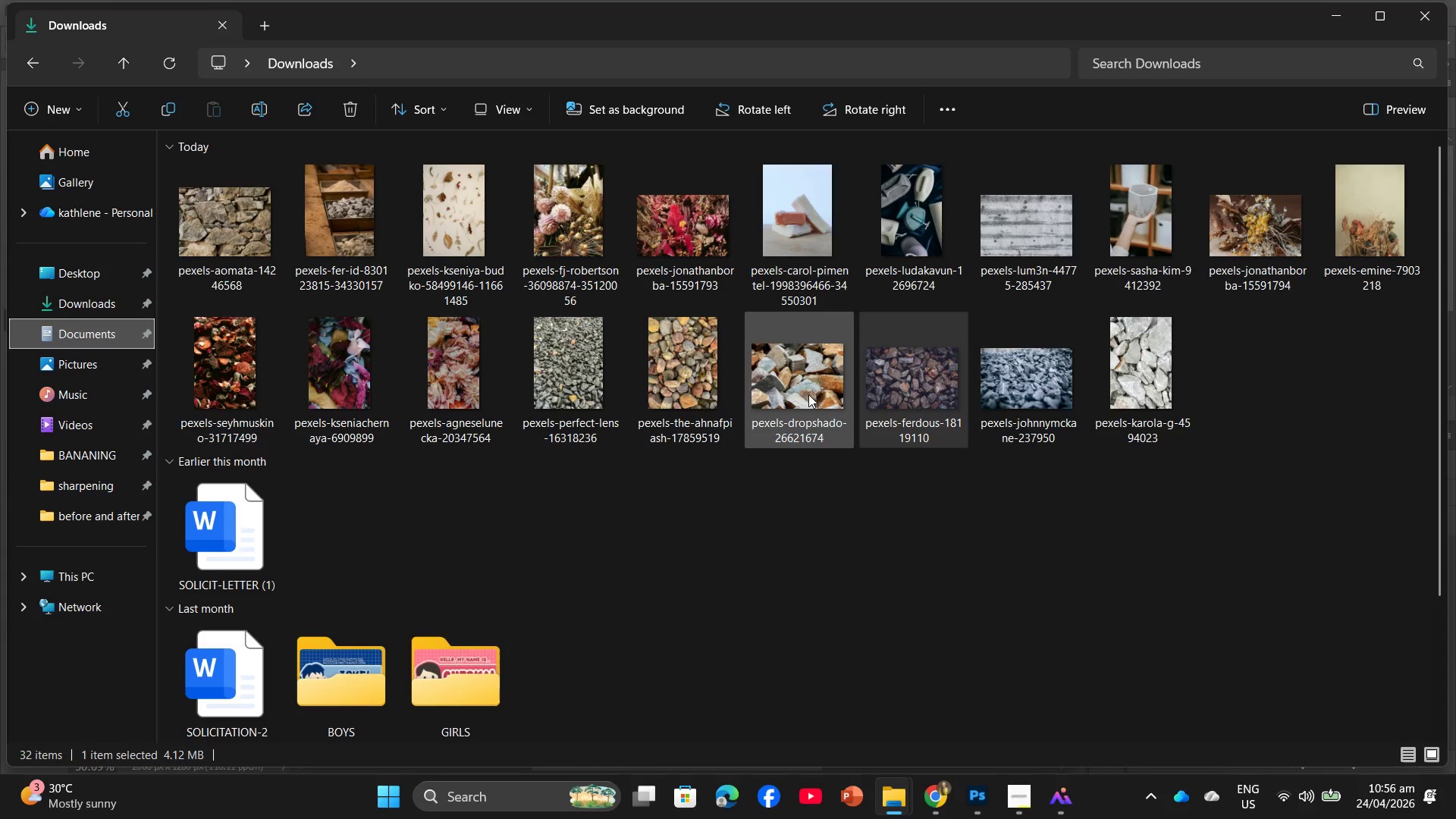 
left_click_drag(start_coordinate=[808, 394], to_coordinate=[402, 391])
 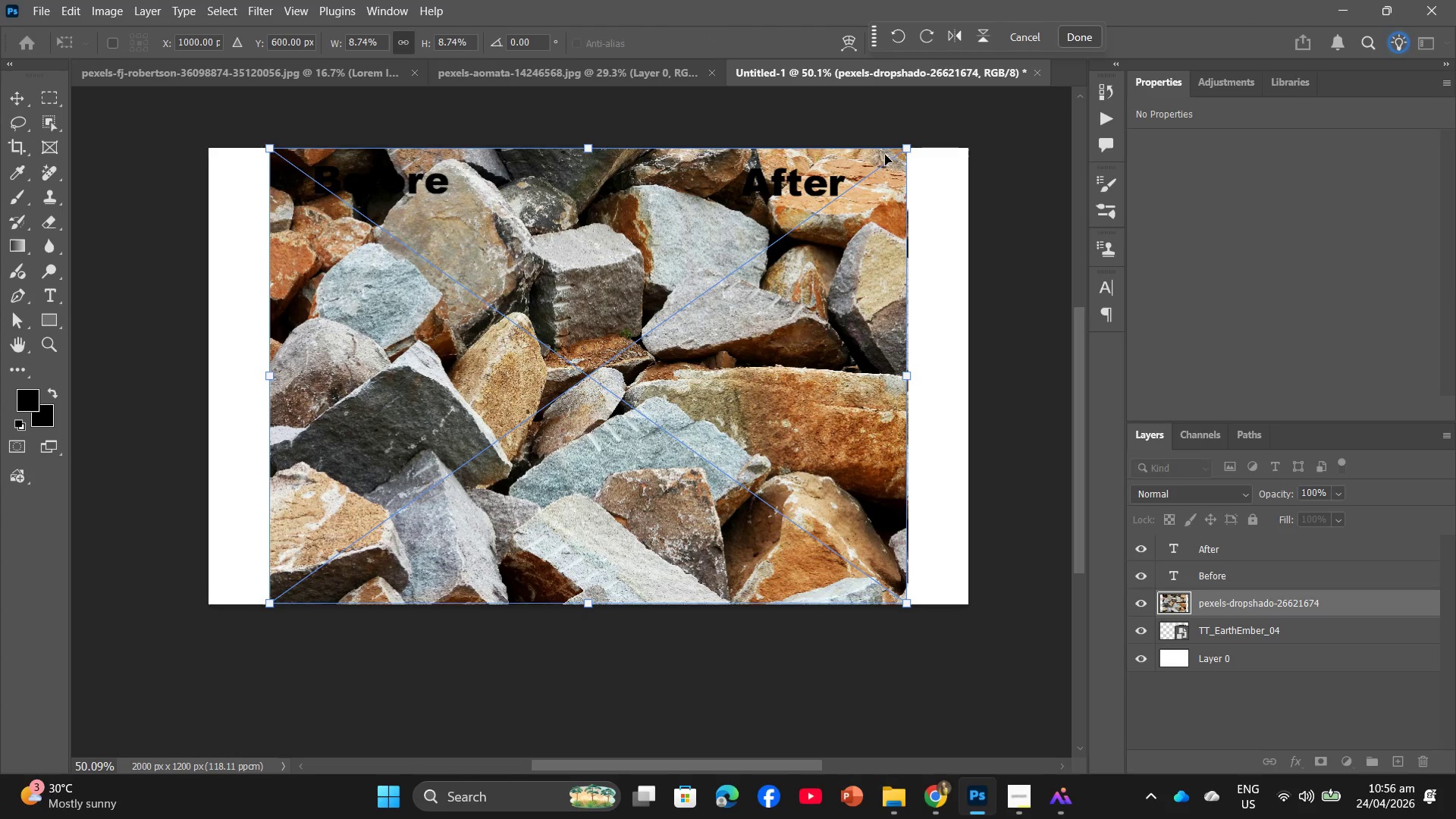 
left_click_drag(start_coordinate=[904, 148], to_coordinate=[625, 358])
 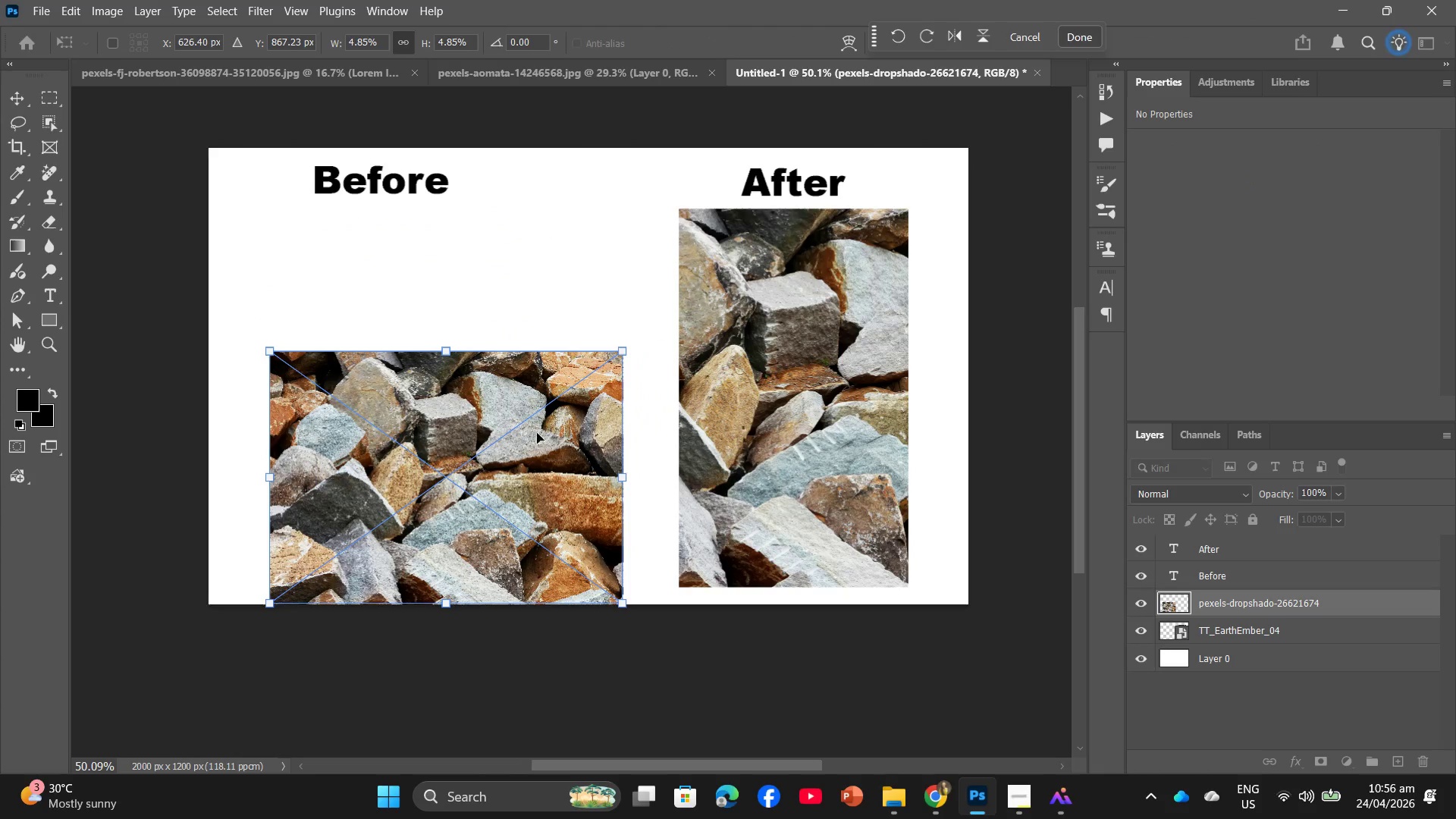 
left_click_drag(start_coordinate=[537, 431], to_coordinate=[520, 331])
 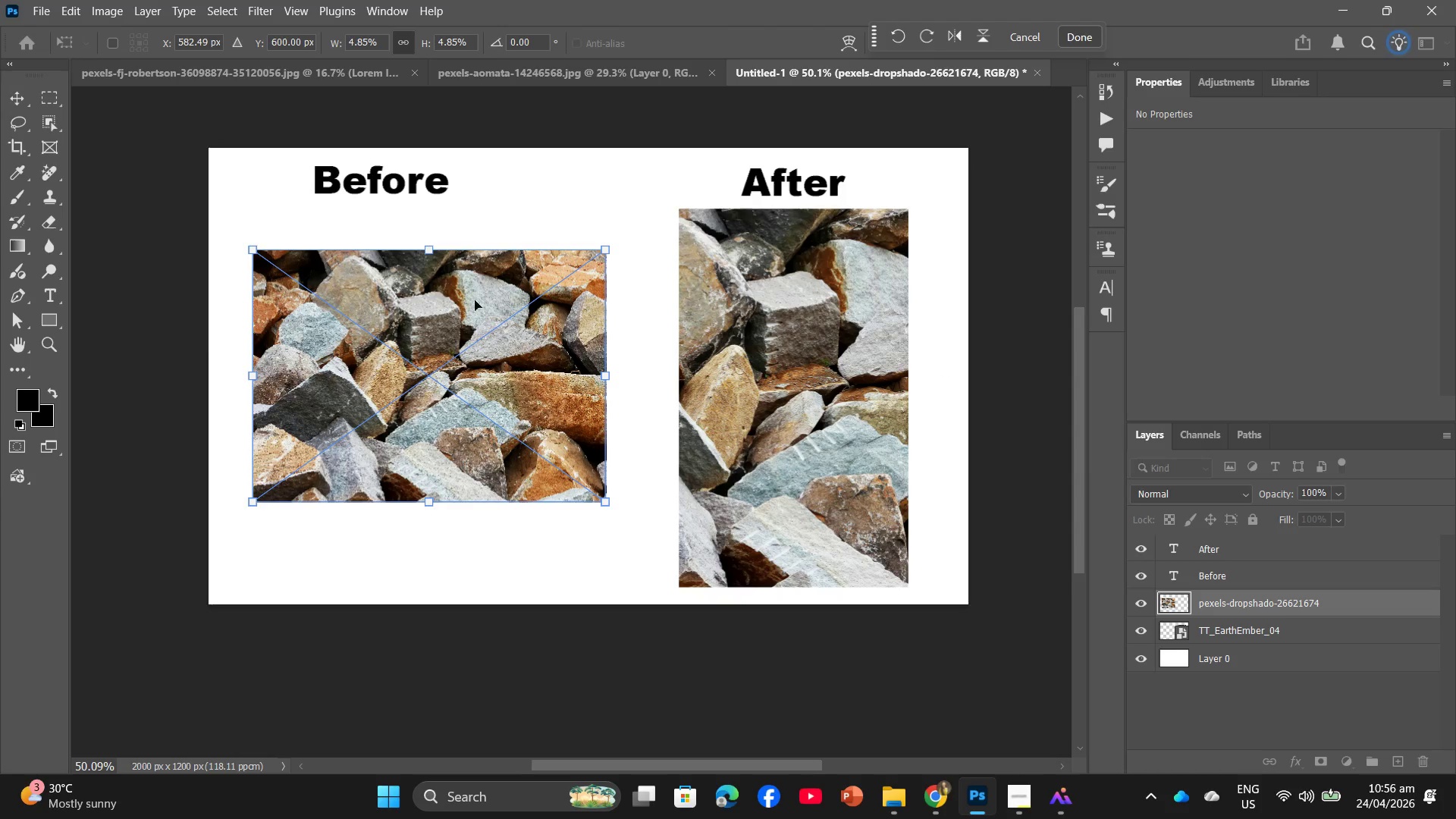 
left_click_drag(start_coordinate=[468, 404], to_coordinate=[468, 384])
 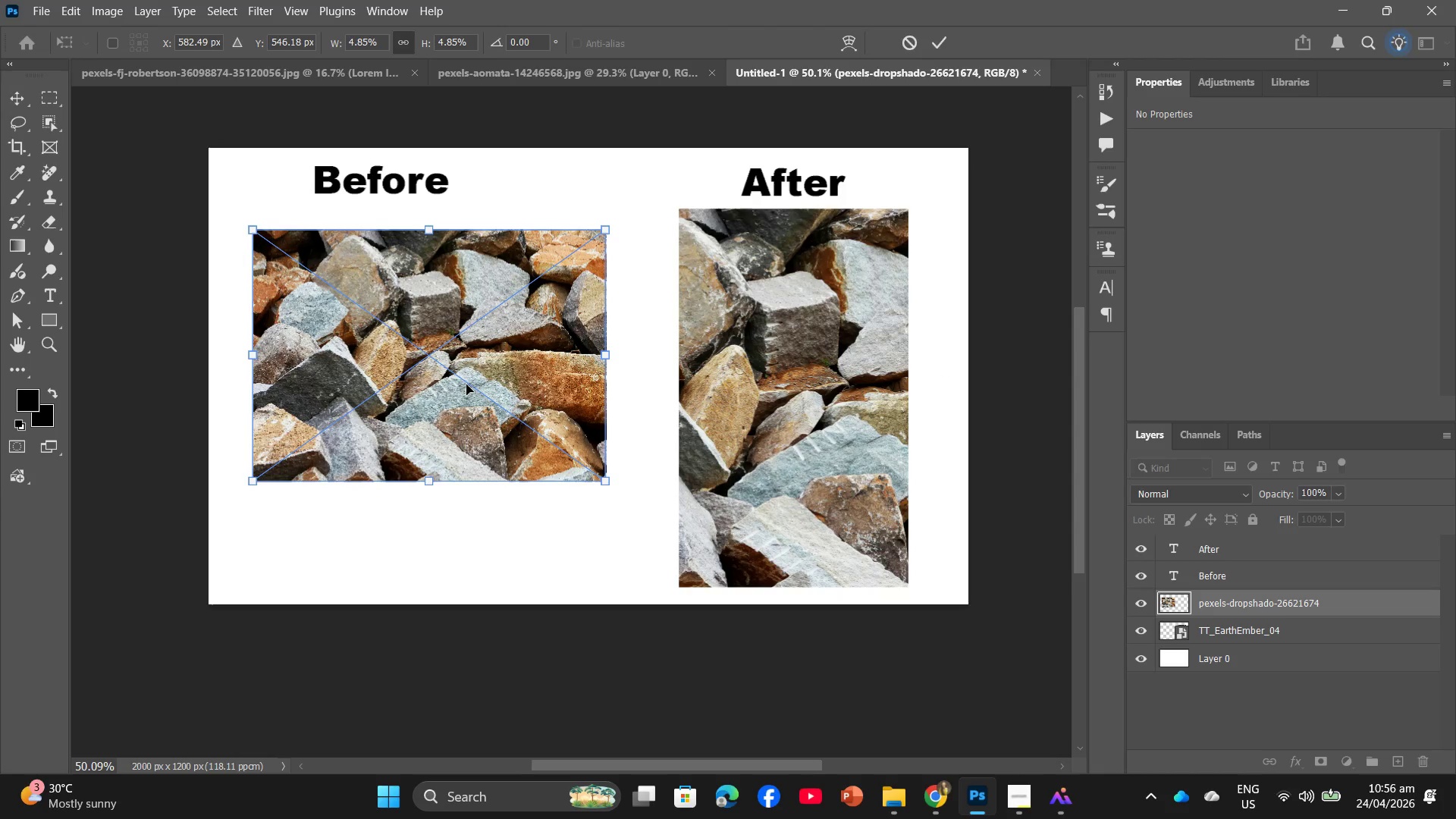 
left_click_drag(start_coordinate=[466, 384], to_coordinate=[467, 398])
 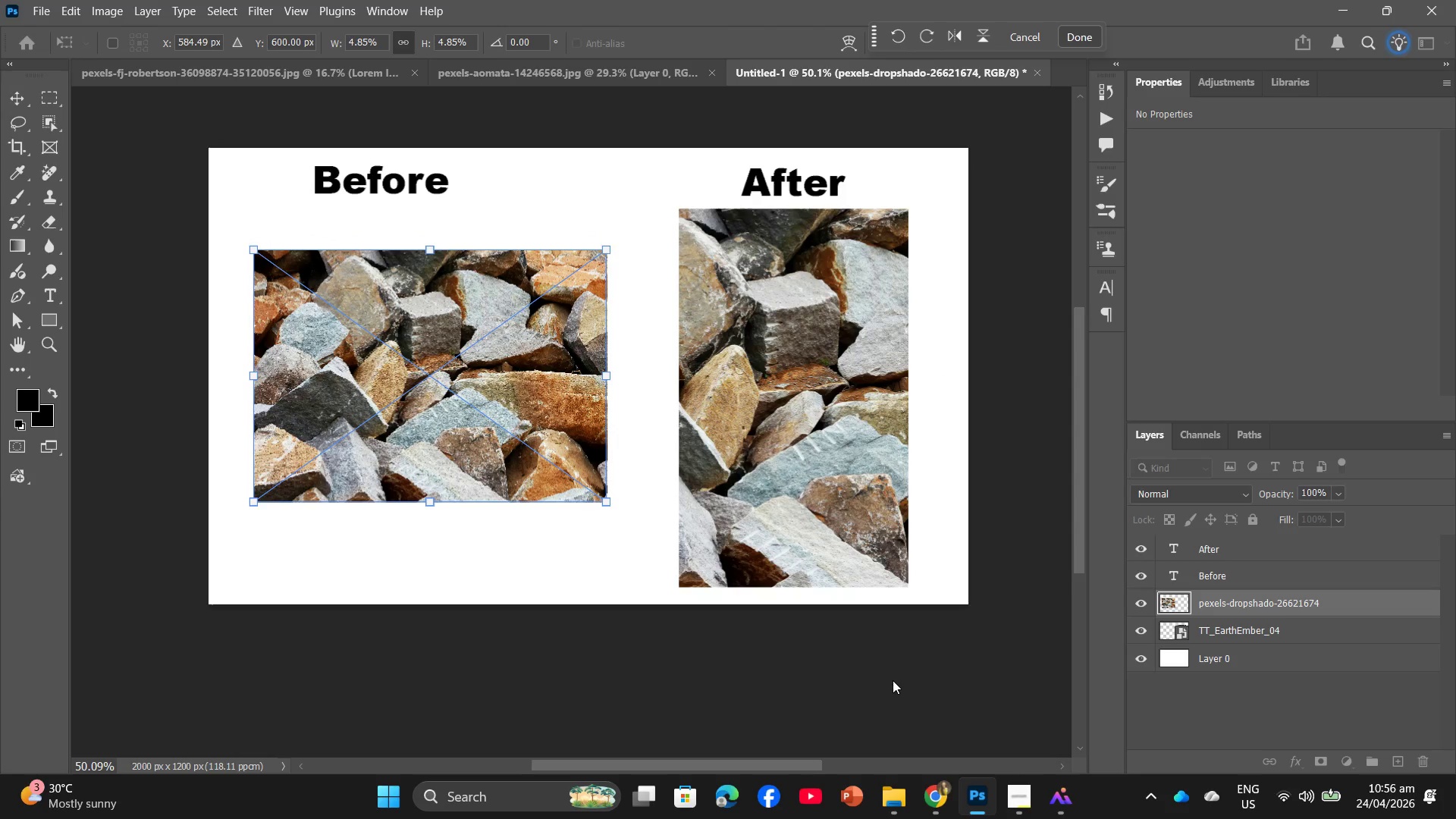 
key(Enter)
 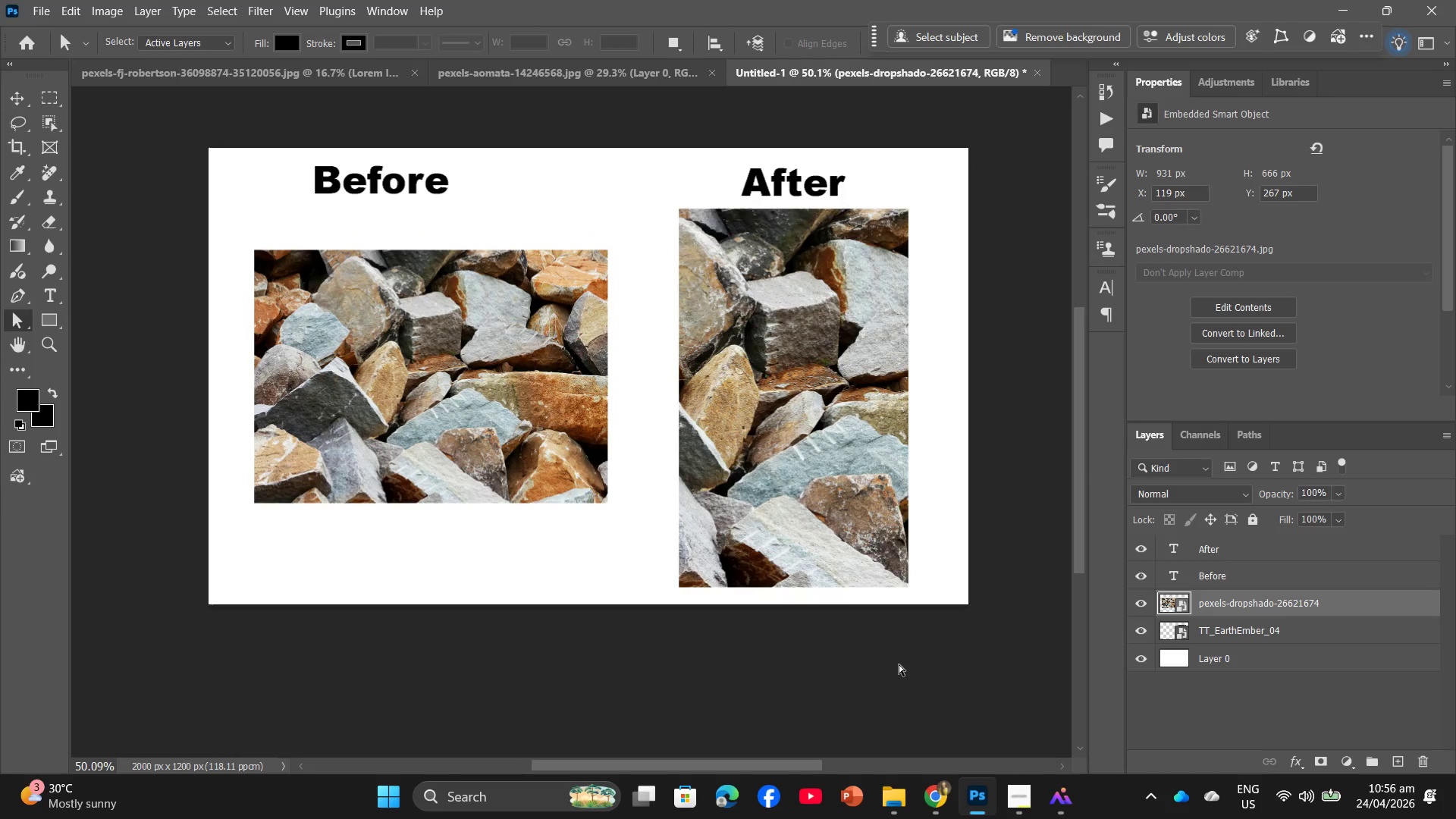 
key(Alt+Control+Shift+W)
 